 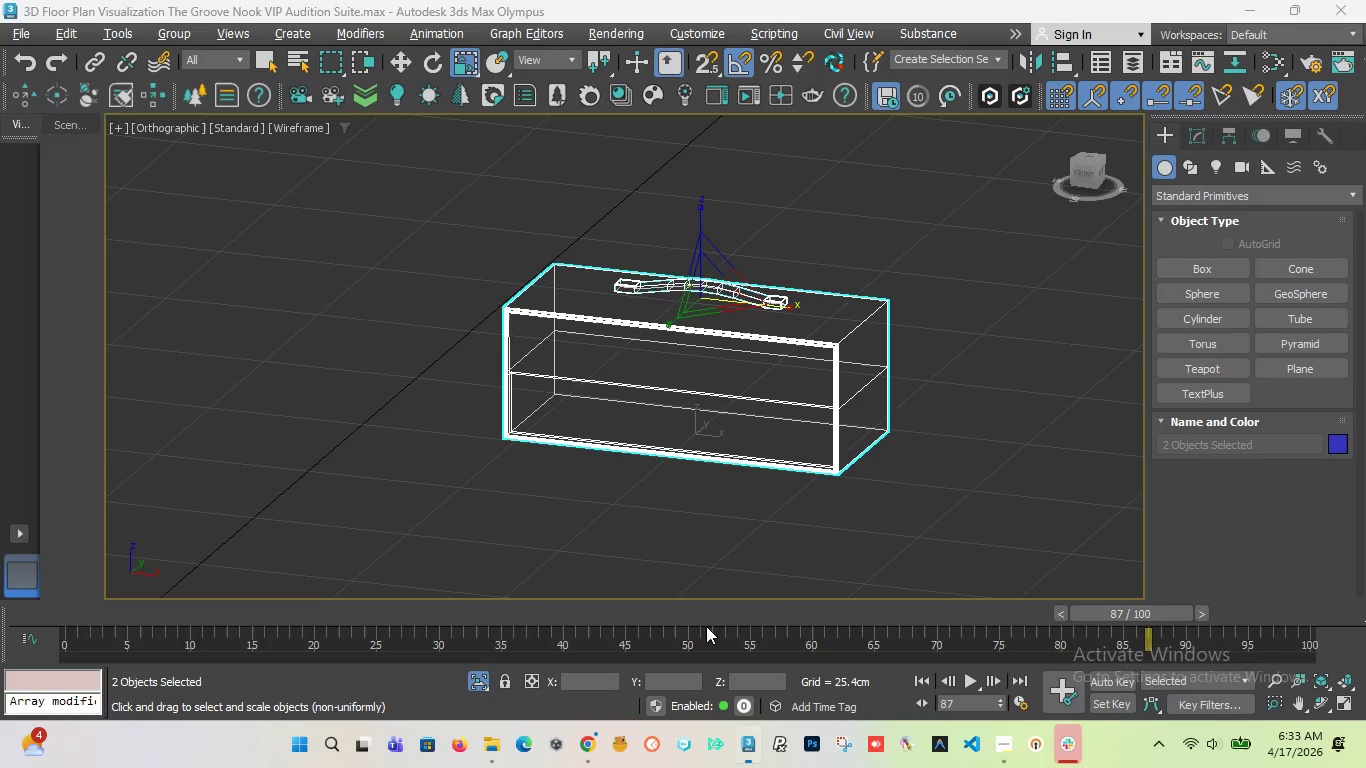 
scroll: coordinate [707, 276], scroll_direction: up, amount: 3.0
 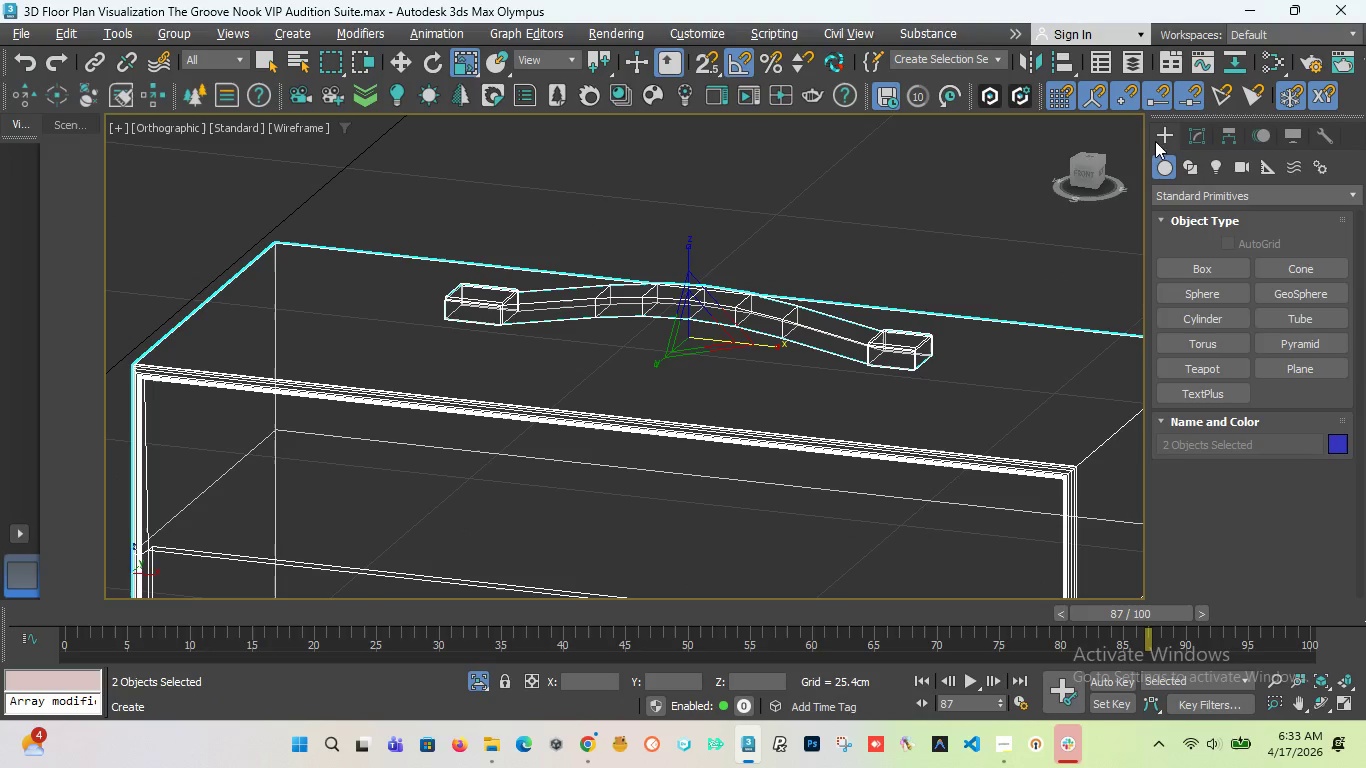 
left_click([952, 495])
 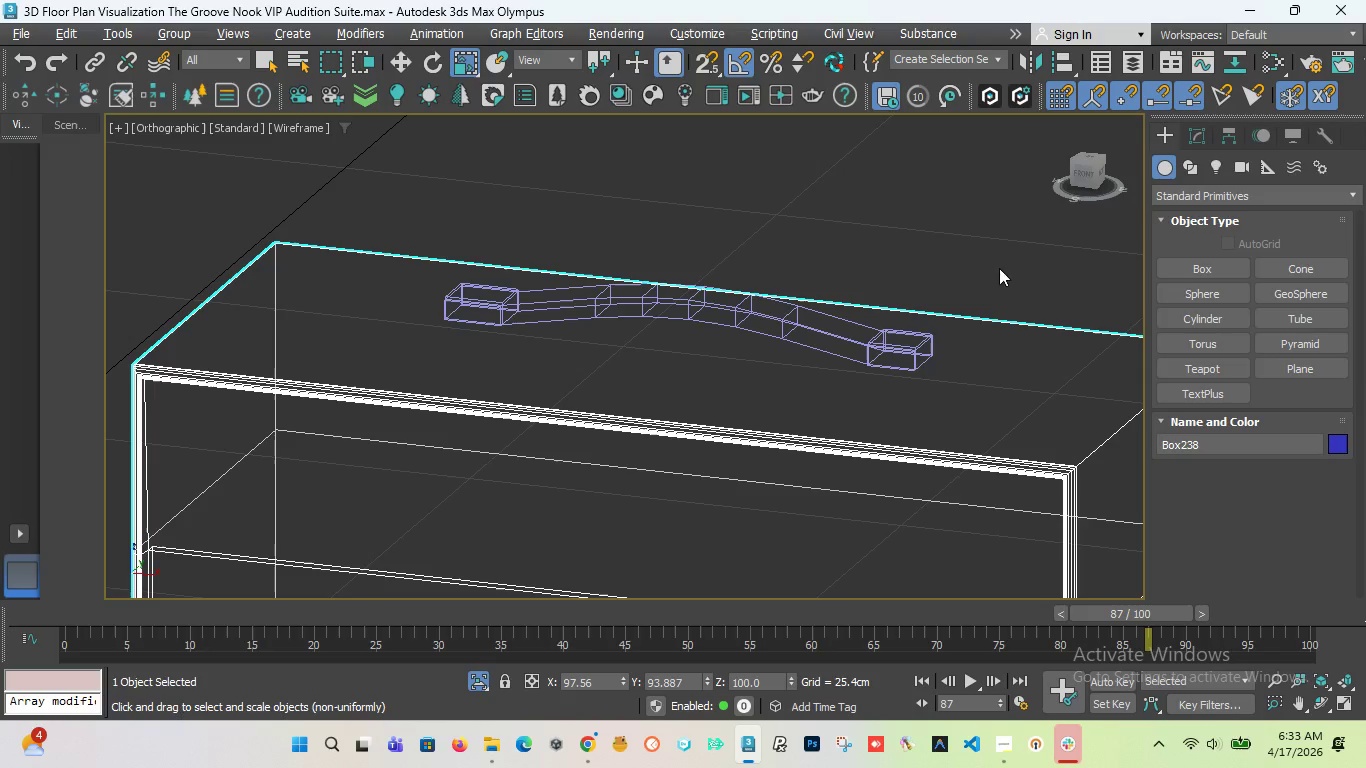 
scroll: coordinate [691, 302], scroll_direction: down, amount: 4.0
 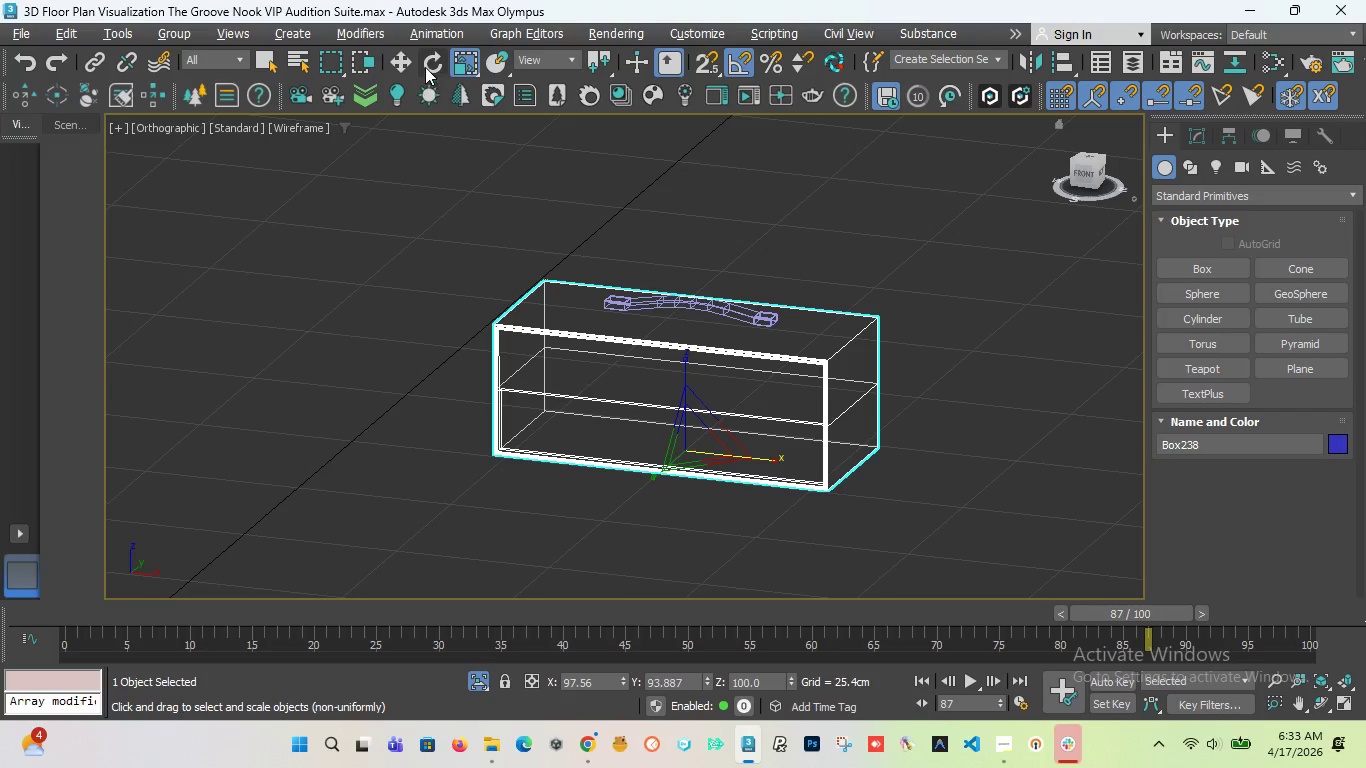 
left_click([411, 67])
 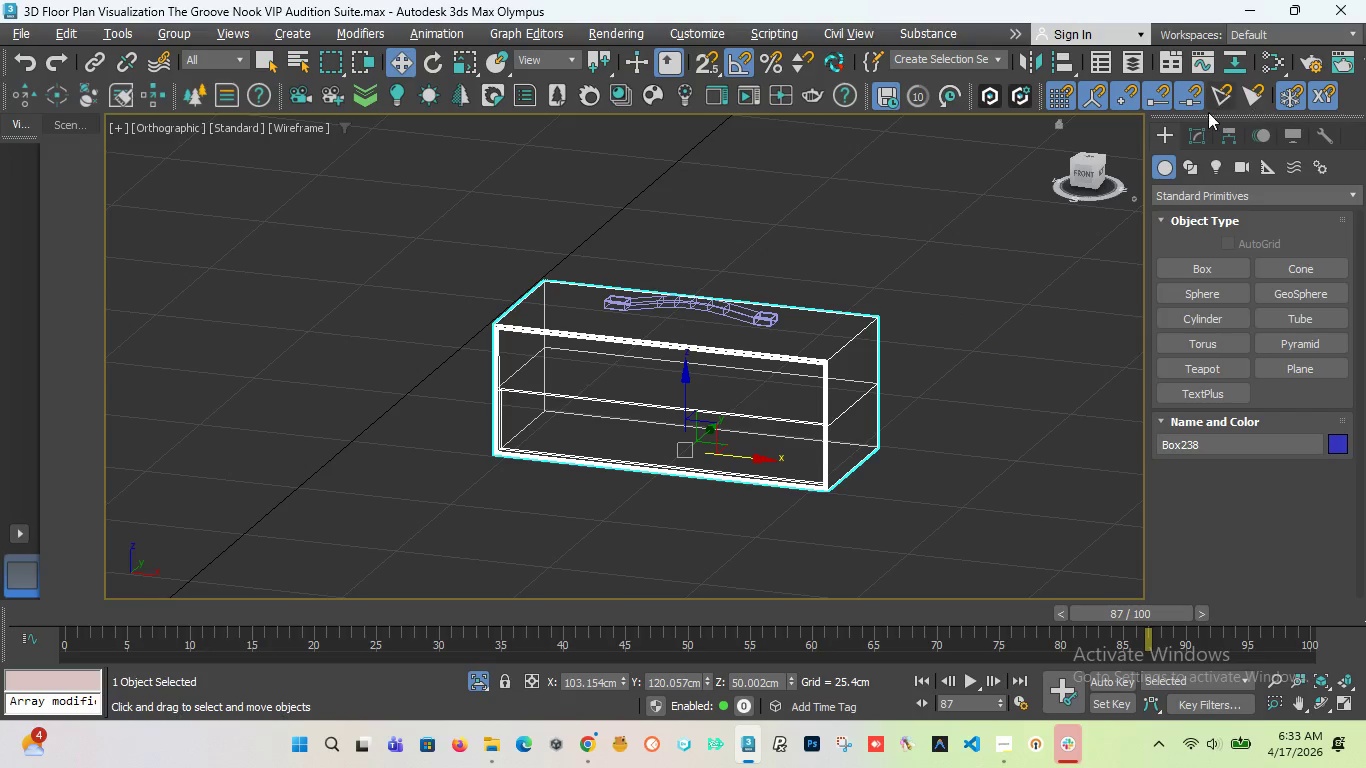 
left_click([1195, 132])
 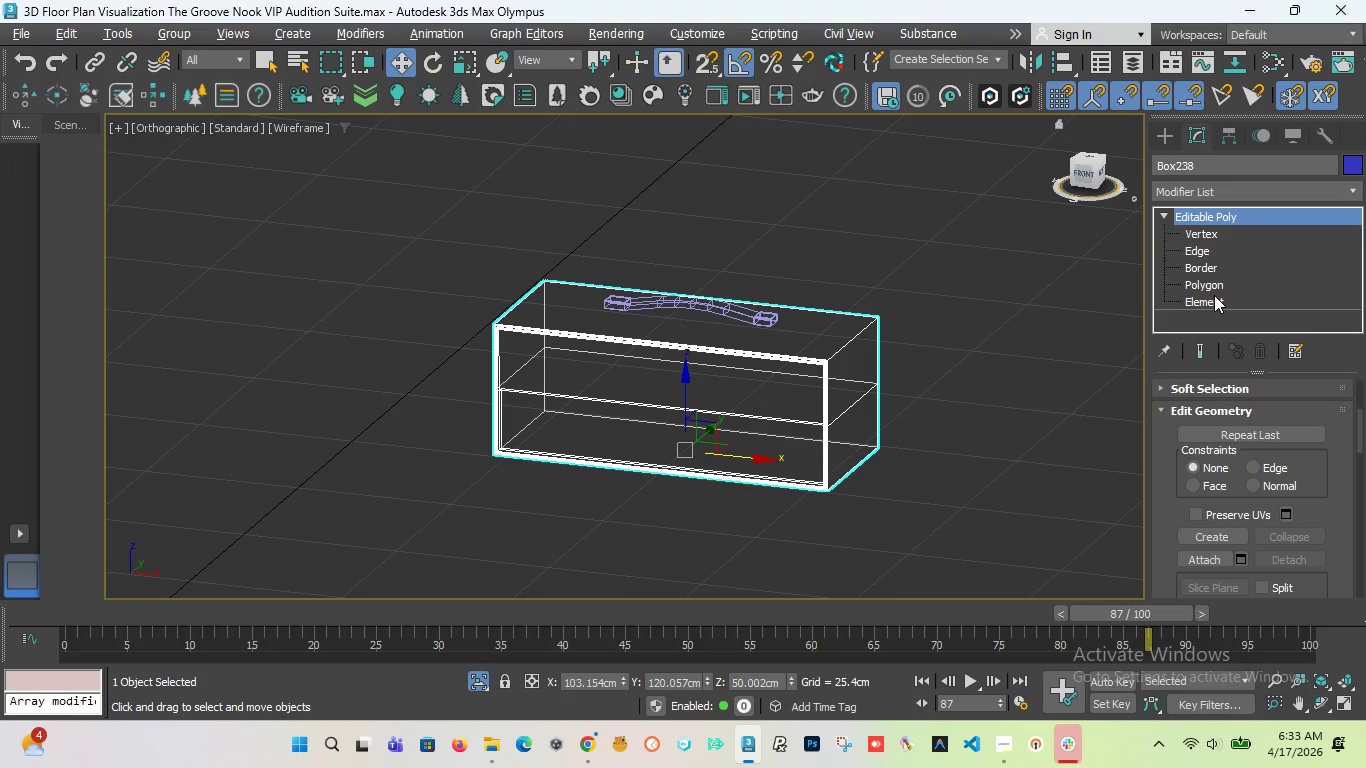 
left_click([1213, 297])
 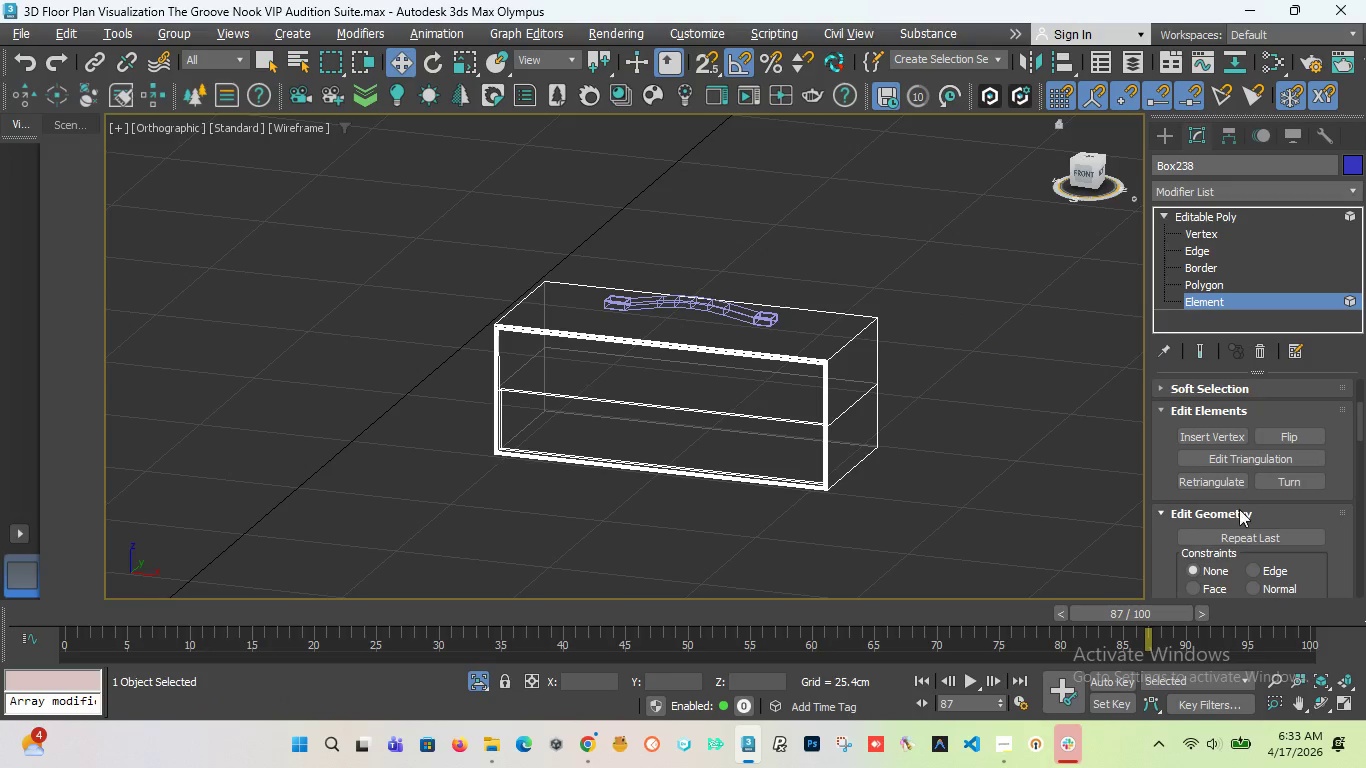 
scroll: coordinate [1237, 510], scroll_direction: down, amount: 6.0
 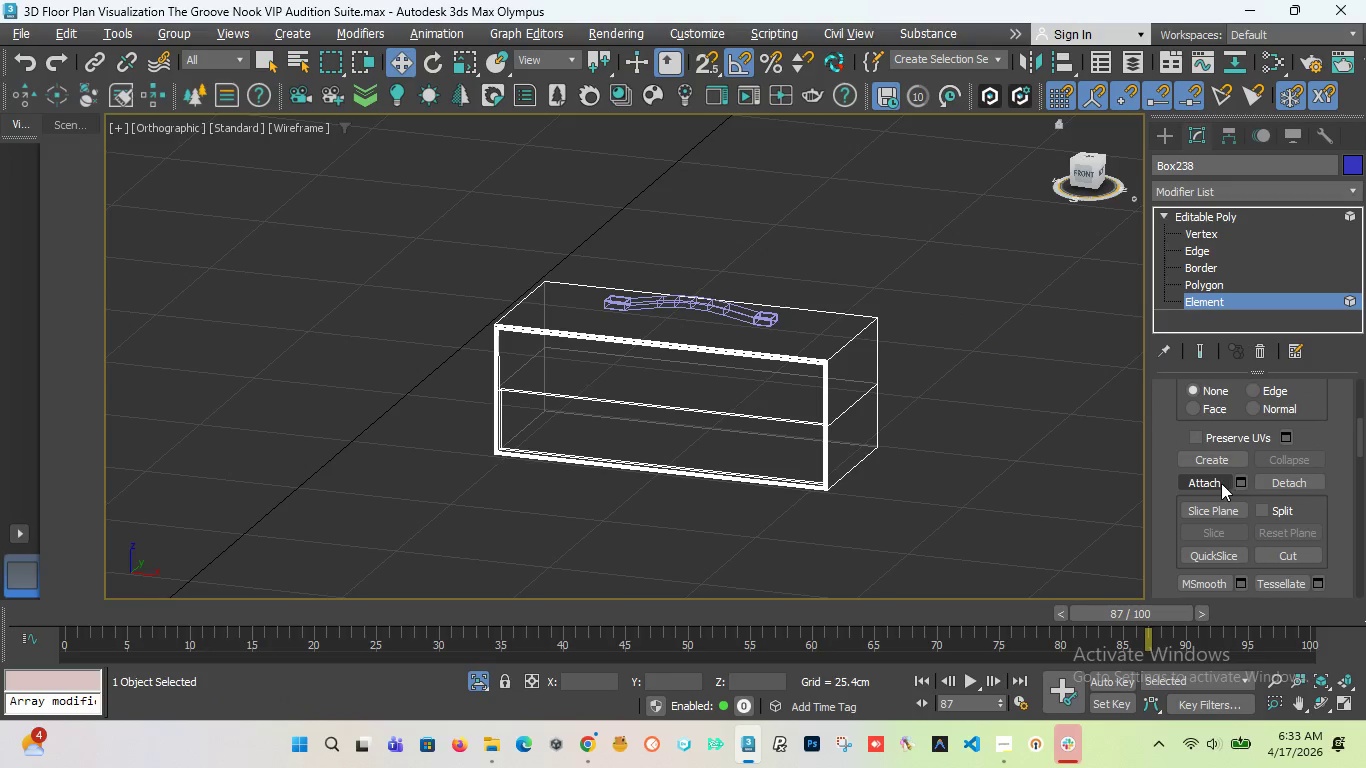 
left_click([1220, 483])
 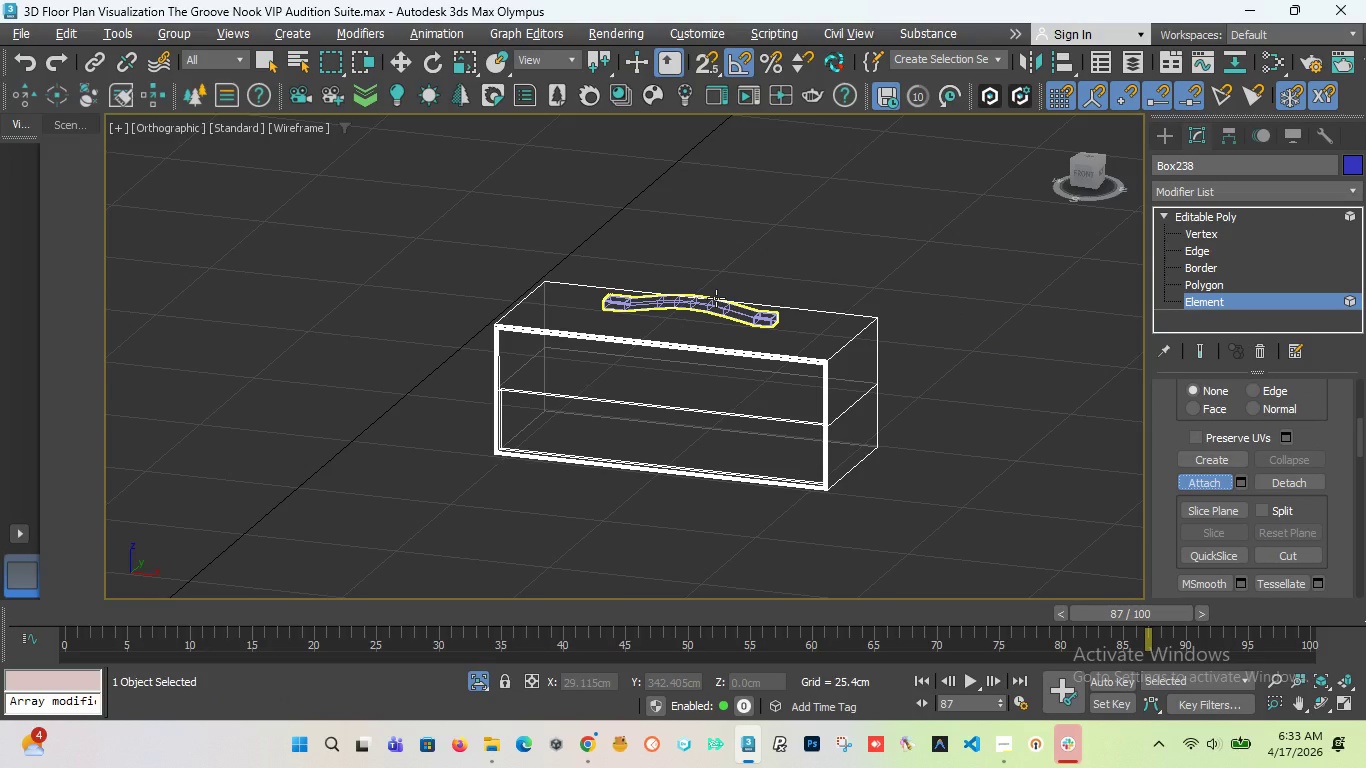 
left_click([716, 298])
 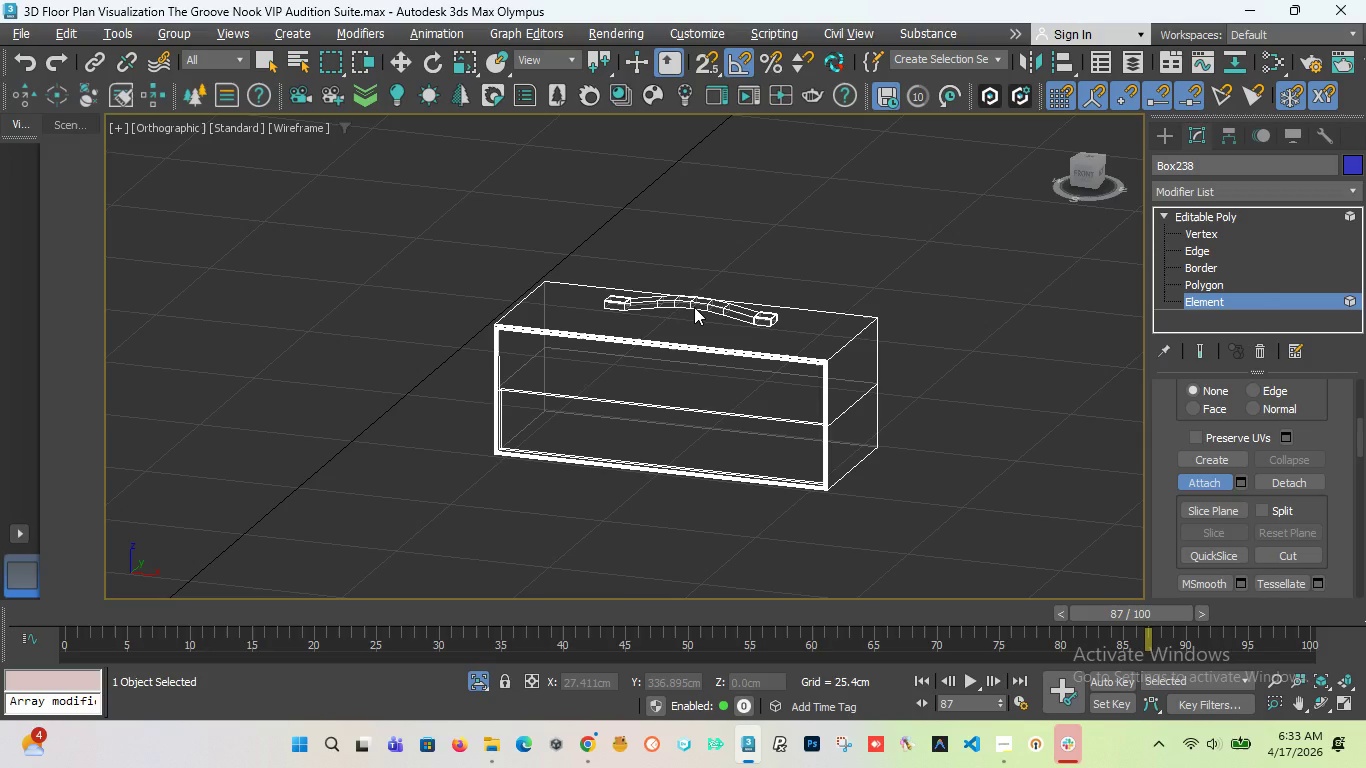 
key(F)
 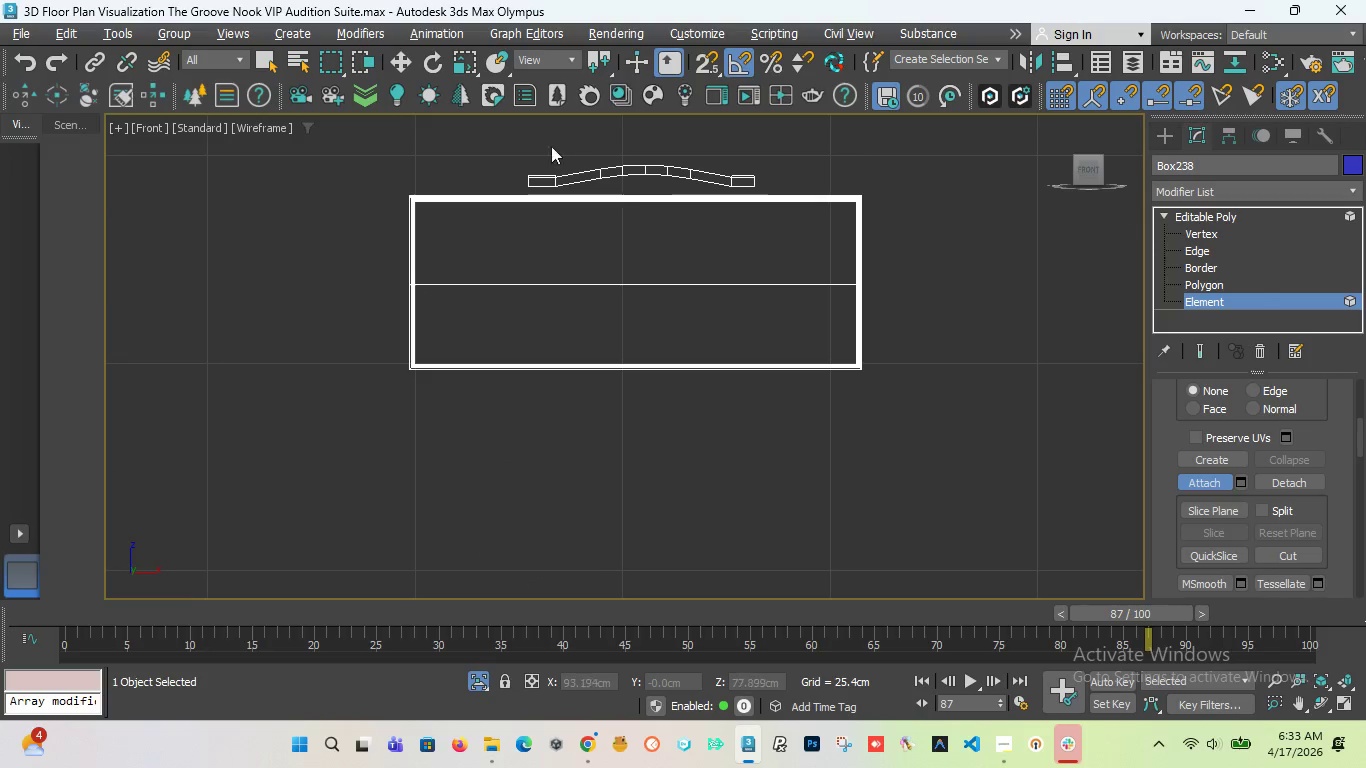 
scroll: coordinate [546, 154], scroll_direction: up, amount: 2.0
 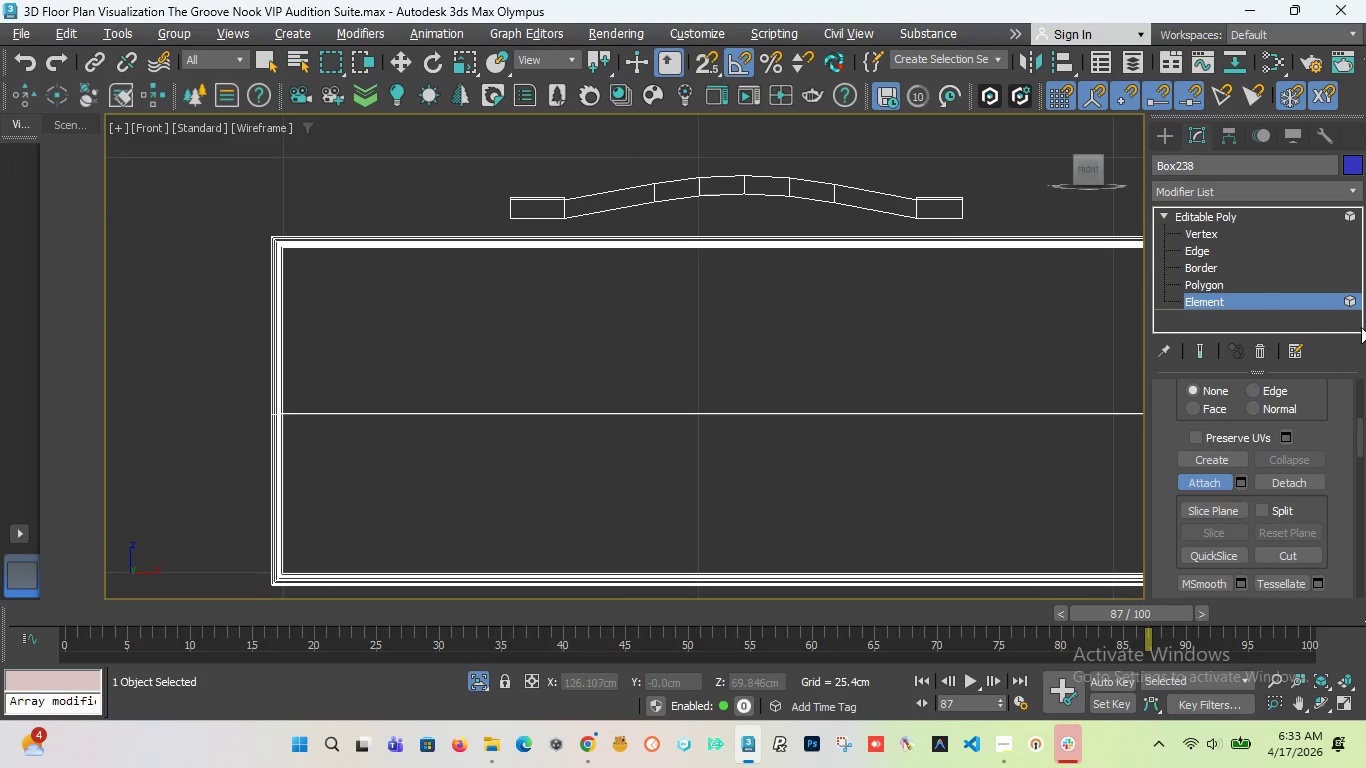 
key(Control+Z)
 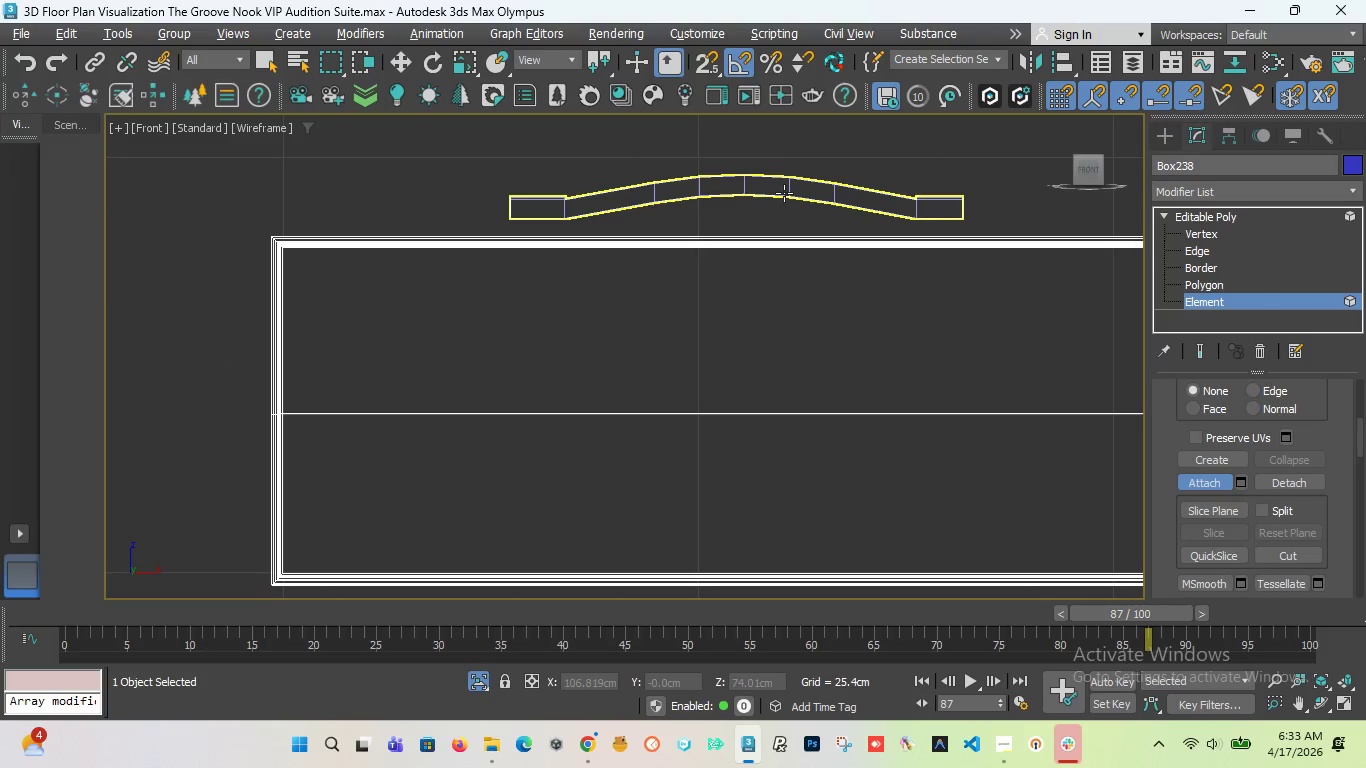 
left_click([784, 193])
 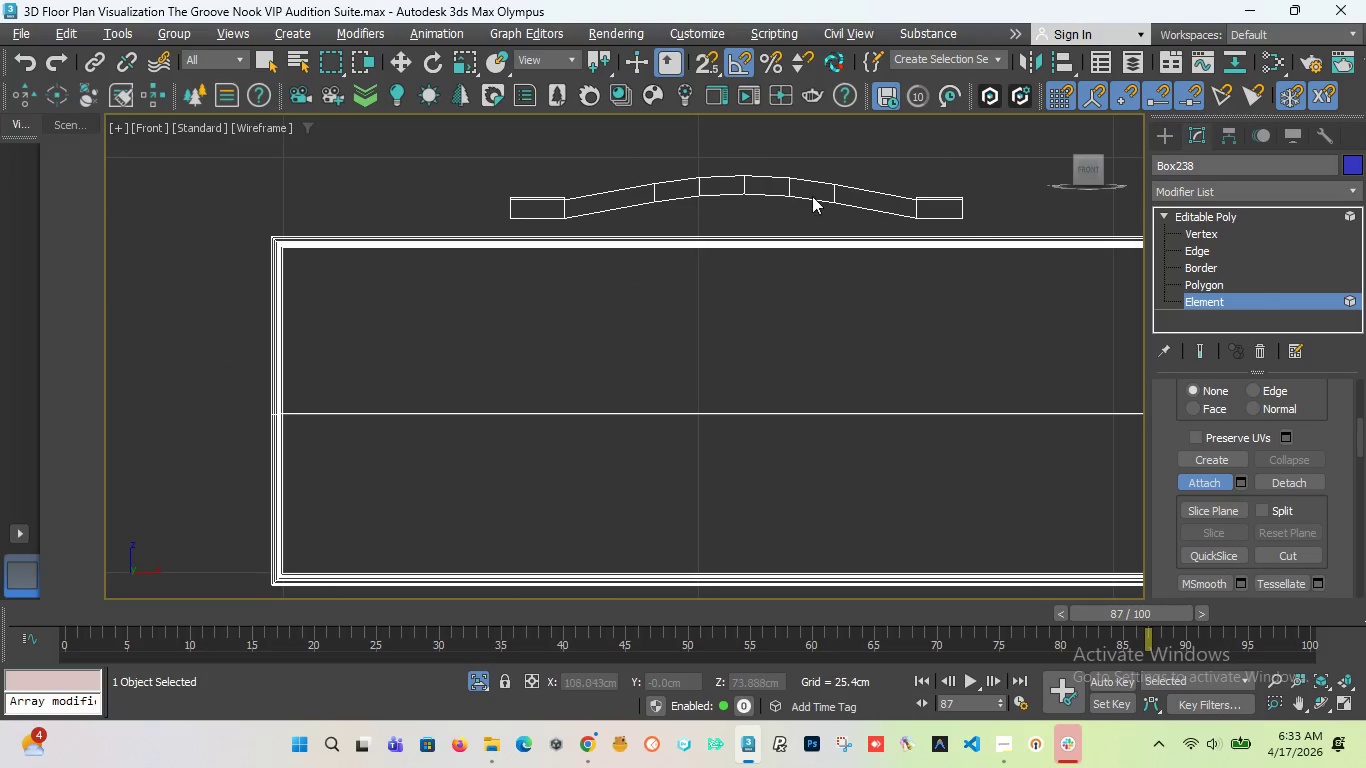 
key(Control+Z)
 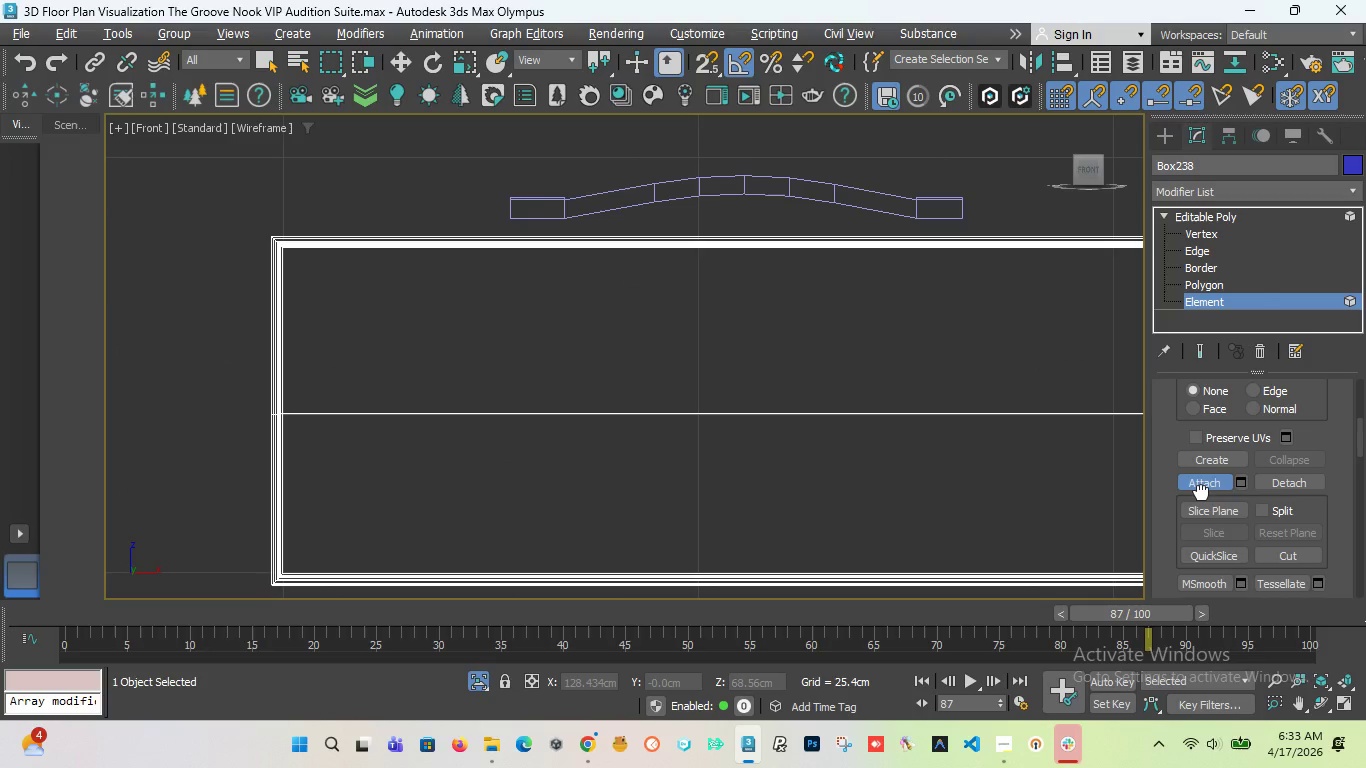 
left_click([1202, 491])
 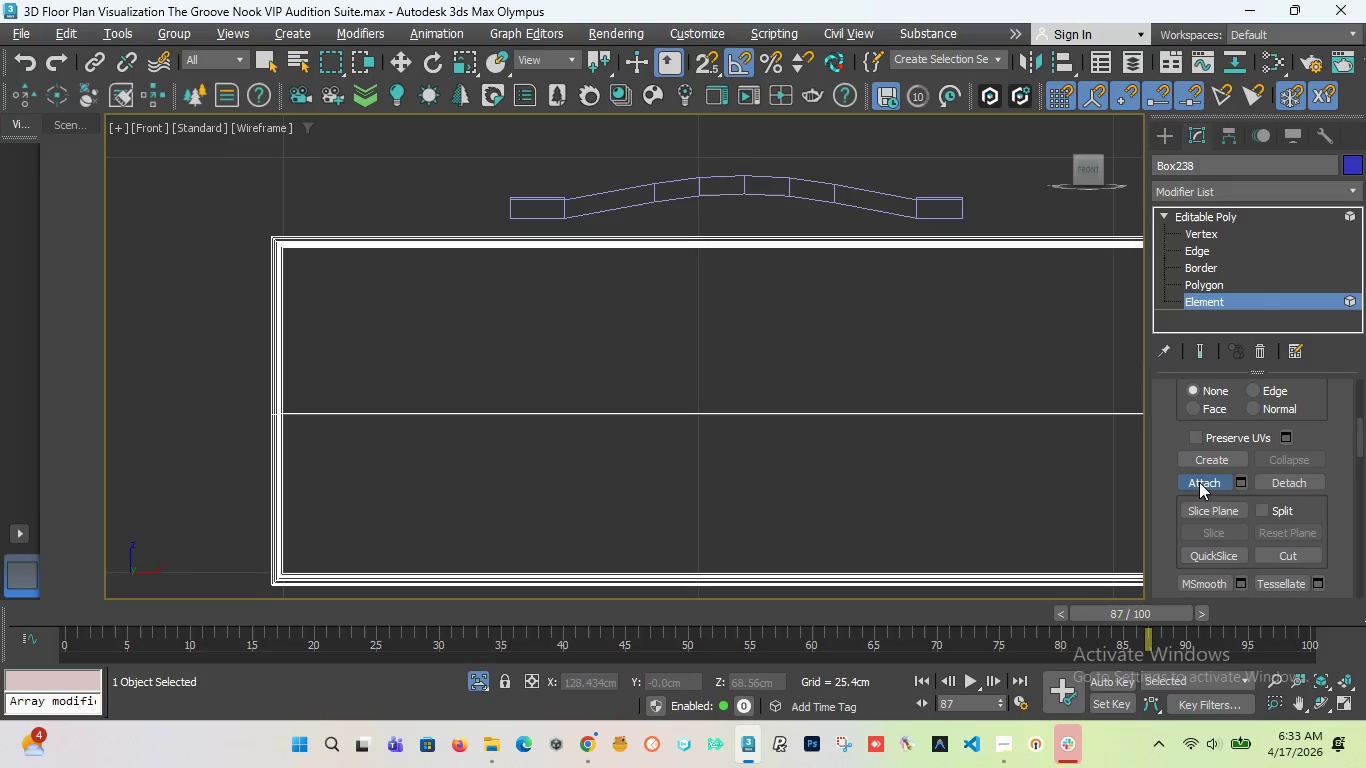 
left_click([1199, 482])
 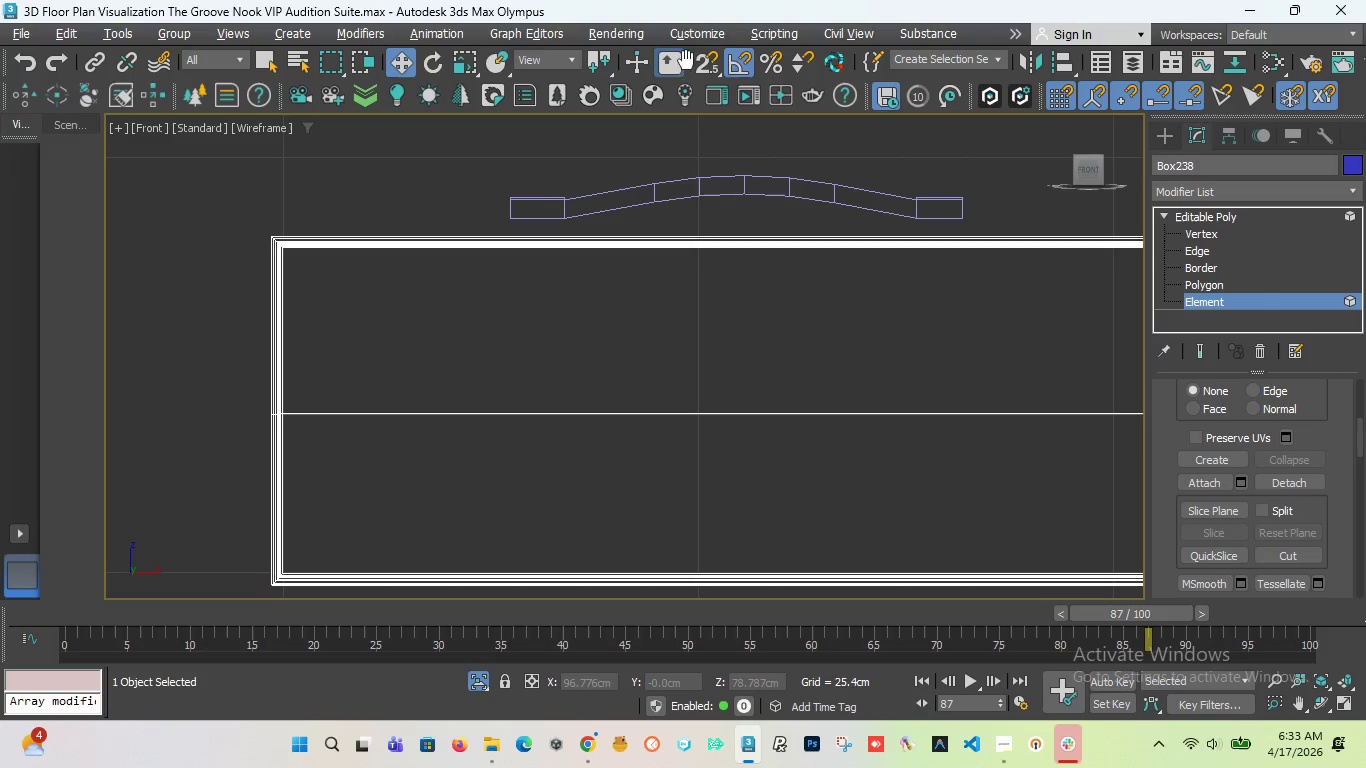 
left_click([711, 60])
 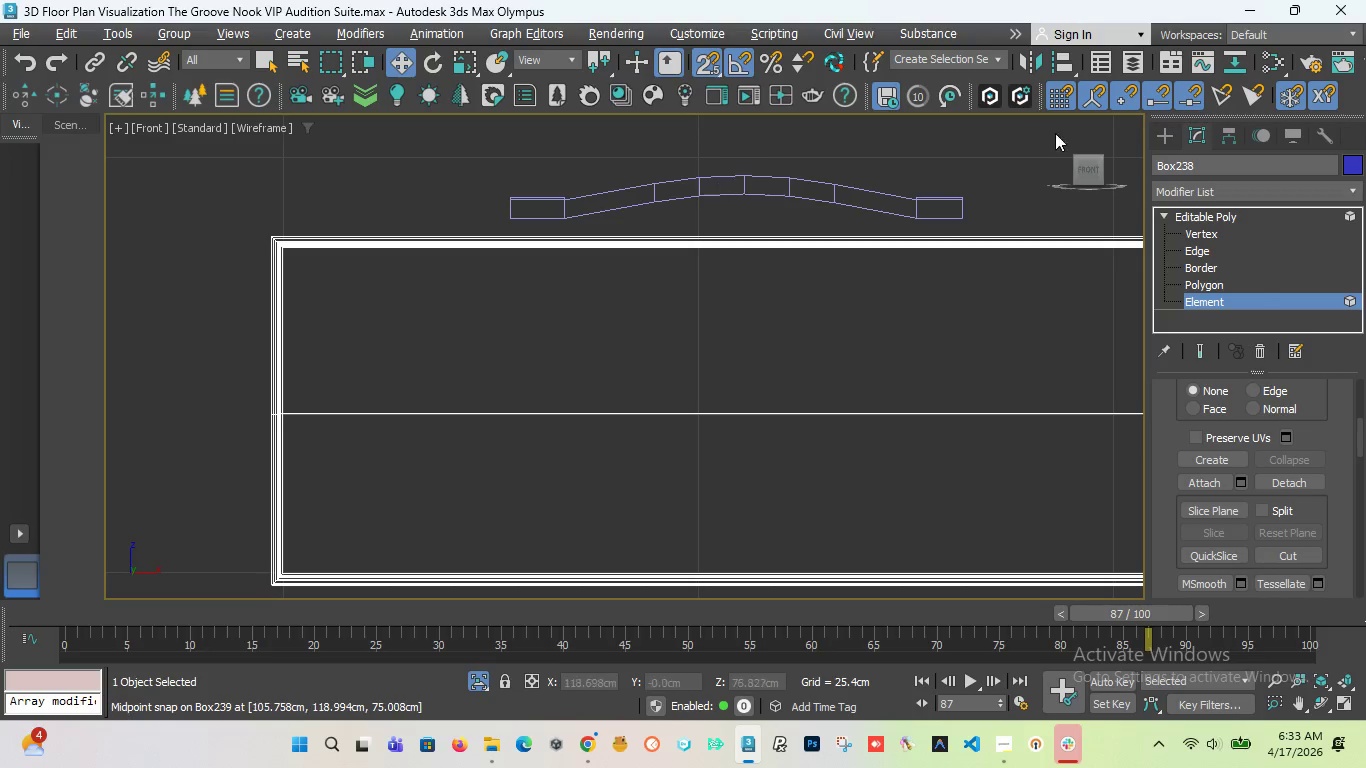 
left_click([1163, 127])
 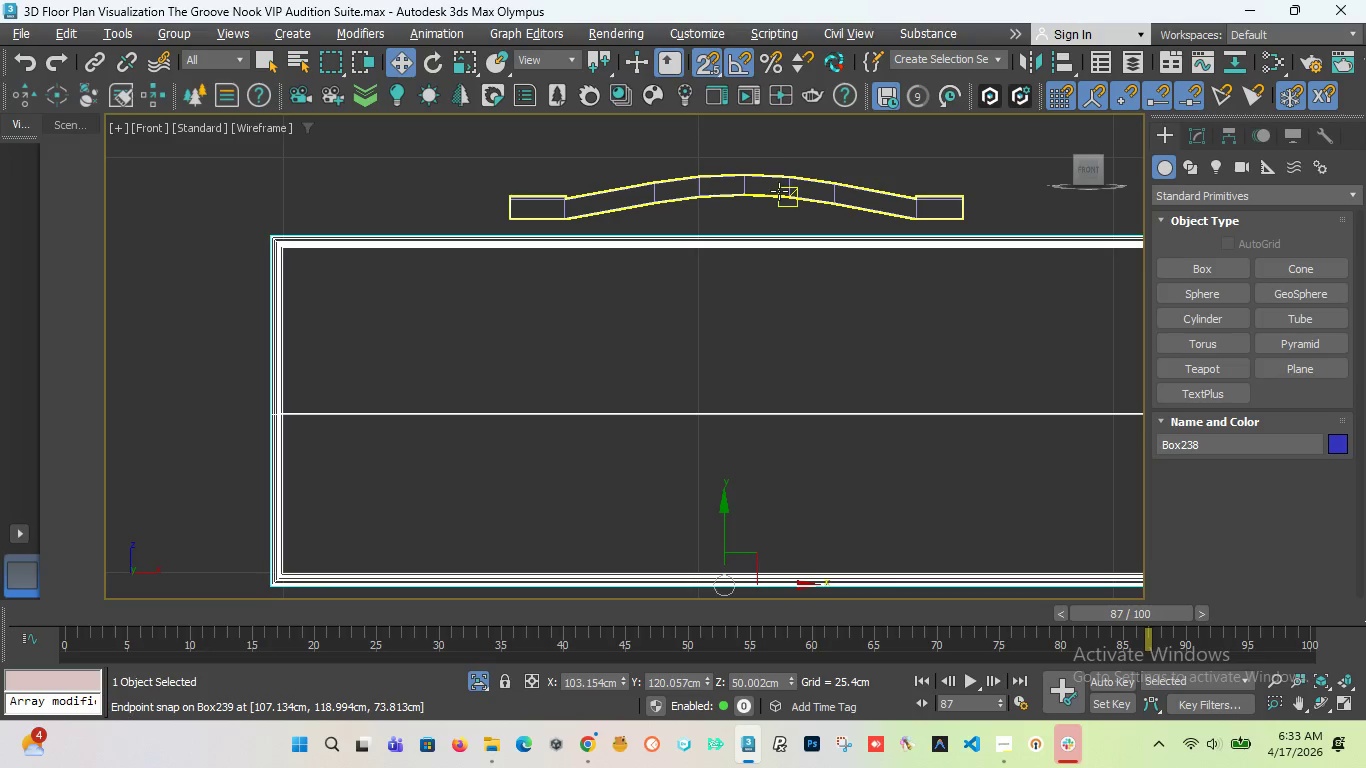 
left_click([779, 191])
 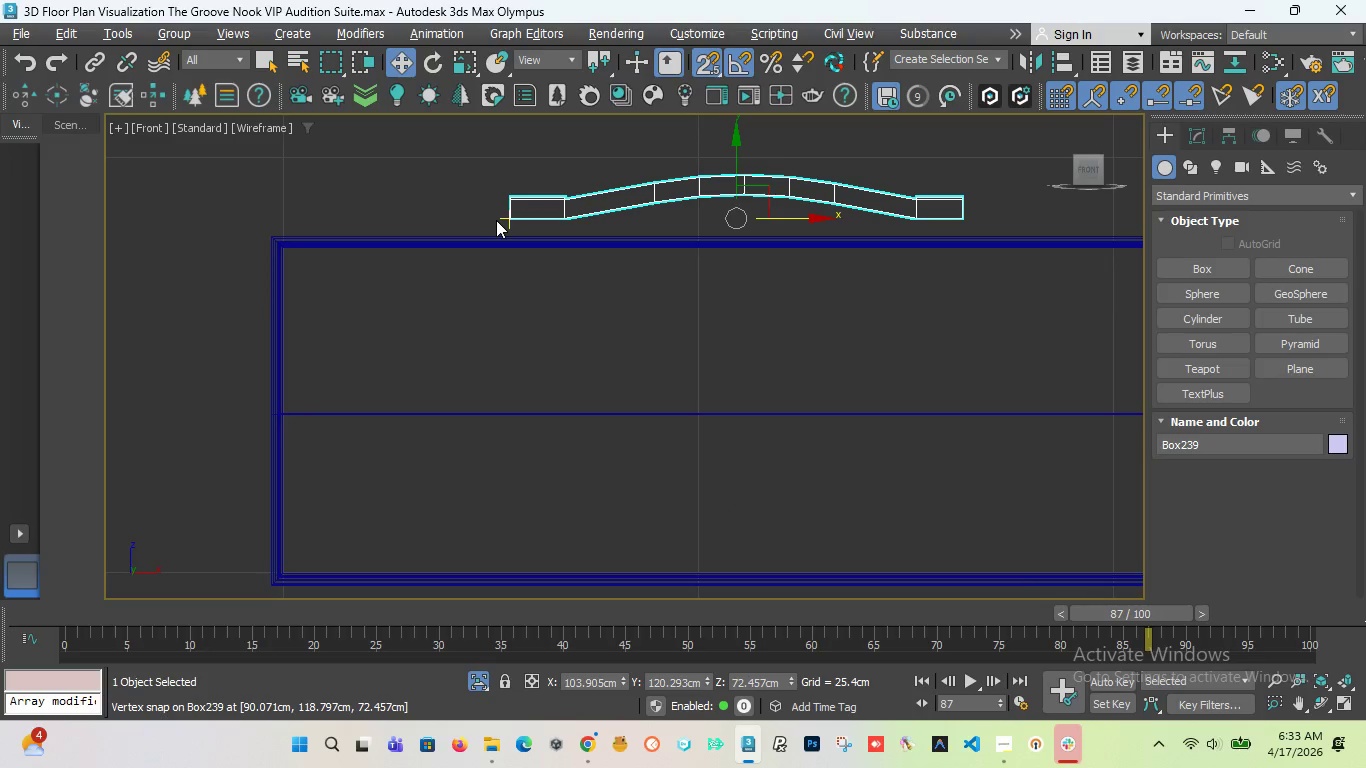 
scroll: coordinate [504, 218], scroll_direction: up, amount: 3.0
 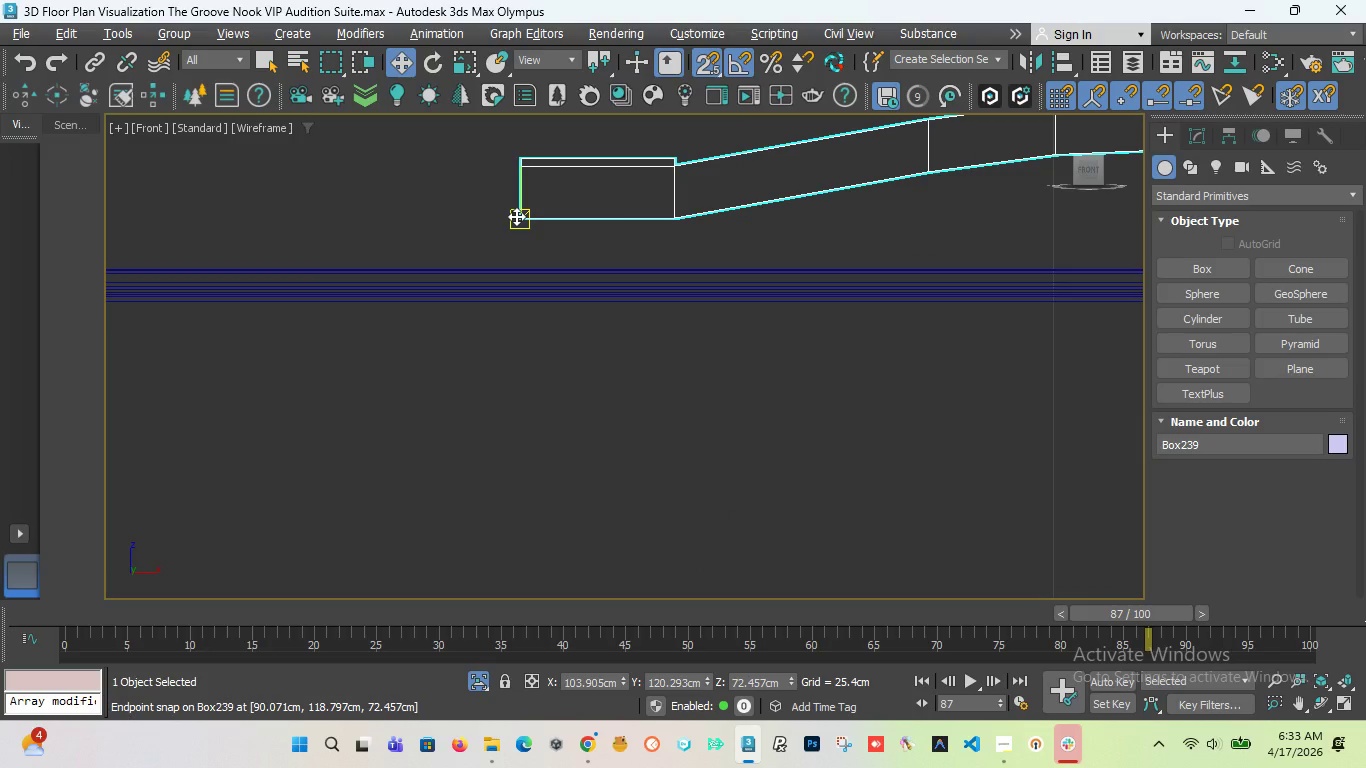 
left_click_drag(start_coordinate=[516, 216], to_coordinate=[477, 250])
 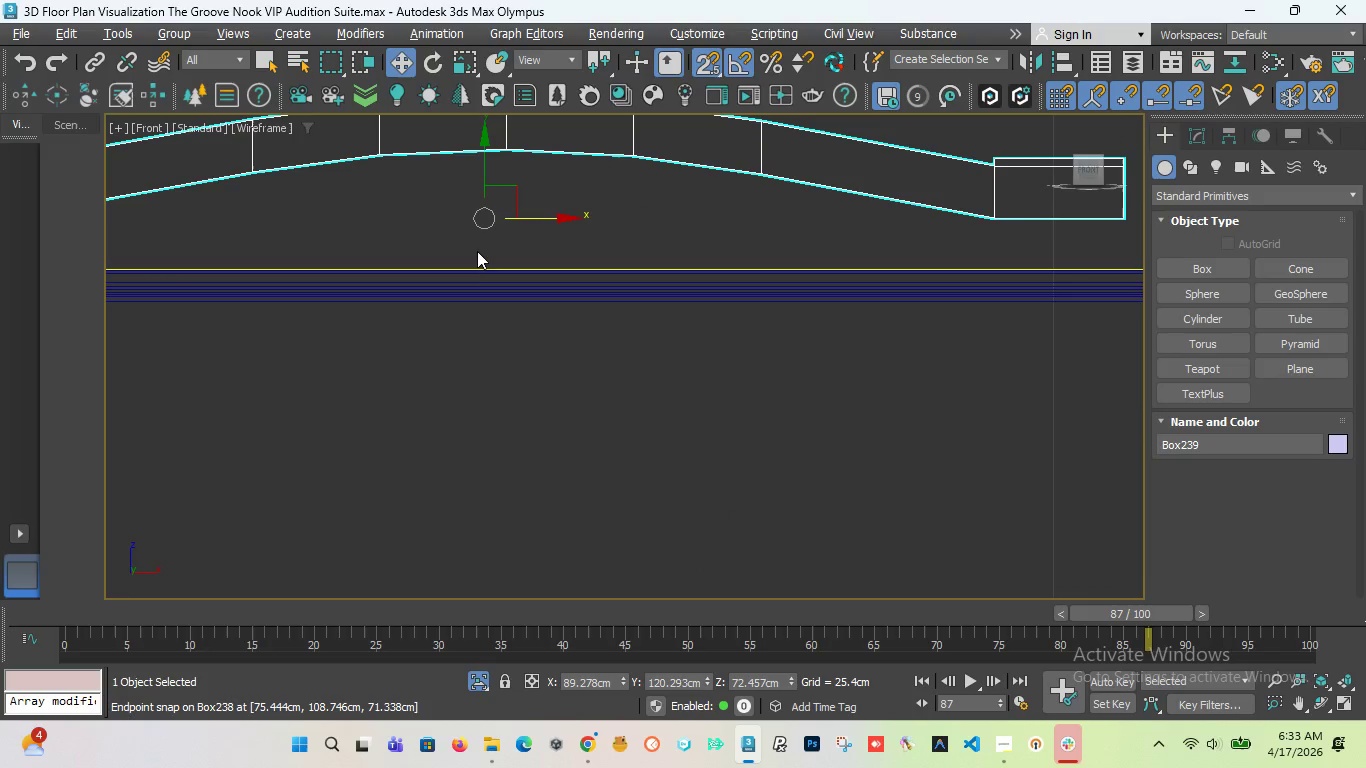 
key(Control+Z)
 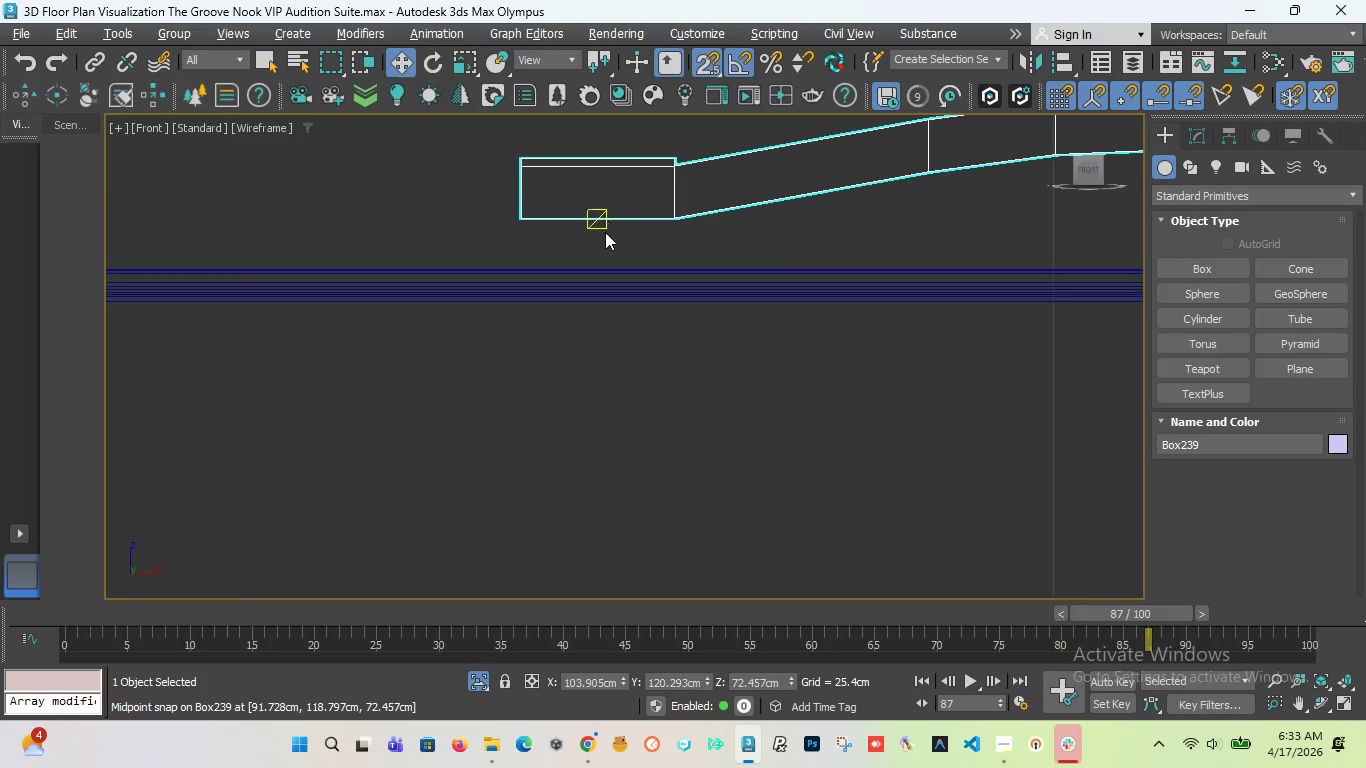 
scroll: coordinate [605, 232], scroll_direction: down, amount: 3.0
 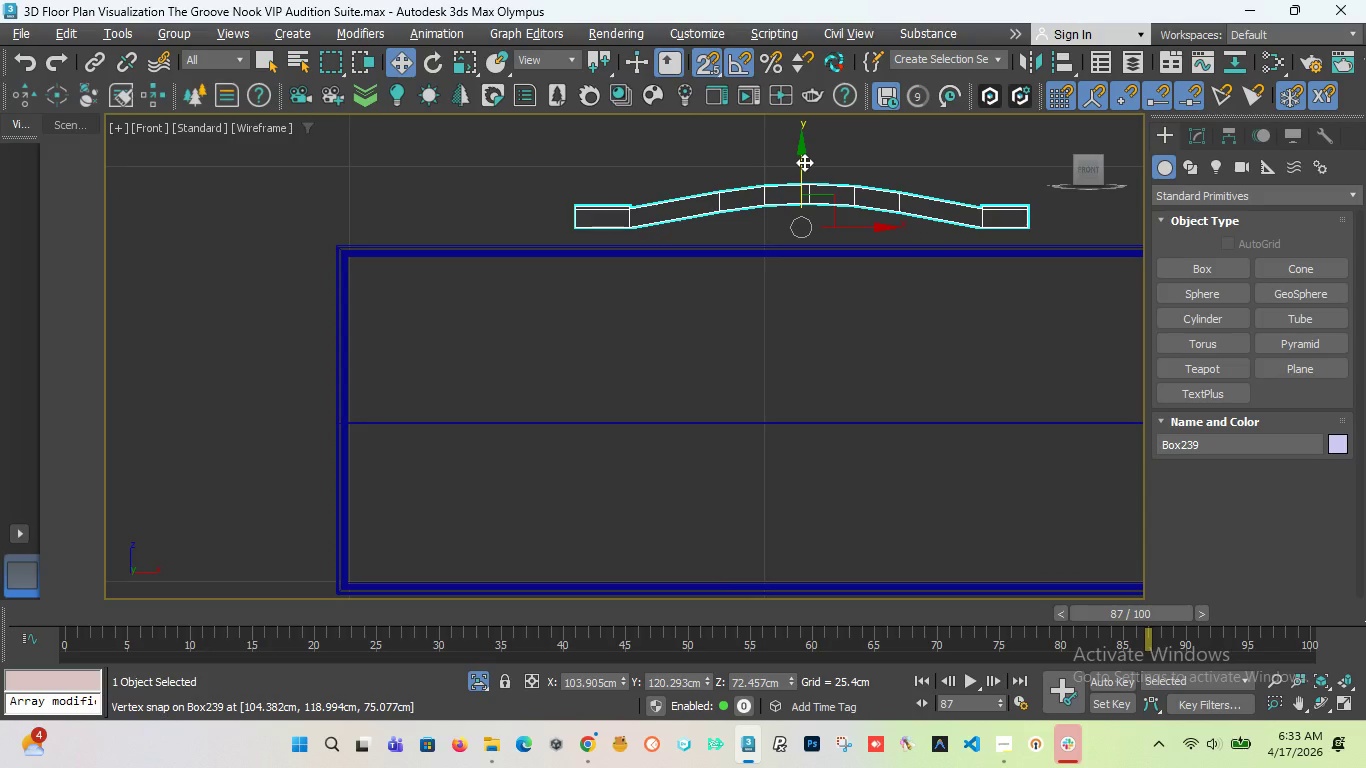 
left_click_drag(start_coordinate=[804, 162], to_coordinate=[332, 230])
 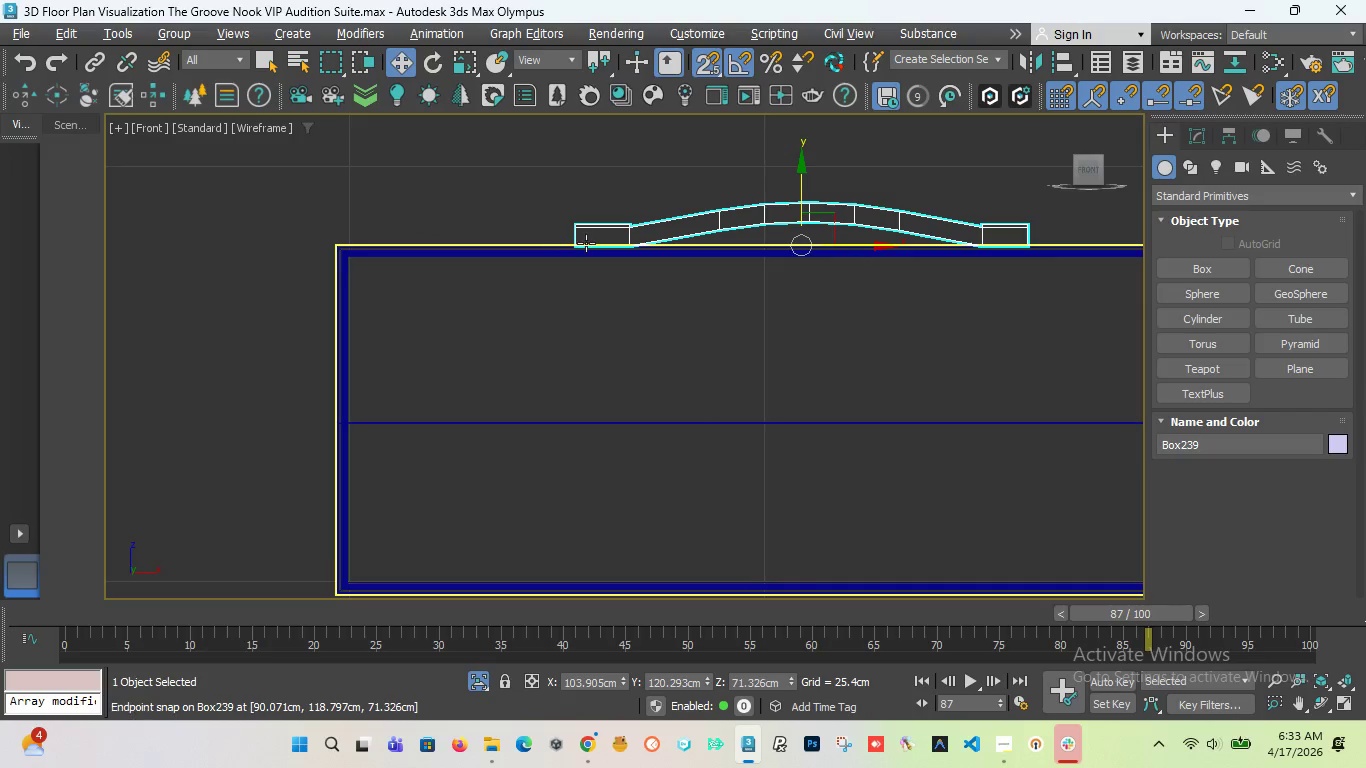 
scroll: coordinate [509, 253], scroll_direction: up, amount: 10.0
 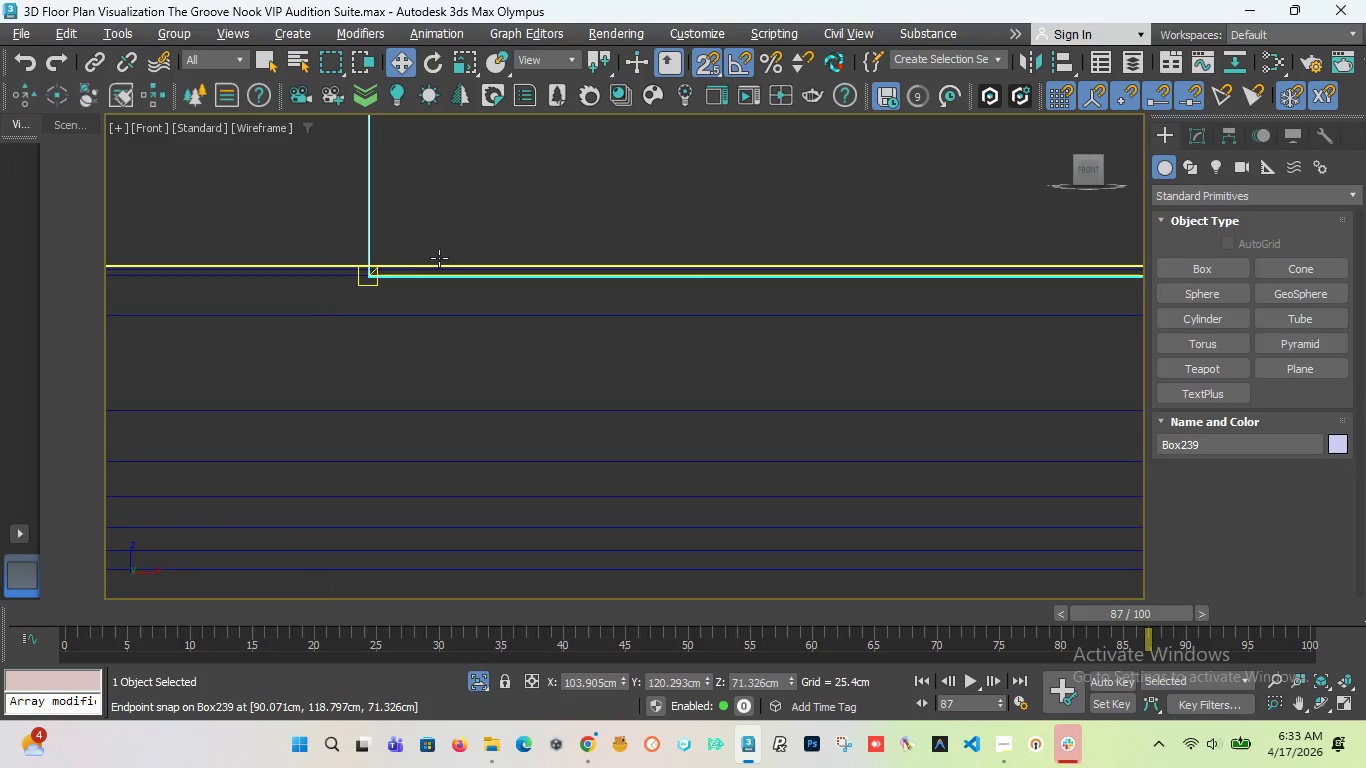 
scroll: coordinate [566, 230], scroll_direction: down, amount: 12.0
 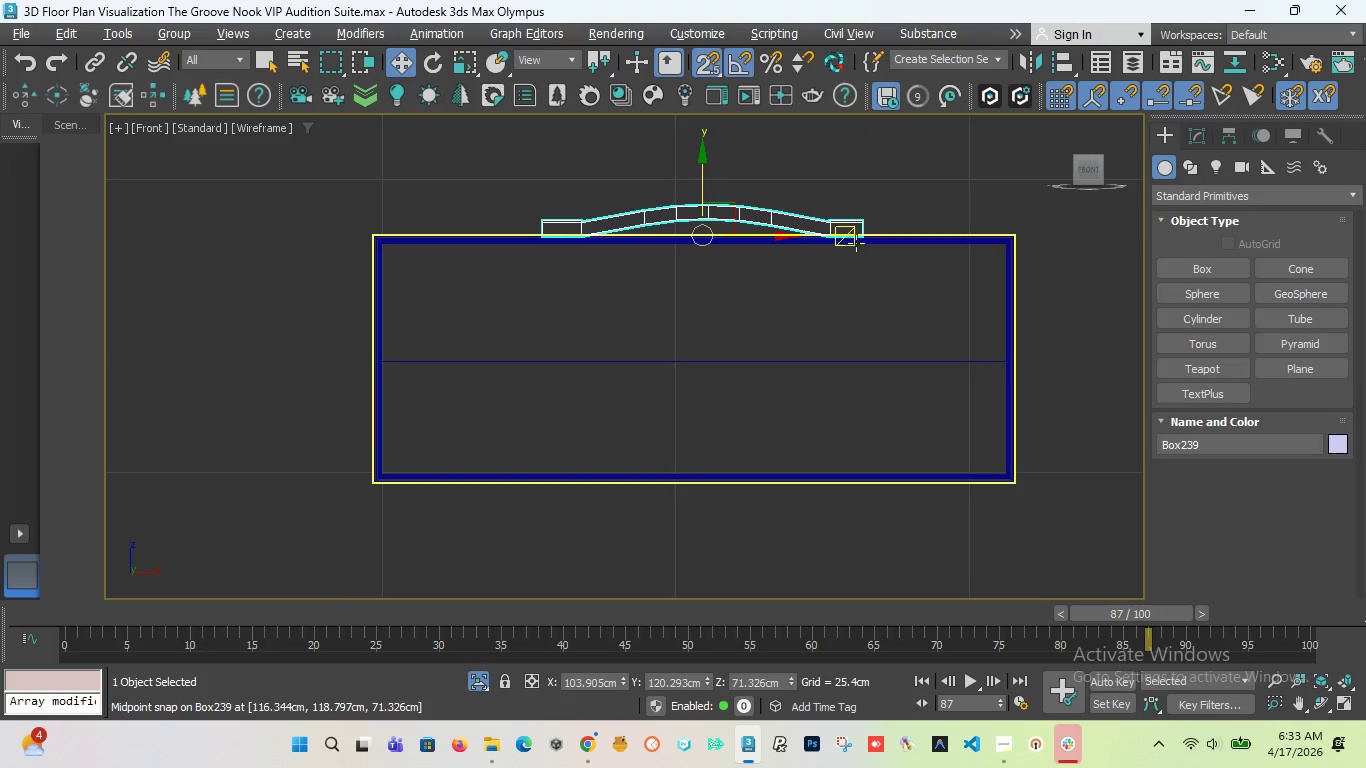 
scroll: coordinate [867, 190], scroll_direction: up, amount: 16.0
 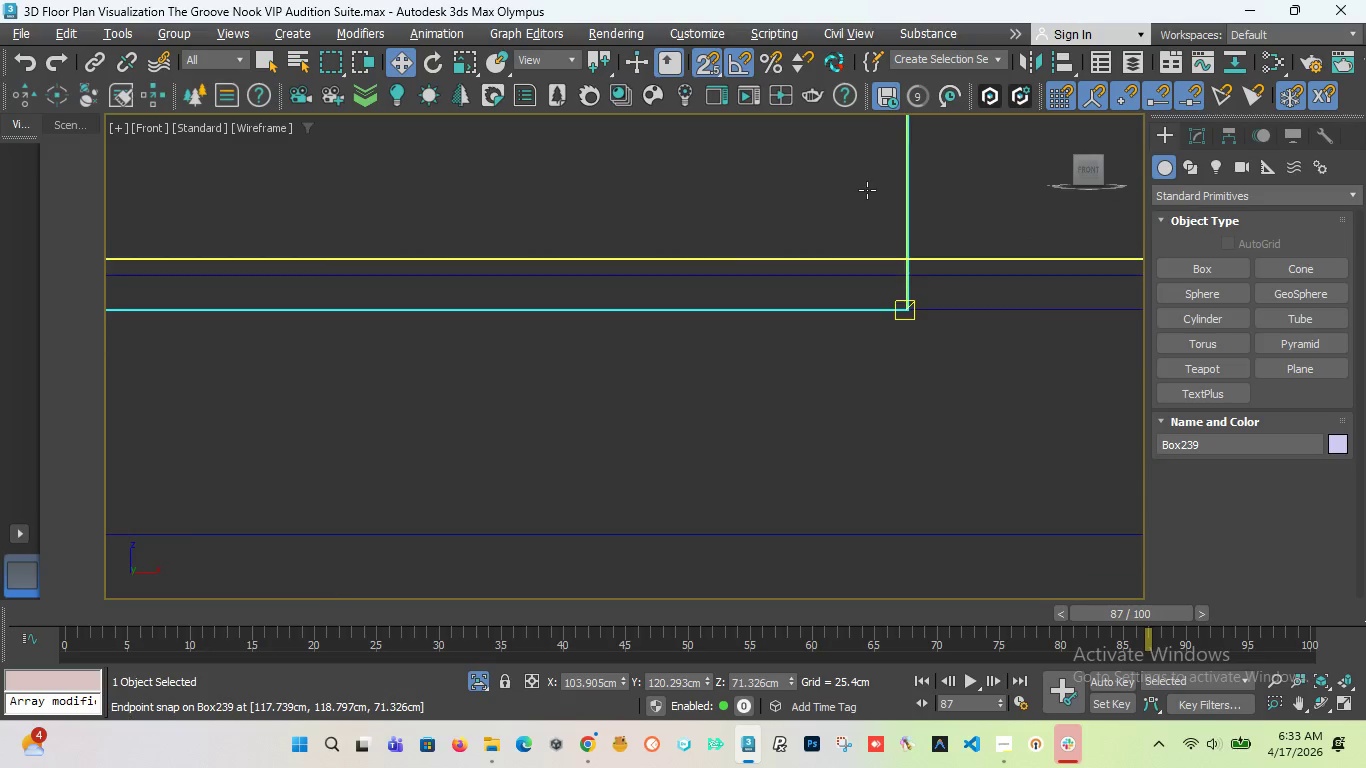 
scroll: coordinate [863, 195], scroll_direction: down, amount: 19.0
 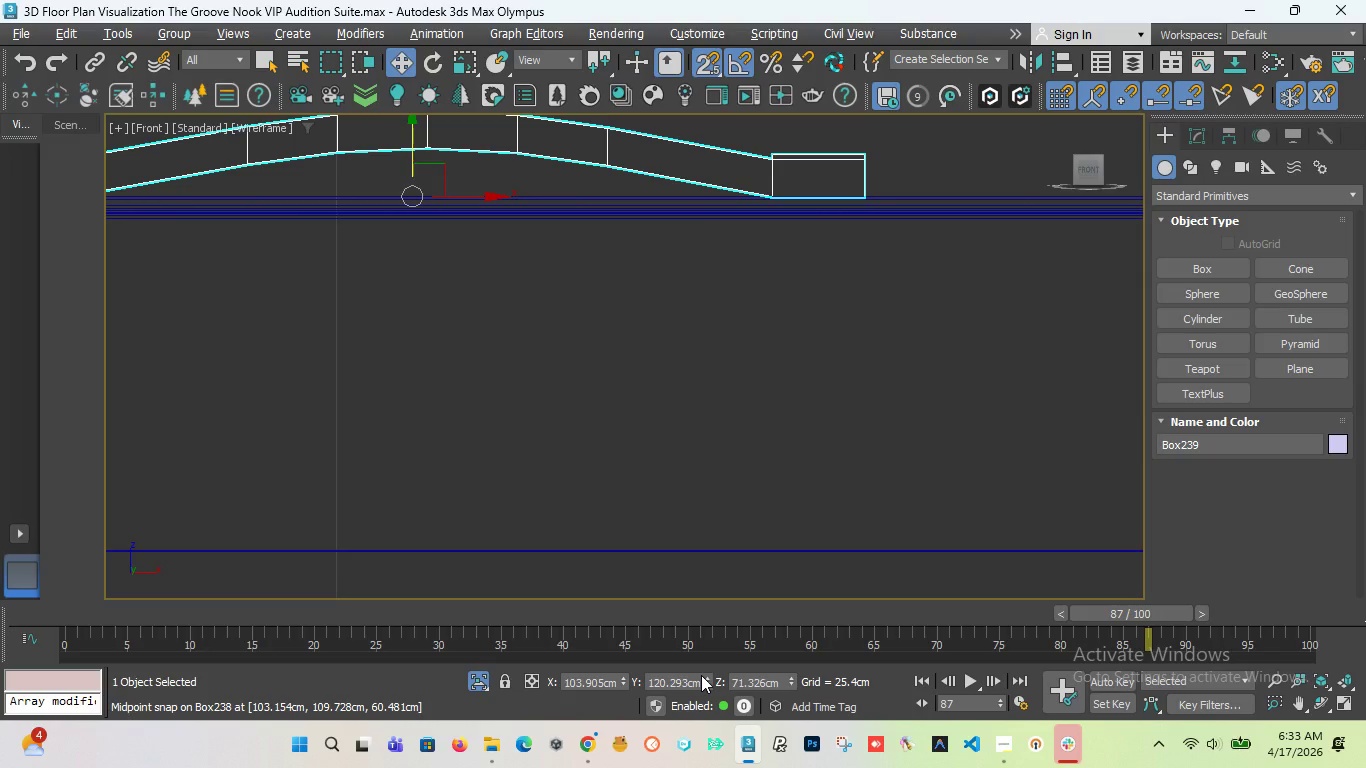 
left_click([701, 675])
 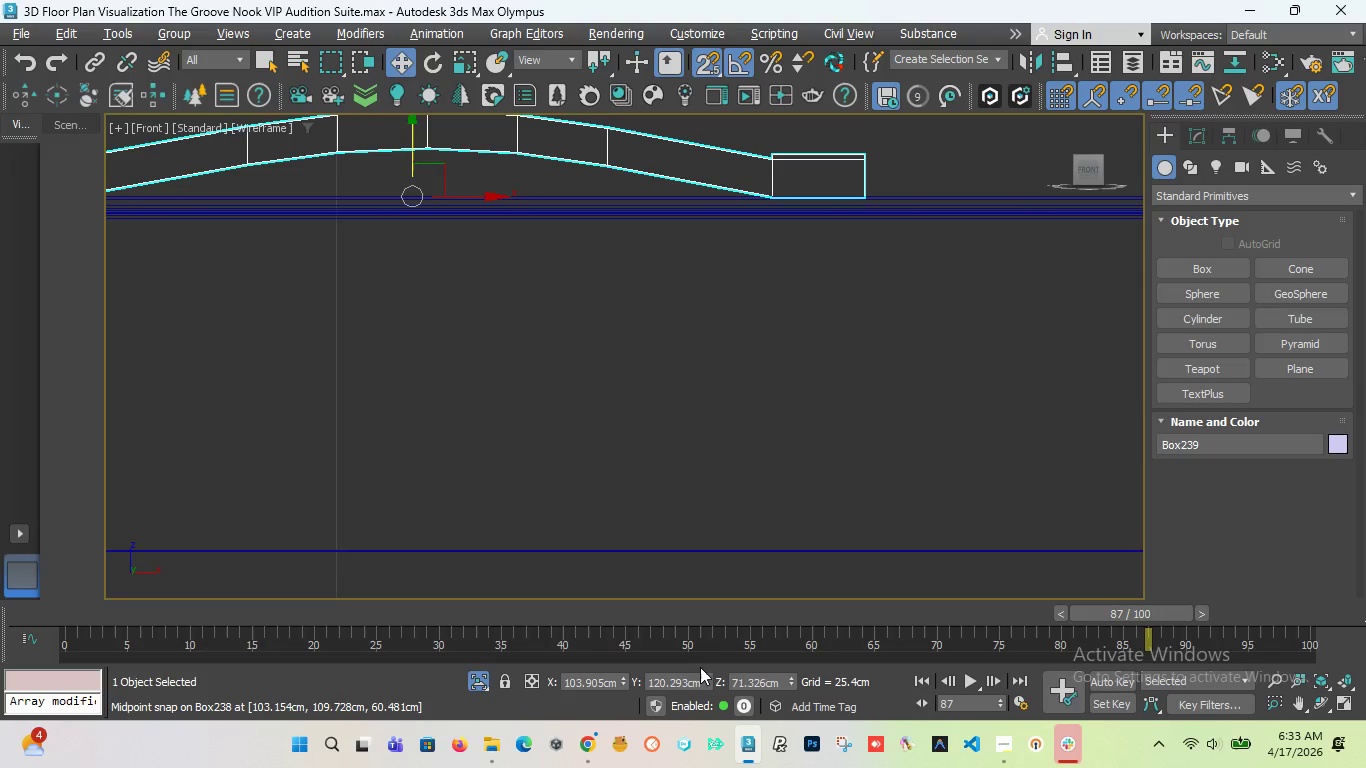 
left_click_drag(start_coordinate=[701, 675], to_coordinate=[712, 581])
 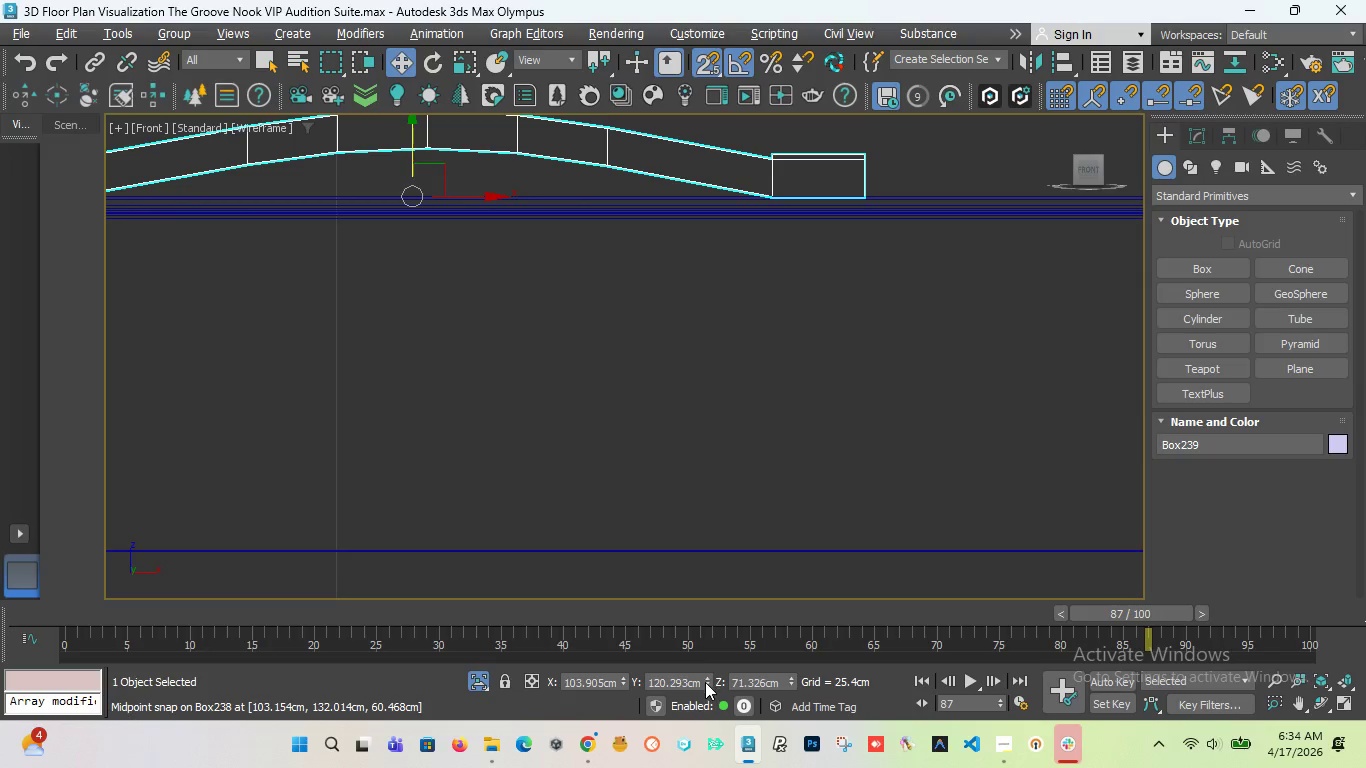 
left_click_drag(start_coordinate=[705, 682], to_coordinate=[716, 592])
 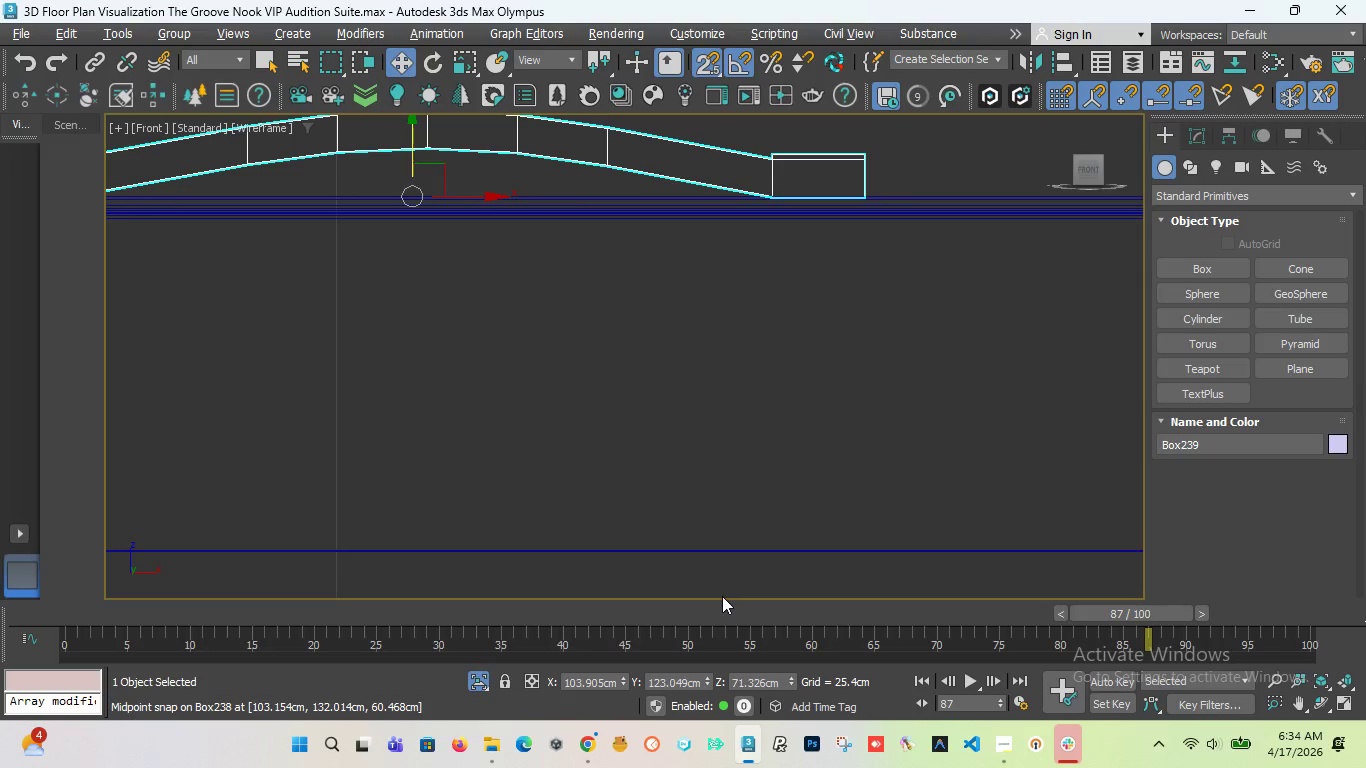 
key(Control+Z)
 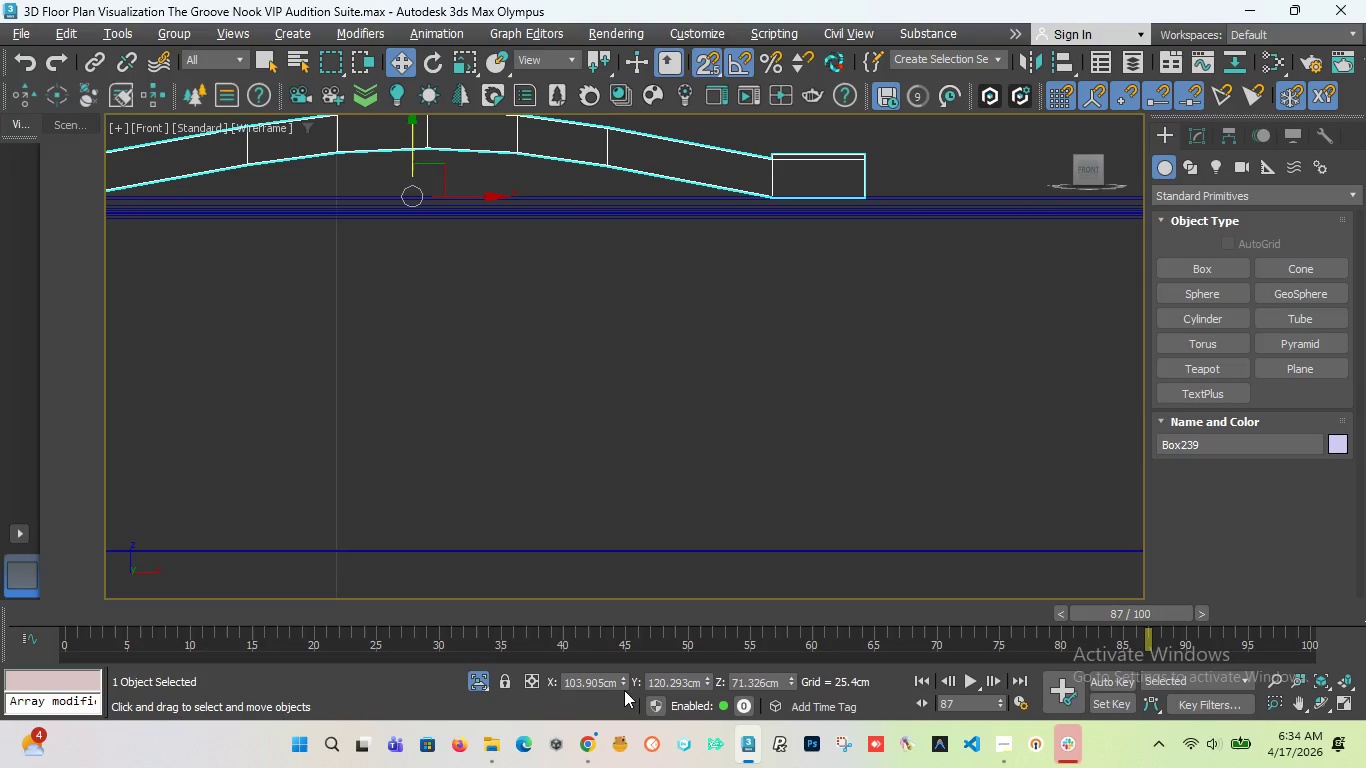 
left_click_drag(start_coordinate=[623, 687], to_coordinate=[628, 618])
 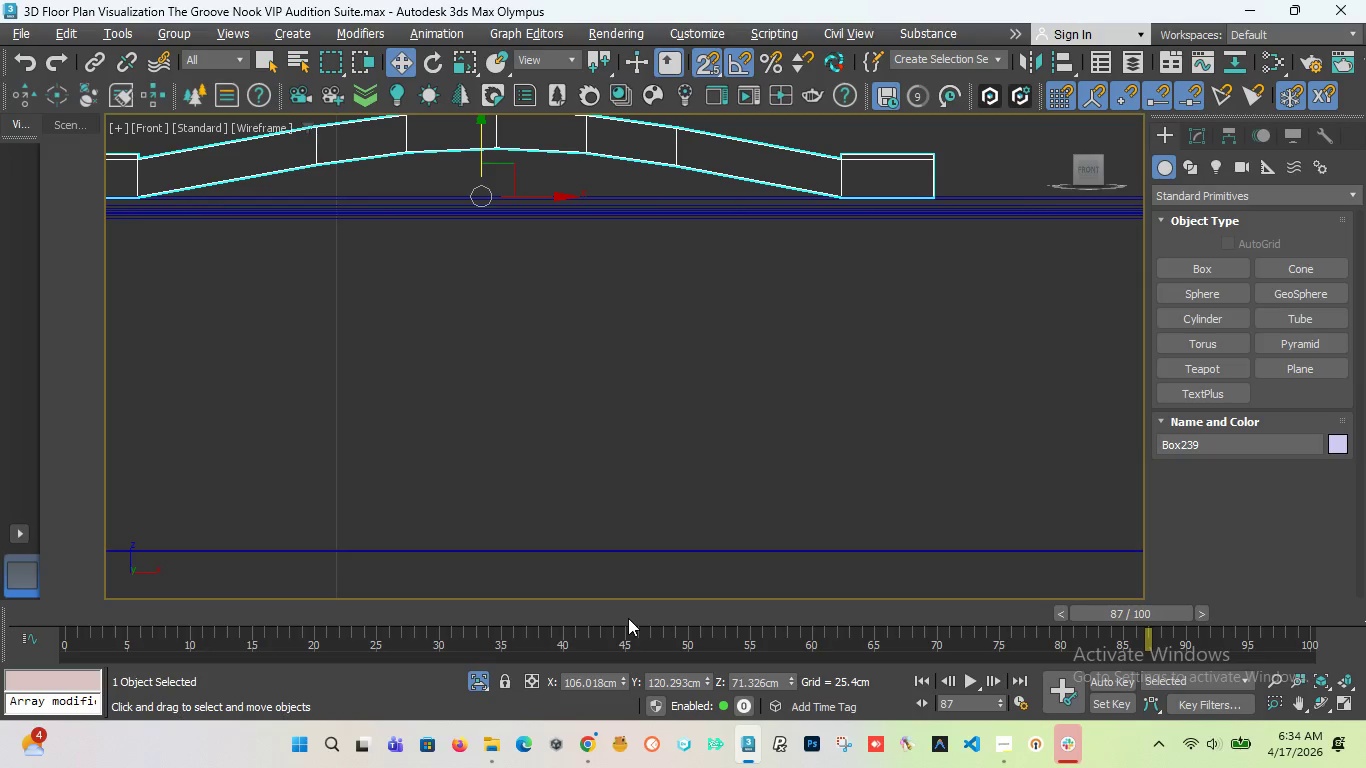 
key(Control+Z)
 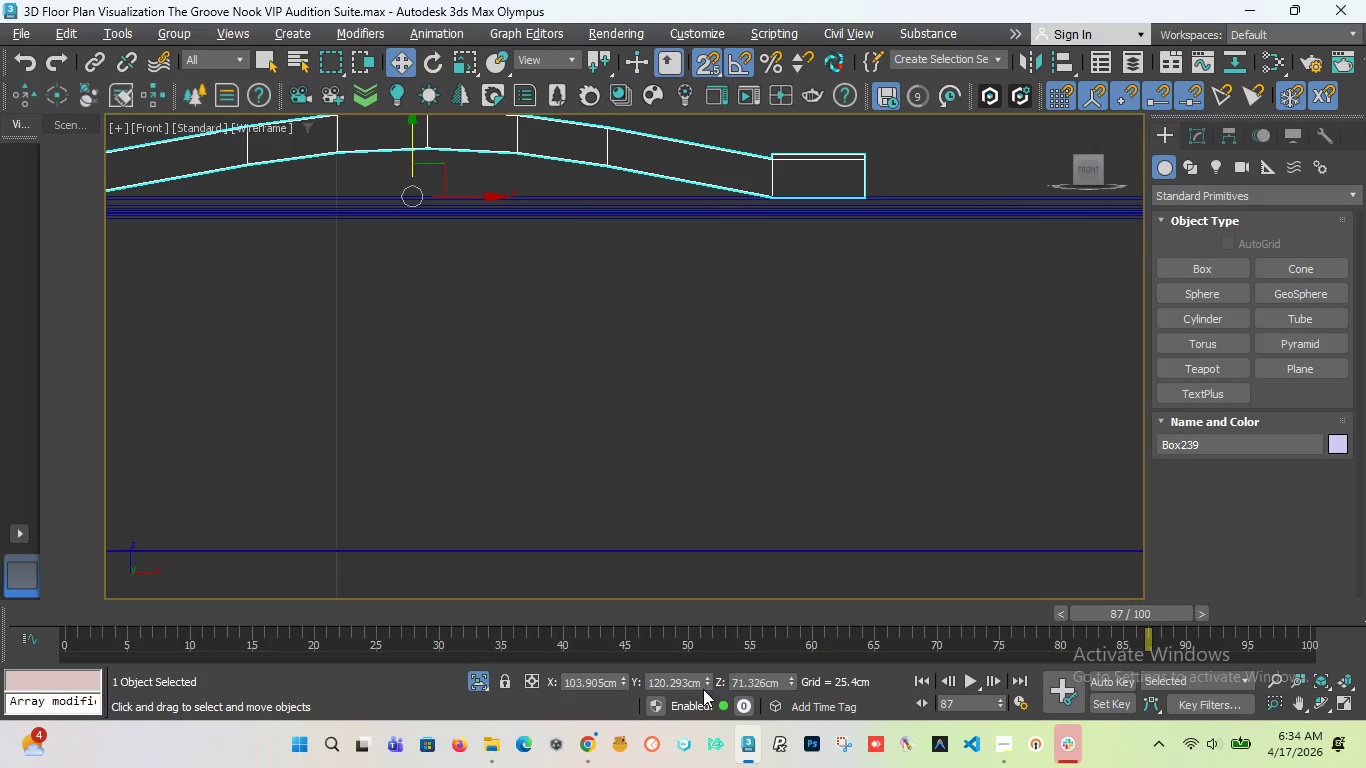 
left_click_drag(start_coordinate=[703, 689], to_coordinate=[720, 227])
 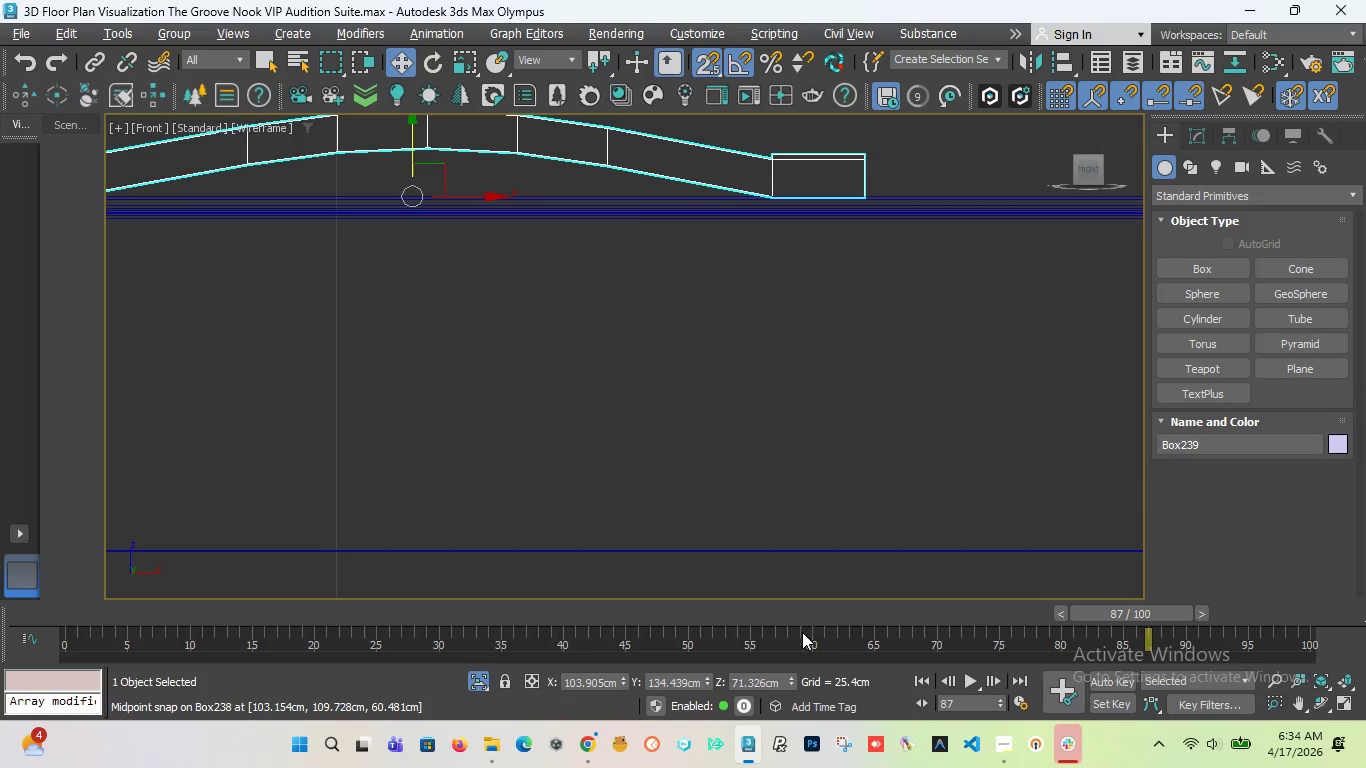 
key(Control+Z)
 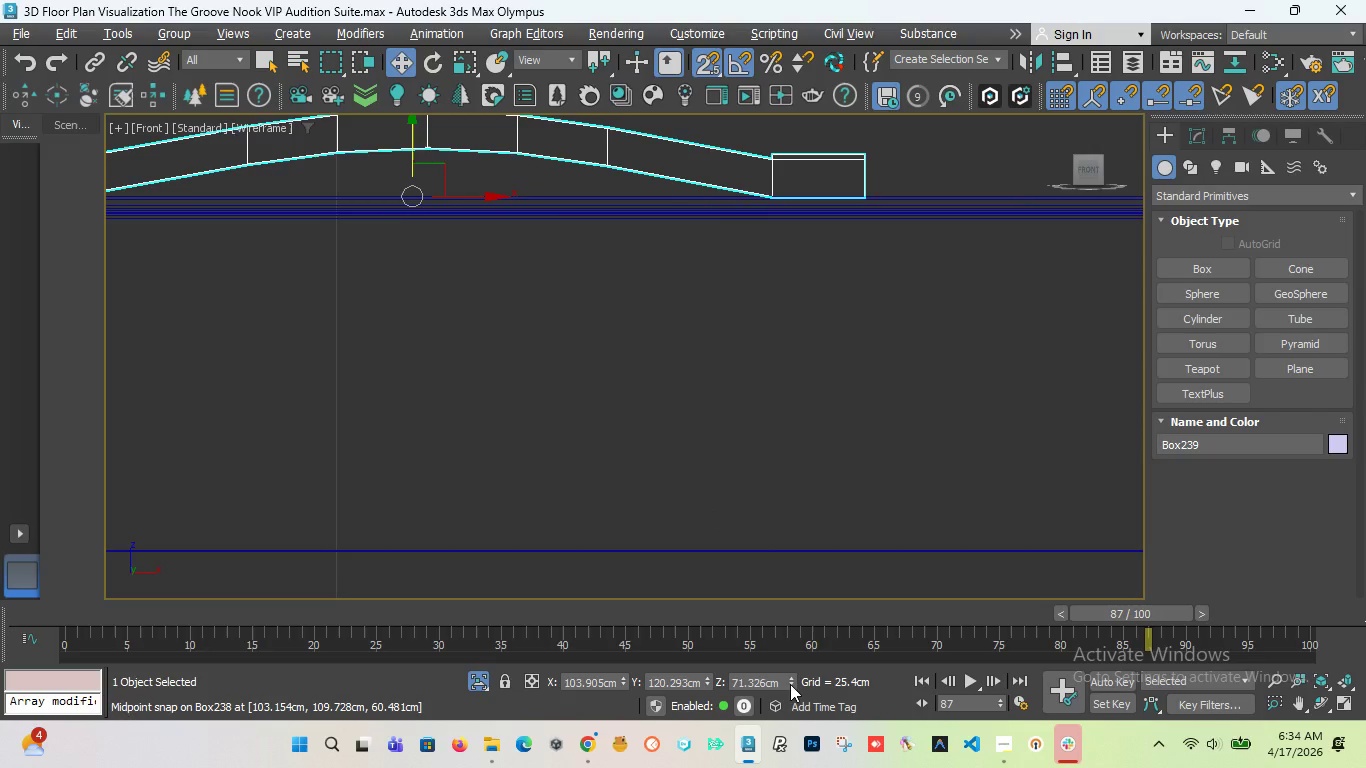 
left_click_drag(start_coordinate=[790, 684], to_coordinate=[792, 658])
 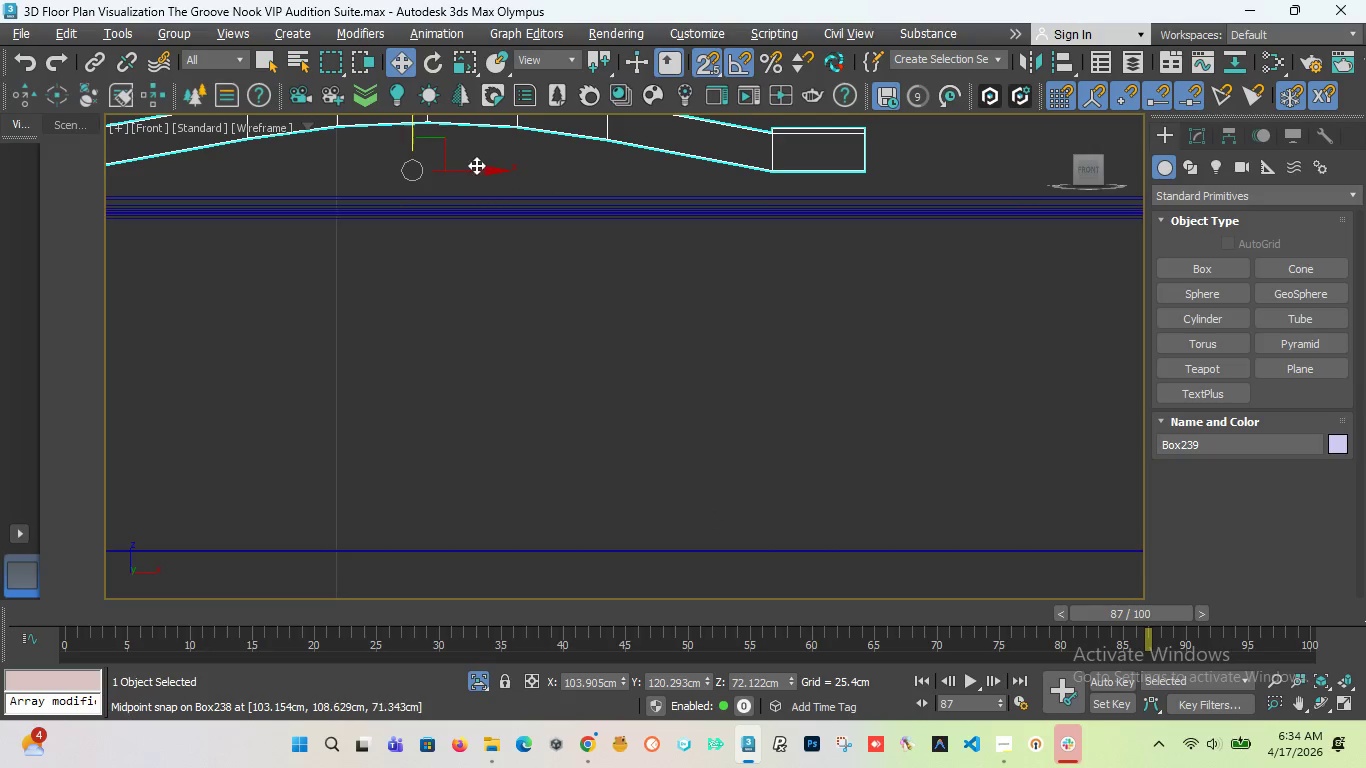 
scroll: coordinate [463, 172], scroll_direction: down, amount: 3.0
 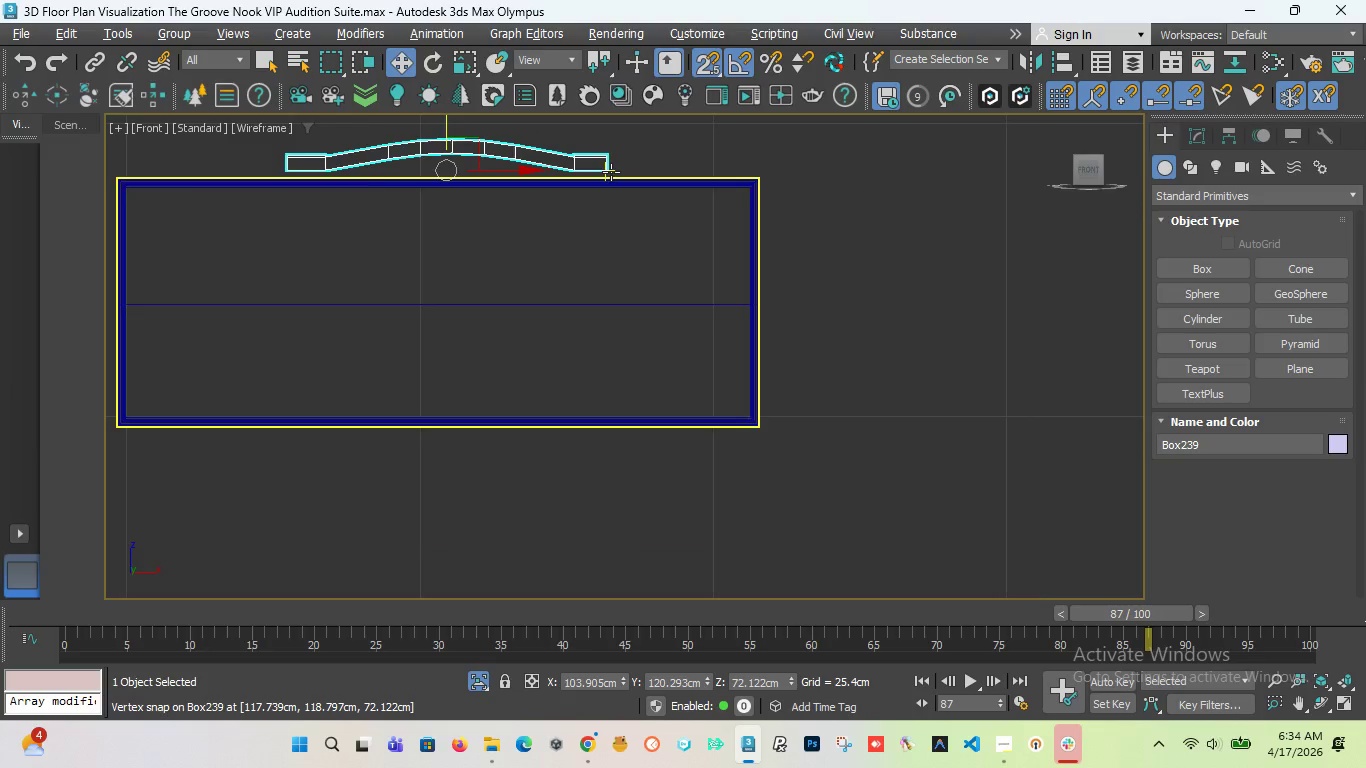 
scroll: coordinate [611, 172], scroll_direction: up, amount: 2.0
 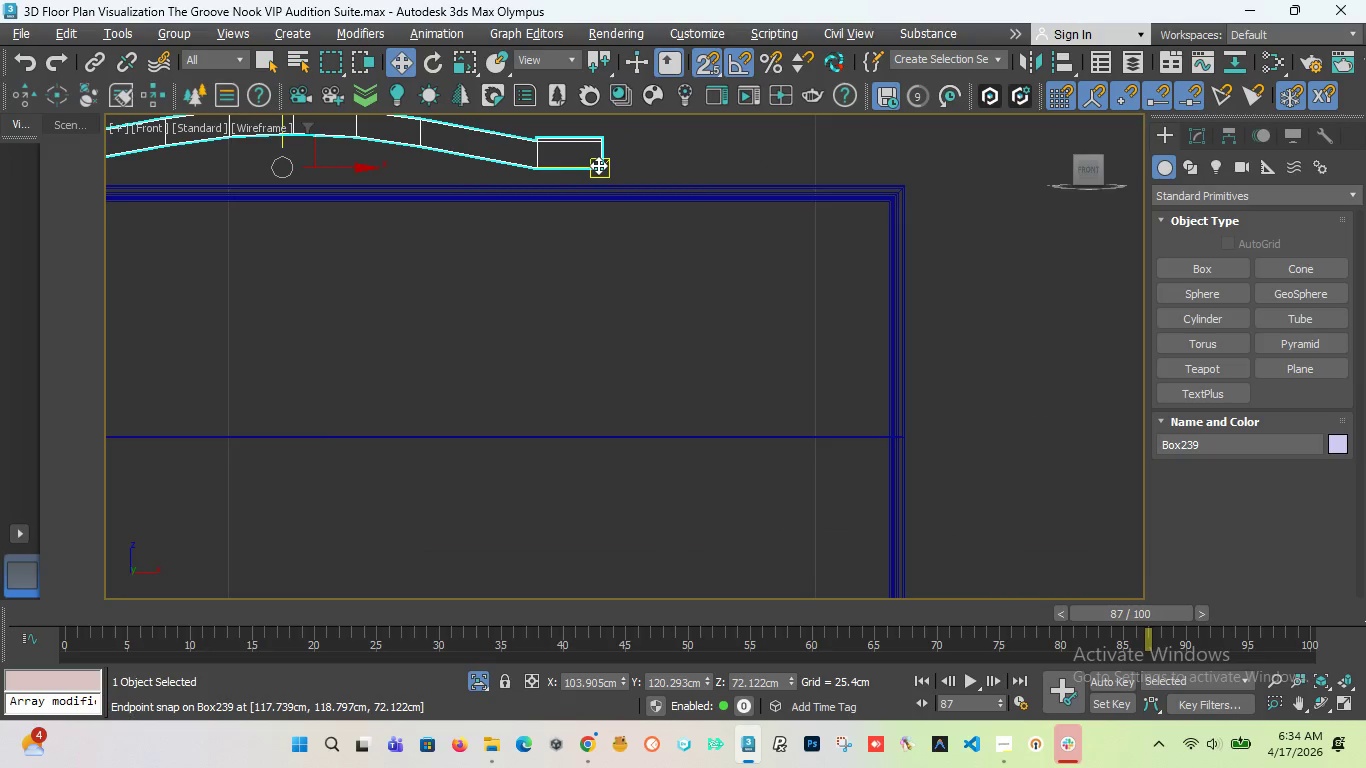 
left_click_drag(start_coordinate=[600, 165], to_coordinate=[905, 183])
 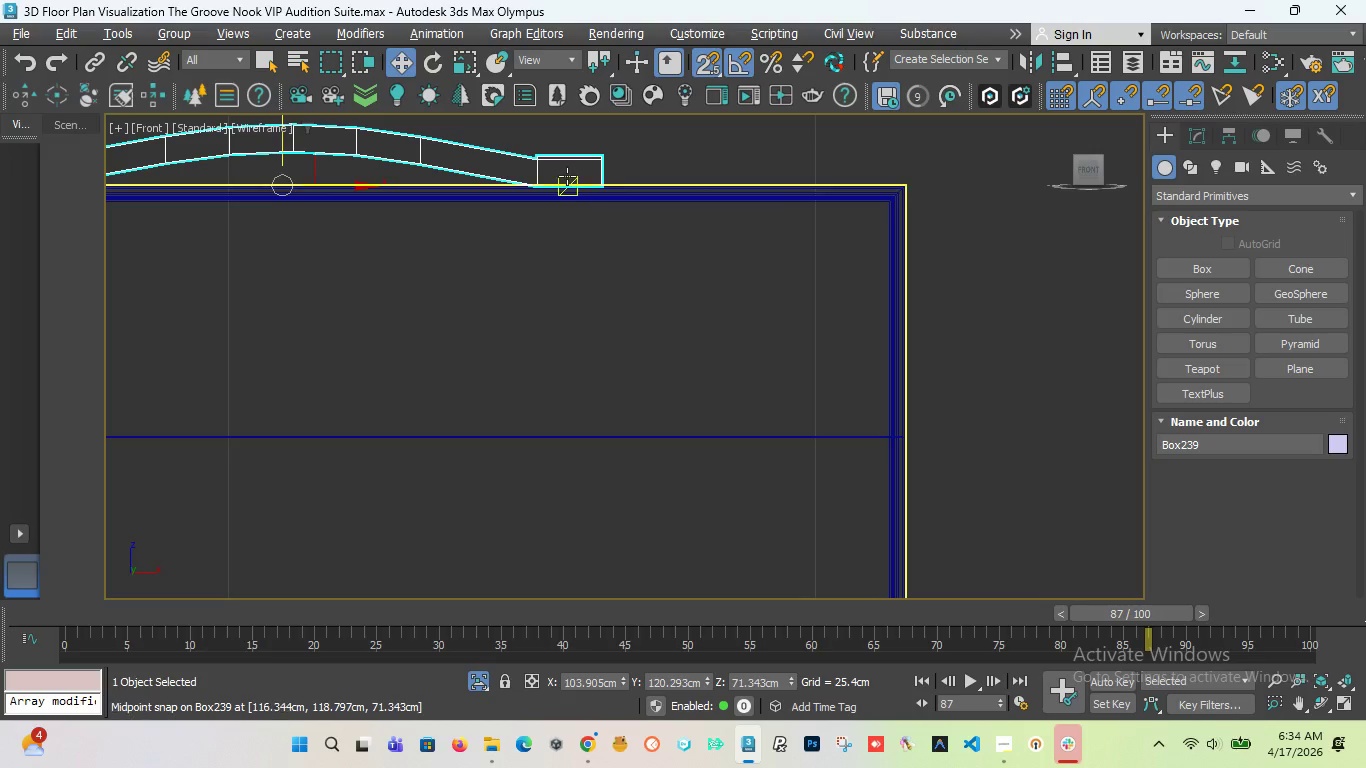 
scroll: coordinate [567, 176], scroll_direction: up, amount: 7.0
 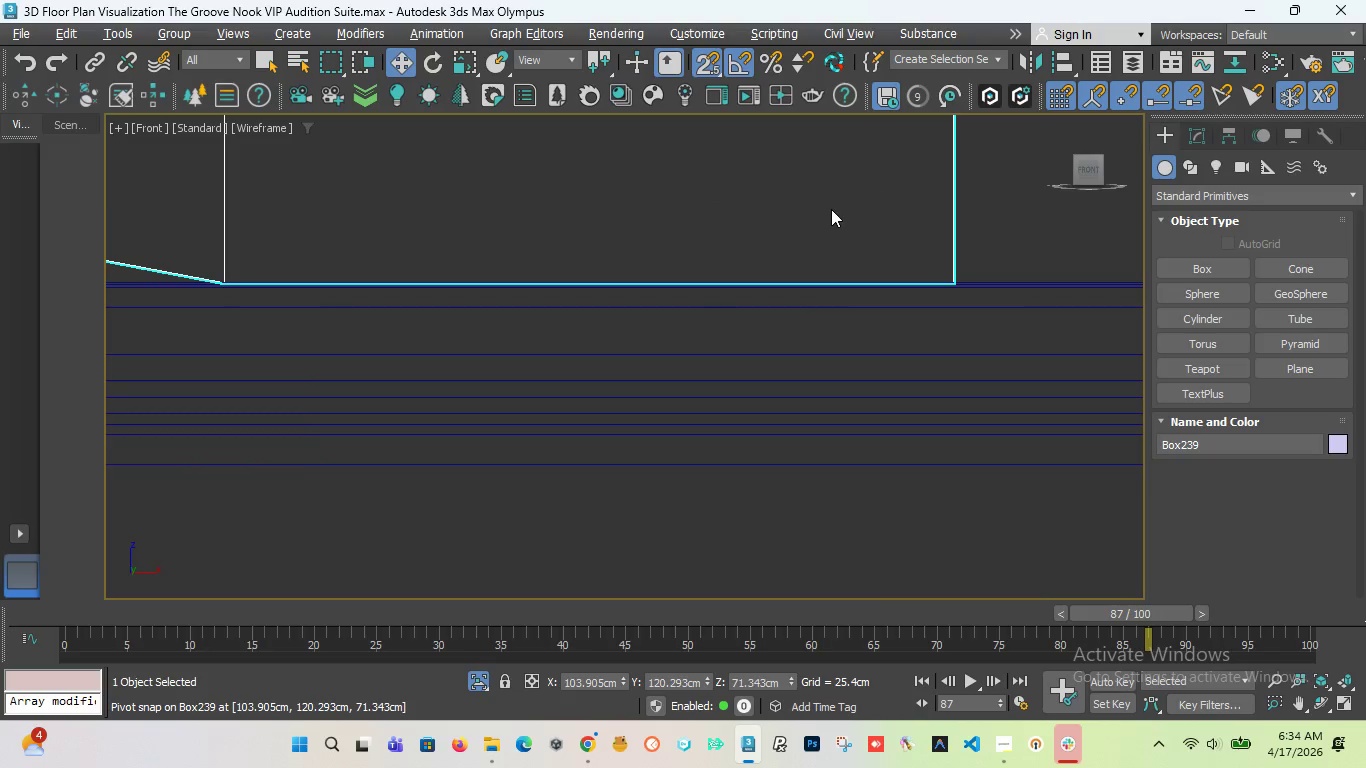 
scroll: coordinate [834, 217], scroll_direction: down, amount: 13.0
 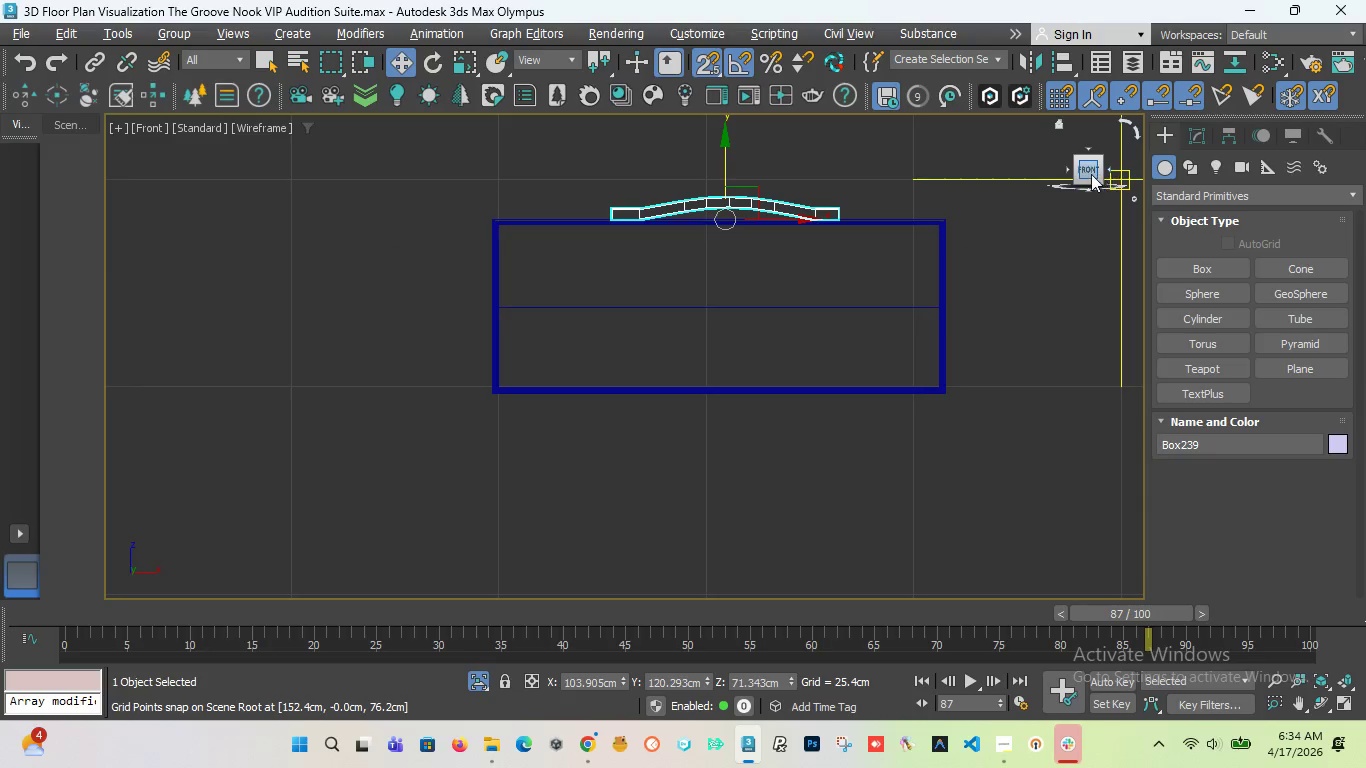 
left_click_drag(start_coordinate=[1091, 174], to_coordinate=[1029, 219])
 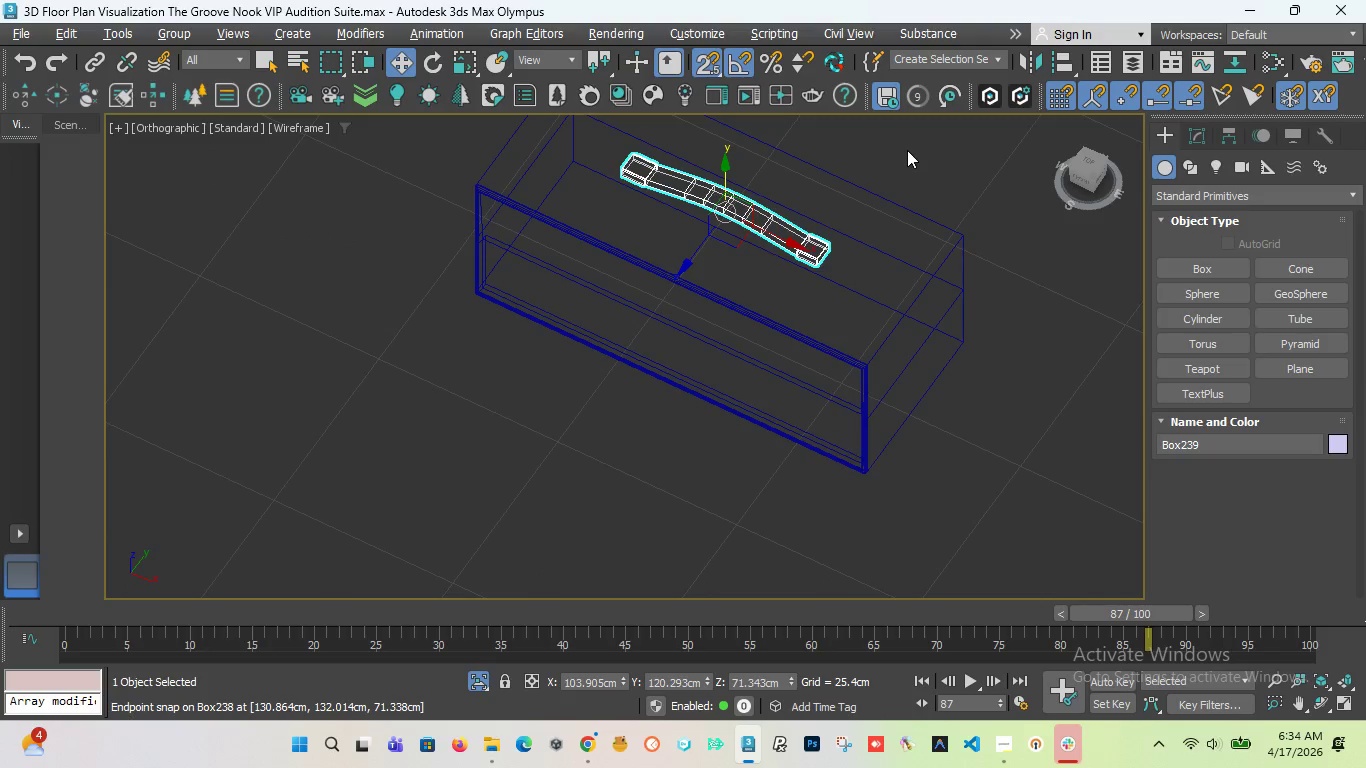 
left_click([907, 150])
 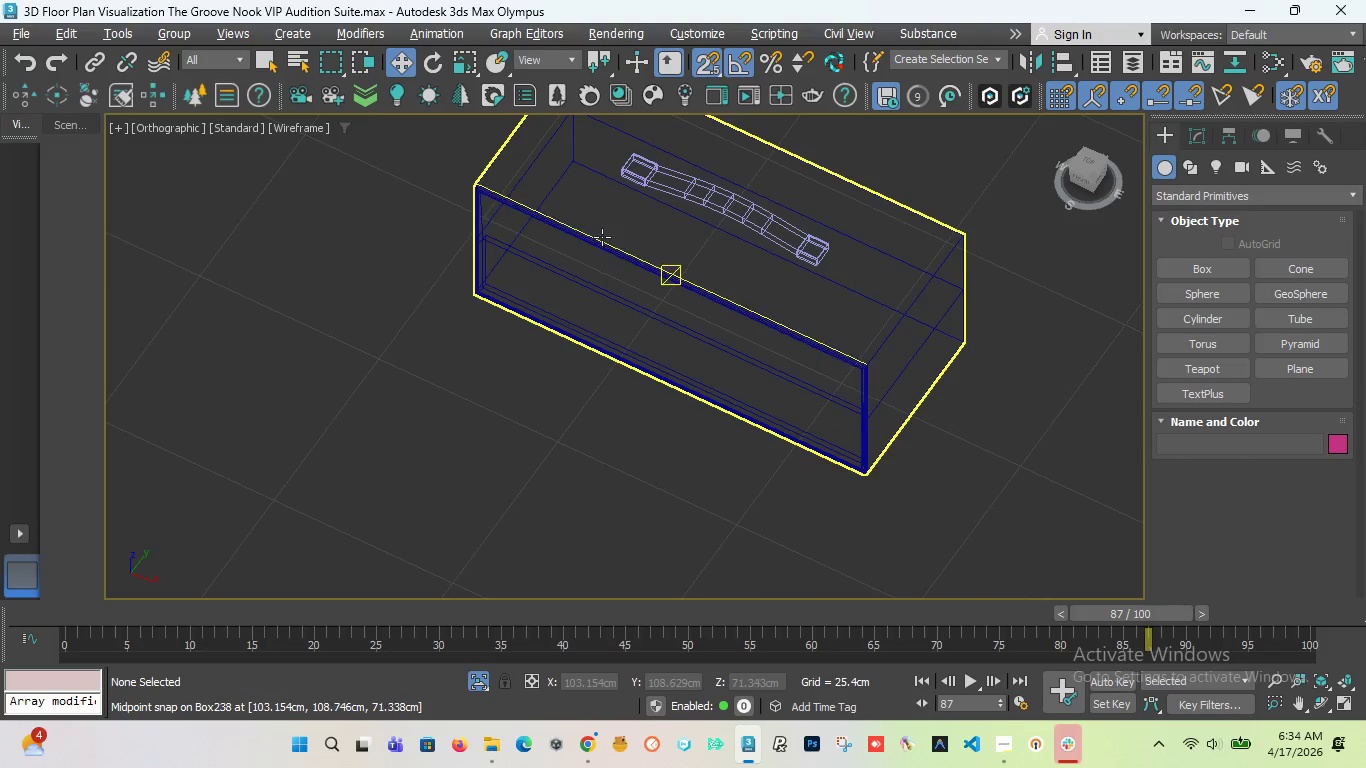 
scroll: coordinate [602, 237], scroll_direction: down, amount: 3.0
 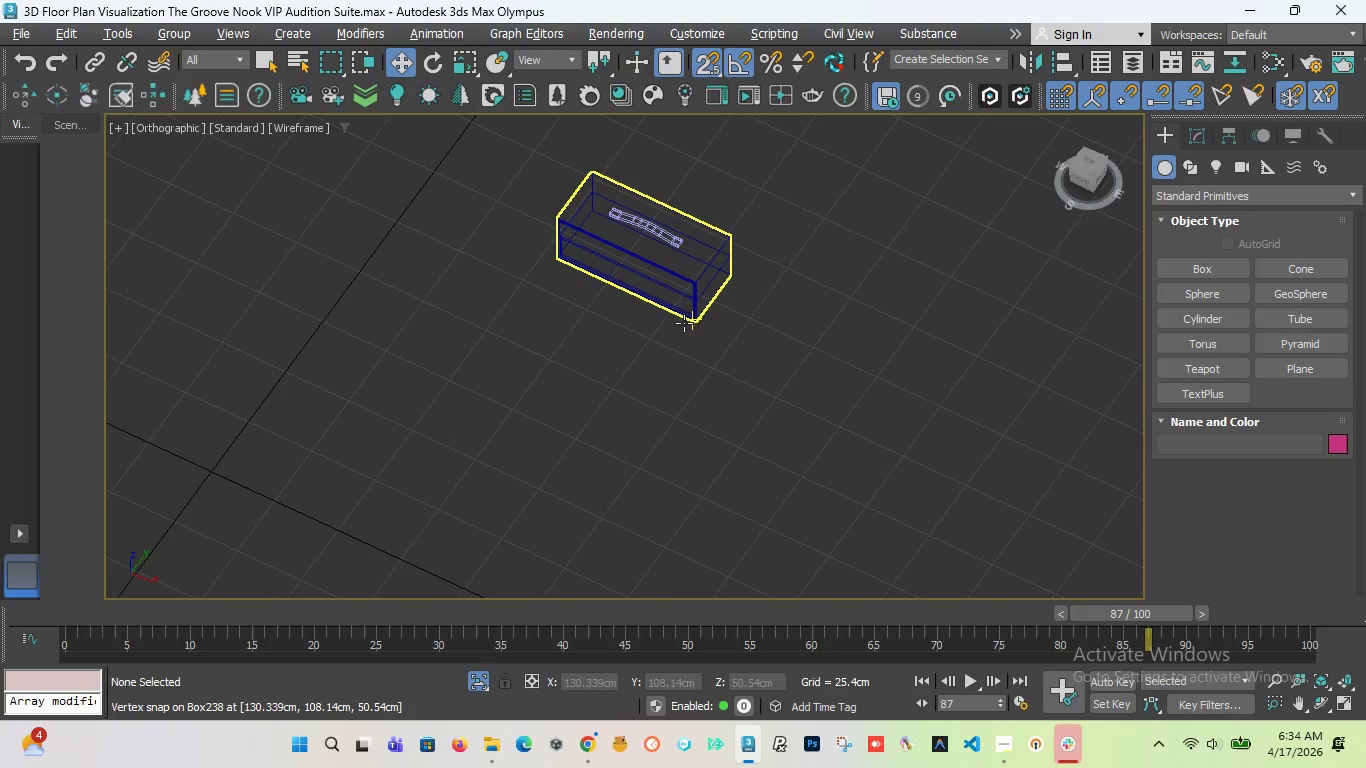 
scroll: coordinate [676, 298], scroll_direction: none, amount: 0.0
 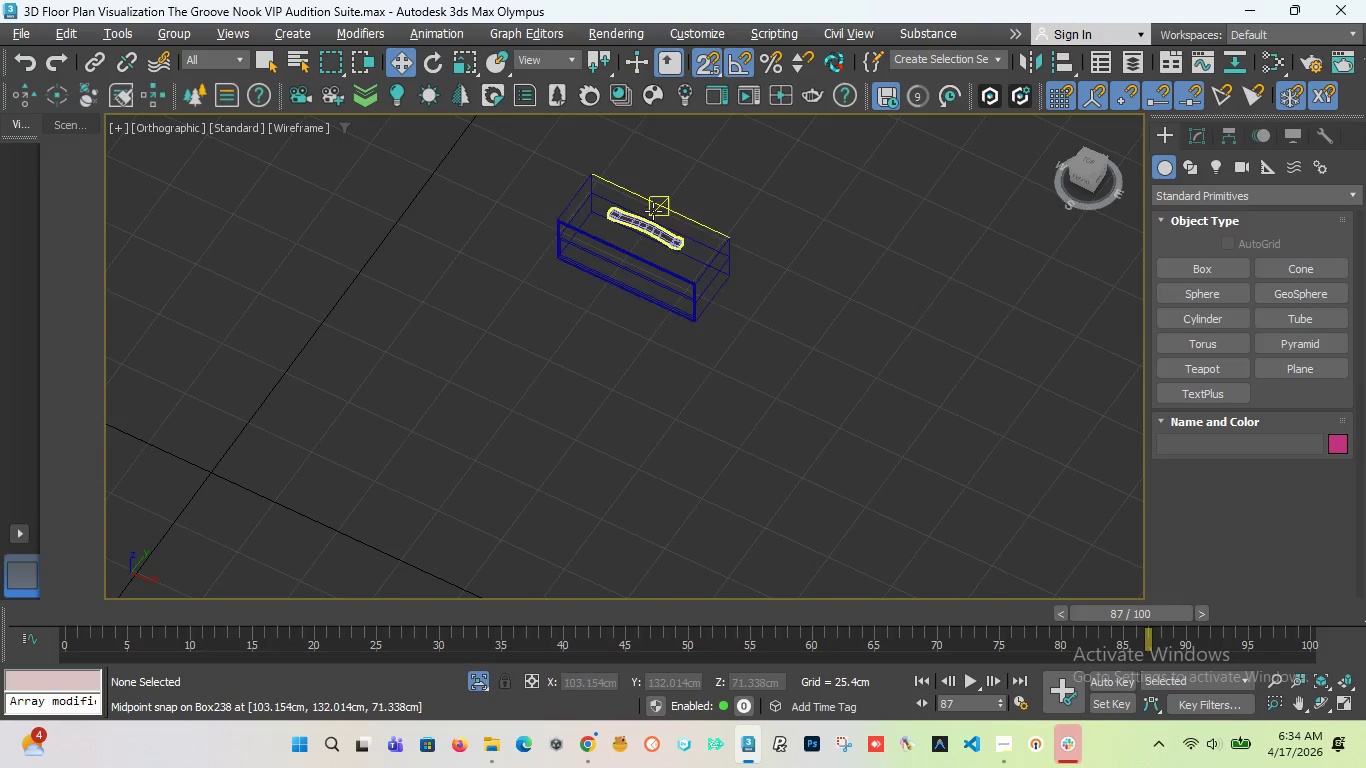 
scroll: coordinate [653, 212], scroll_direction: up, amount: 3.0
 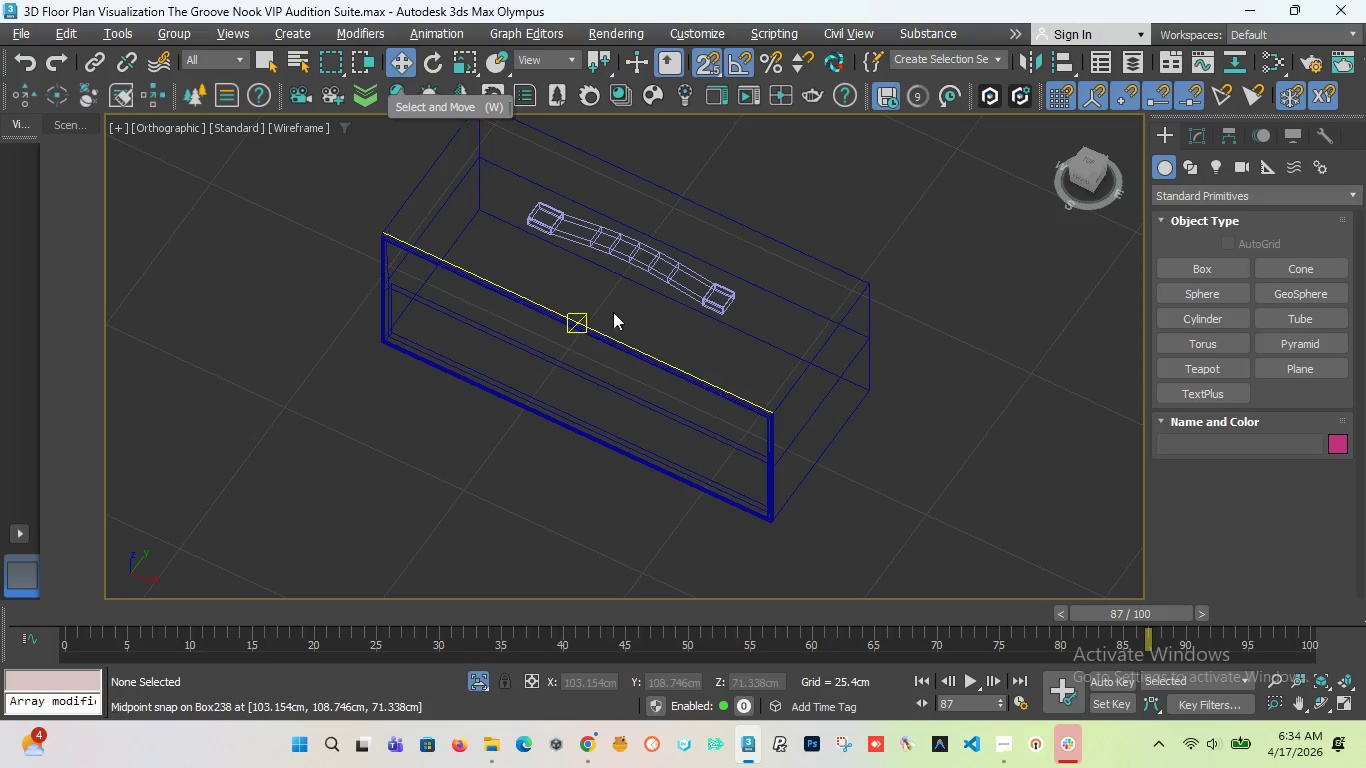 
left_click([669, 358])
 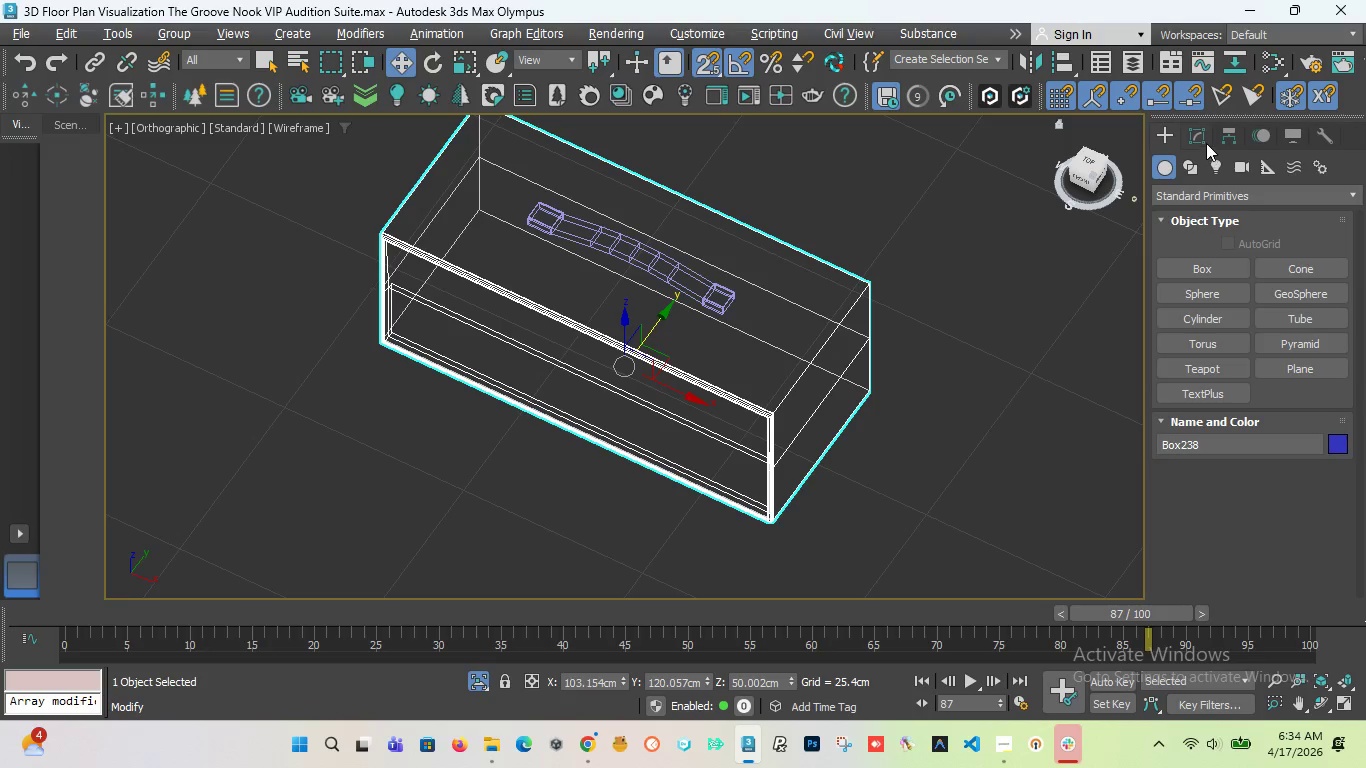 
left_click([1202, 135])
 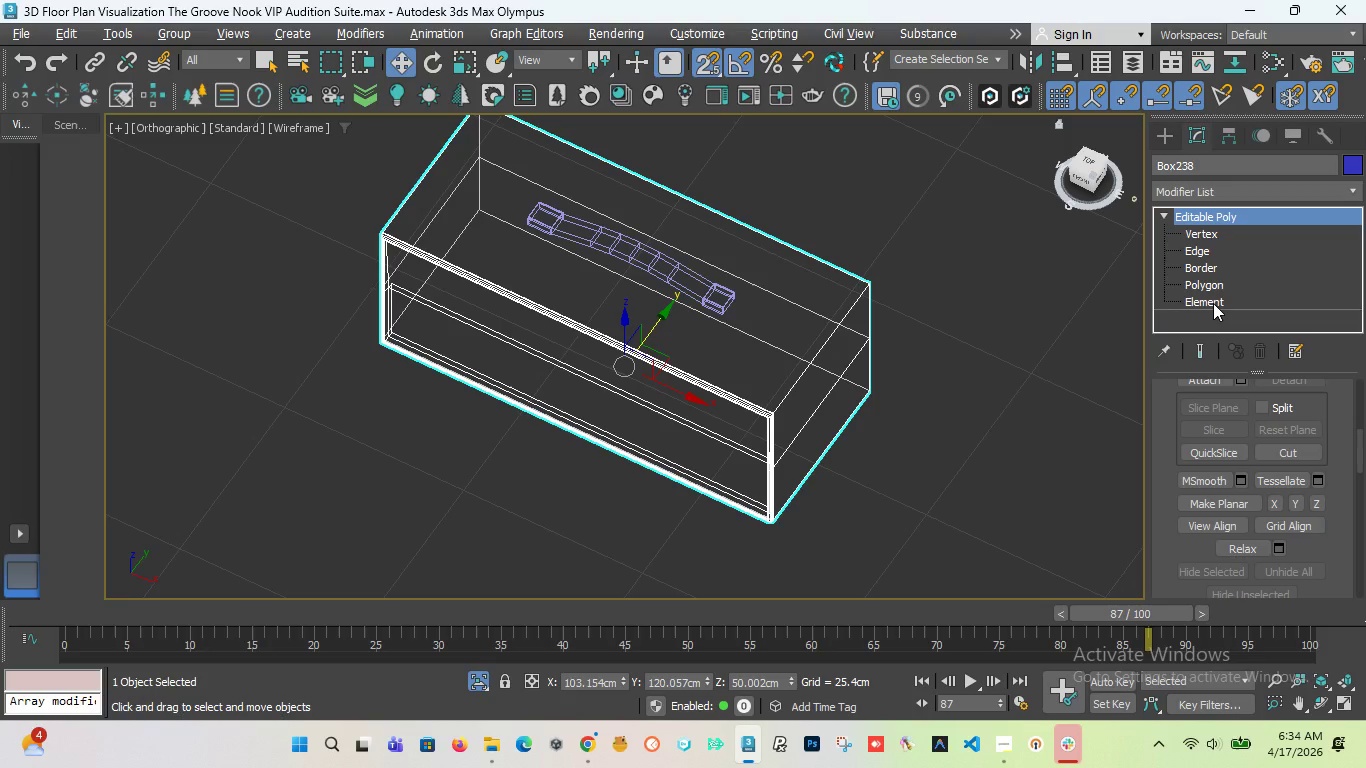 
left_click([1213, 303])
 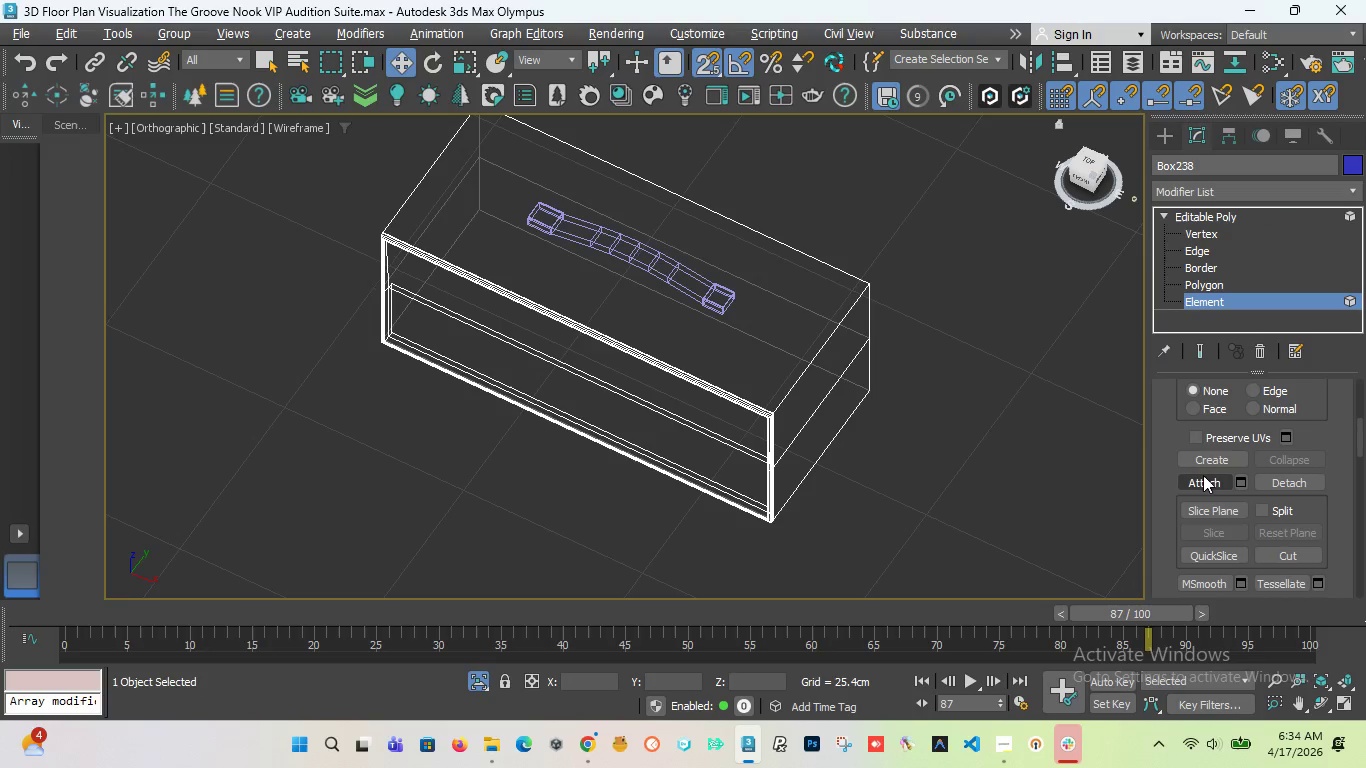 
left_click([1200, 476])
 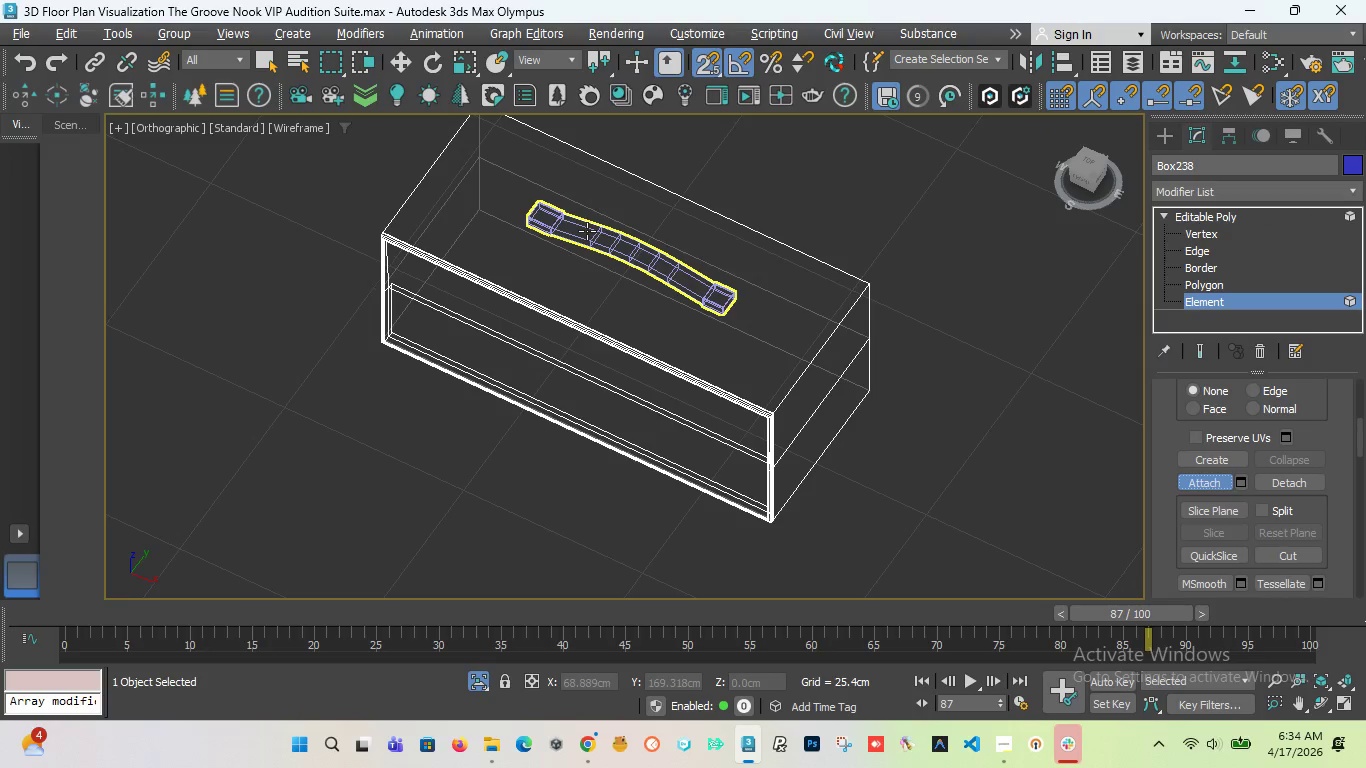 
left_click([587, 231])
 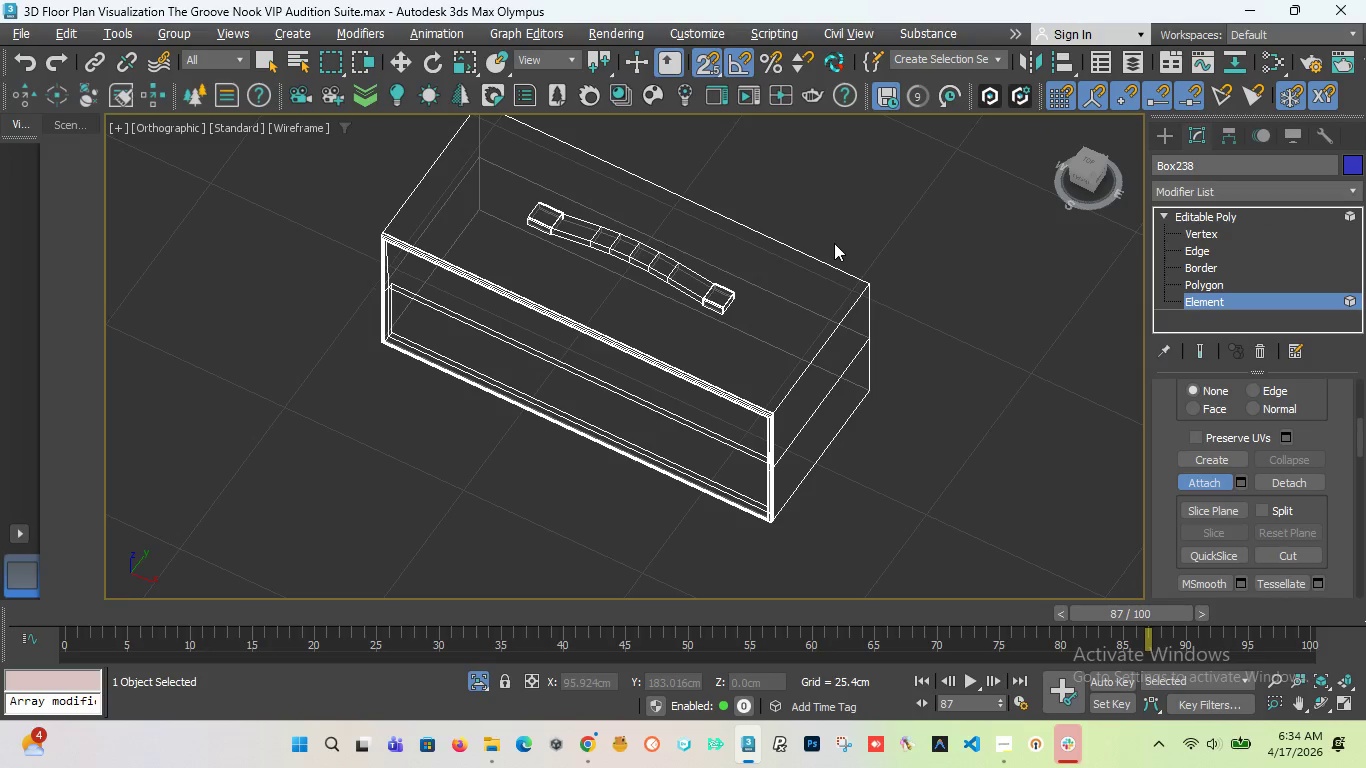 
key(Control+S)
 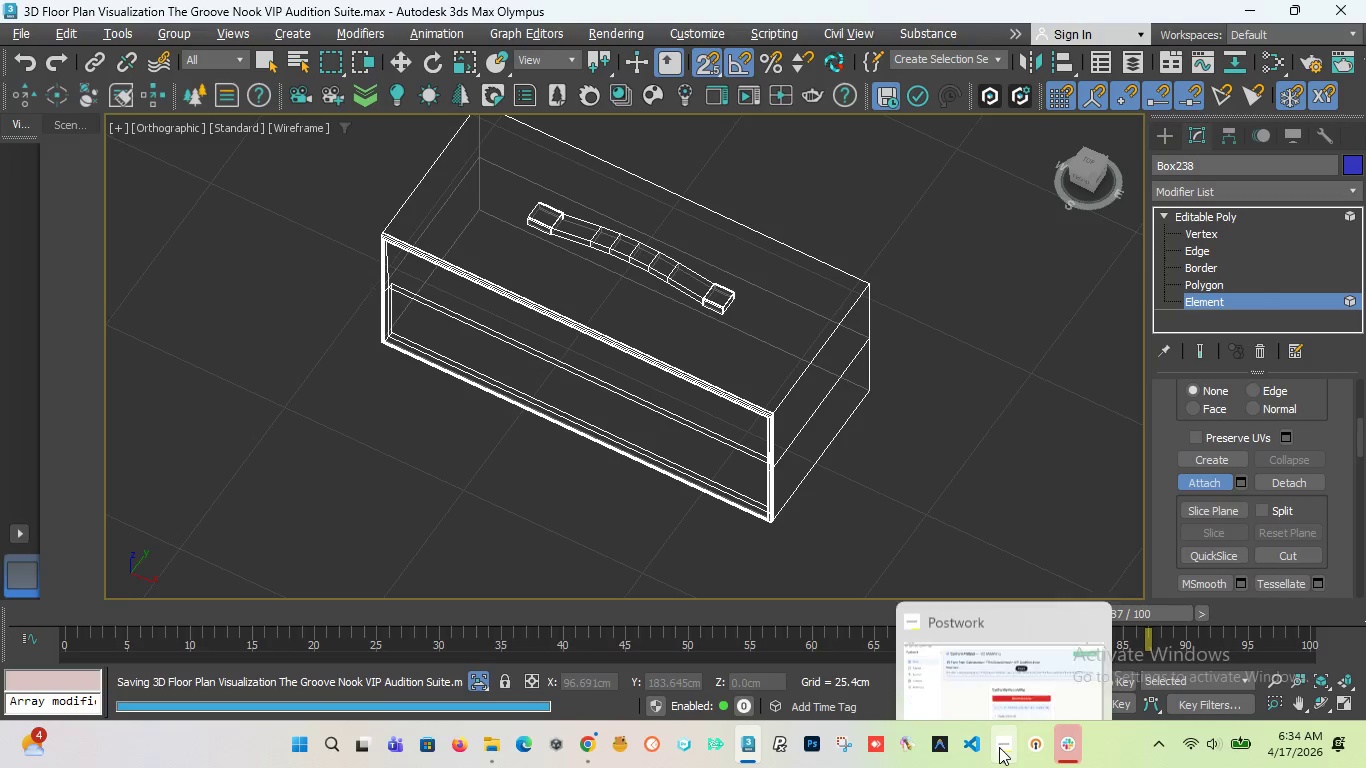 
left_click([954, 611])
 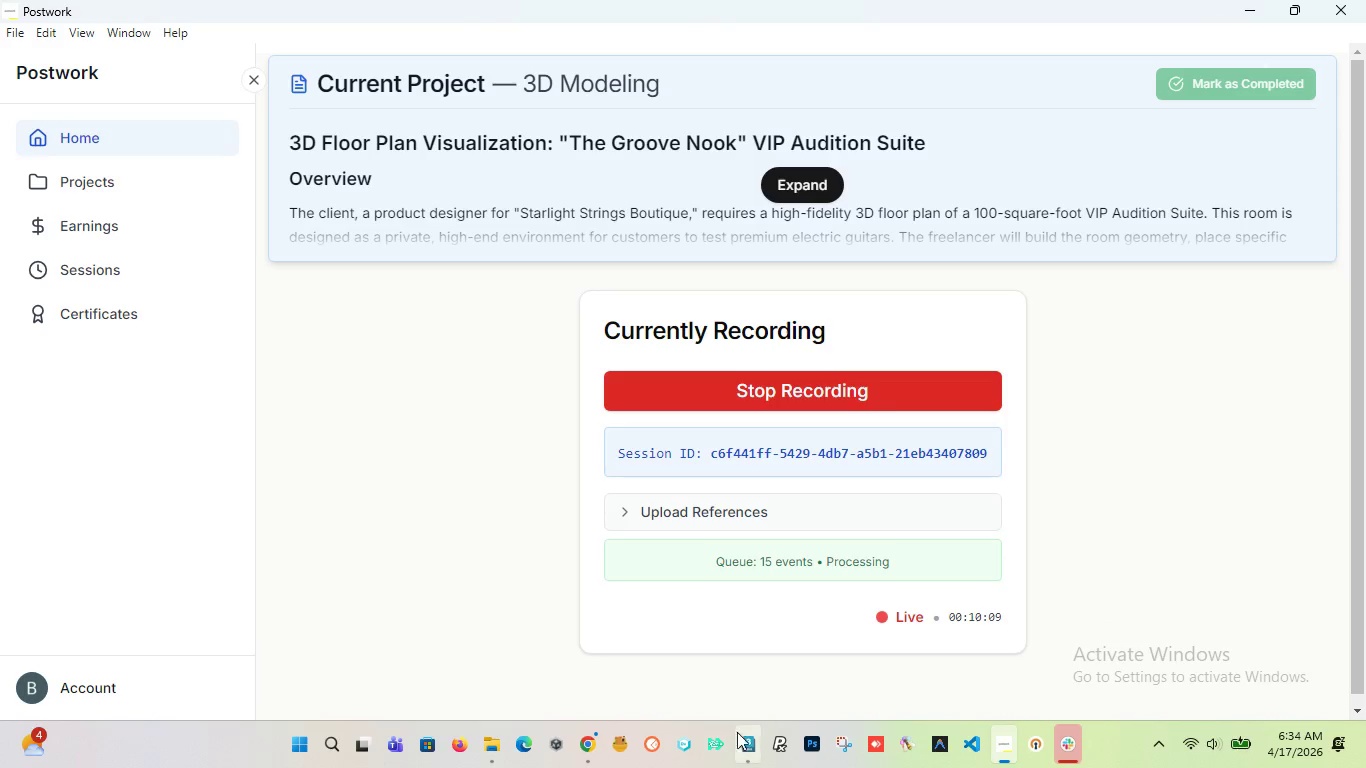 
left_click([730, 648])
 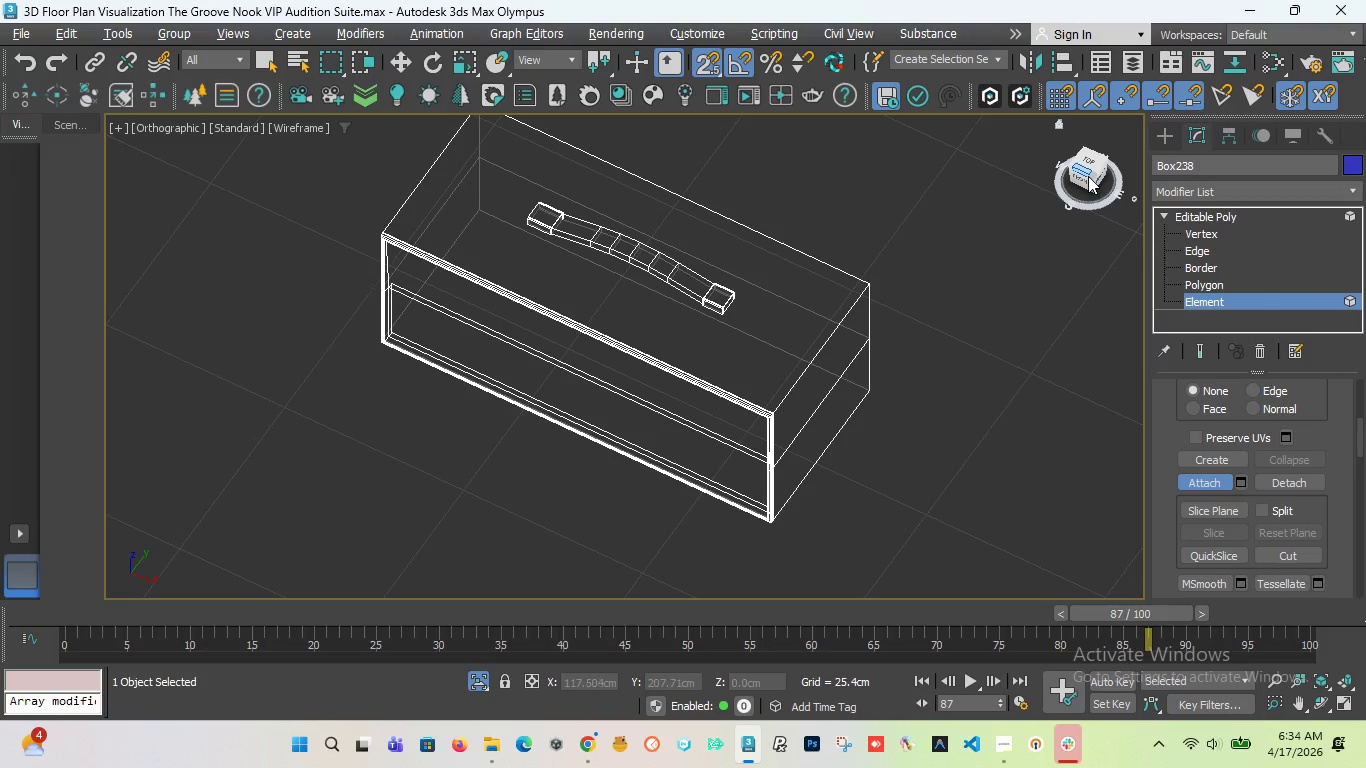 
left_click_drag(start_coordinate=[1088, 176], to_coordinate=[1126, 145])
 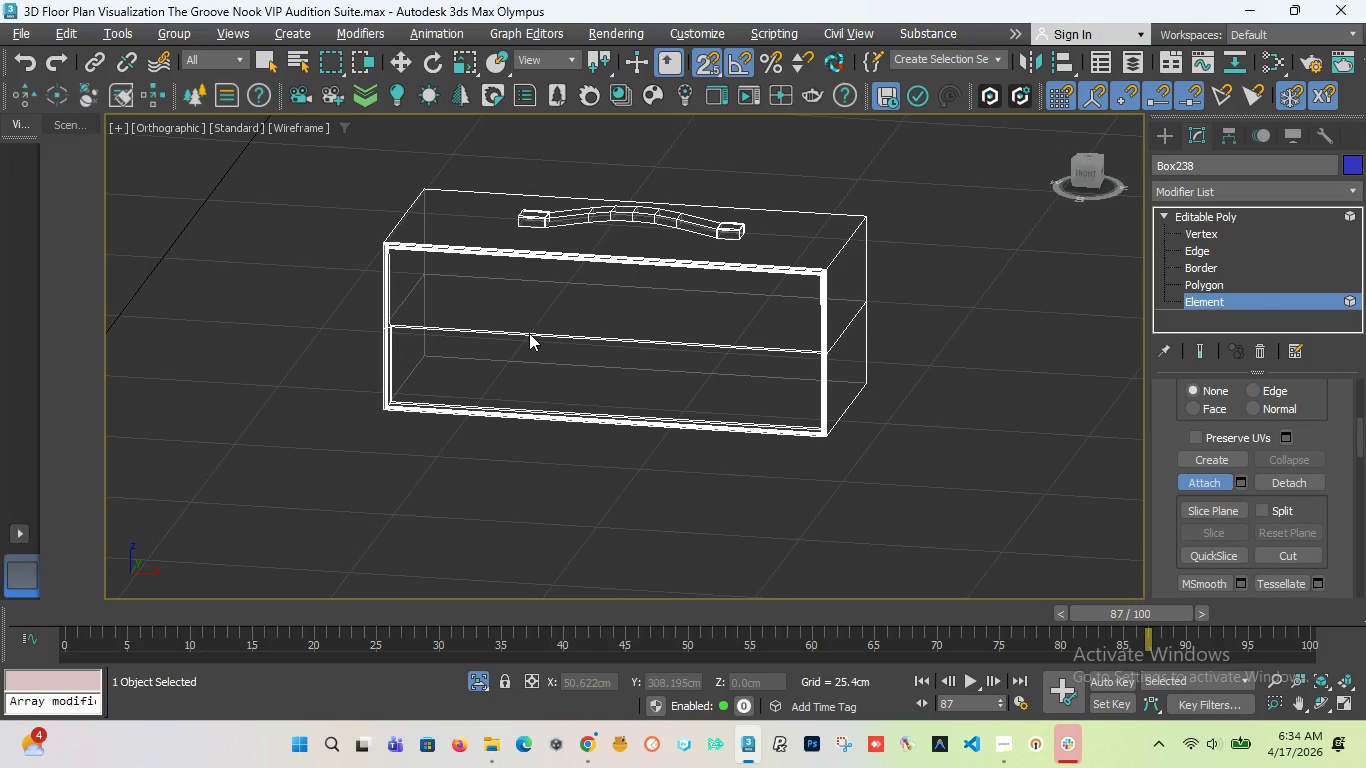 
wait(5.8)
 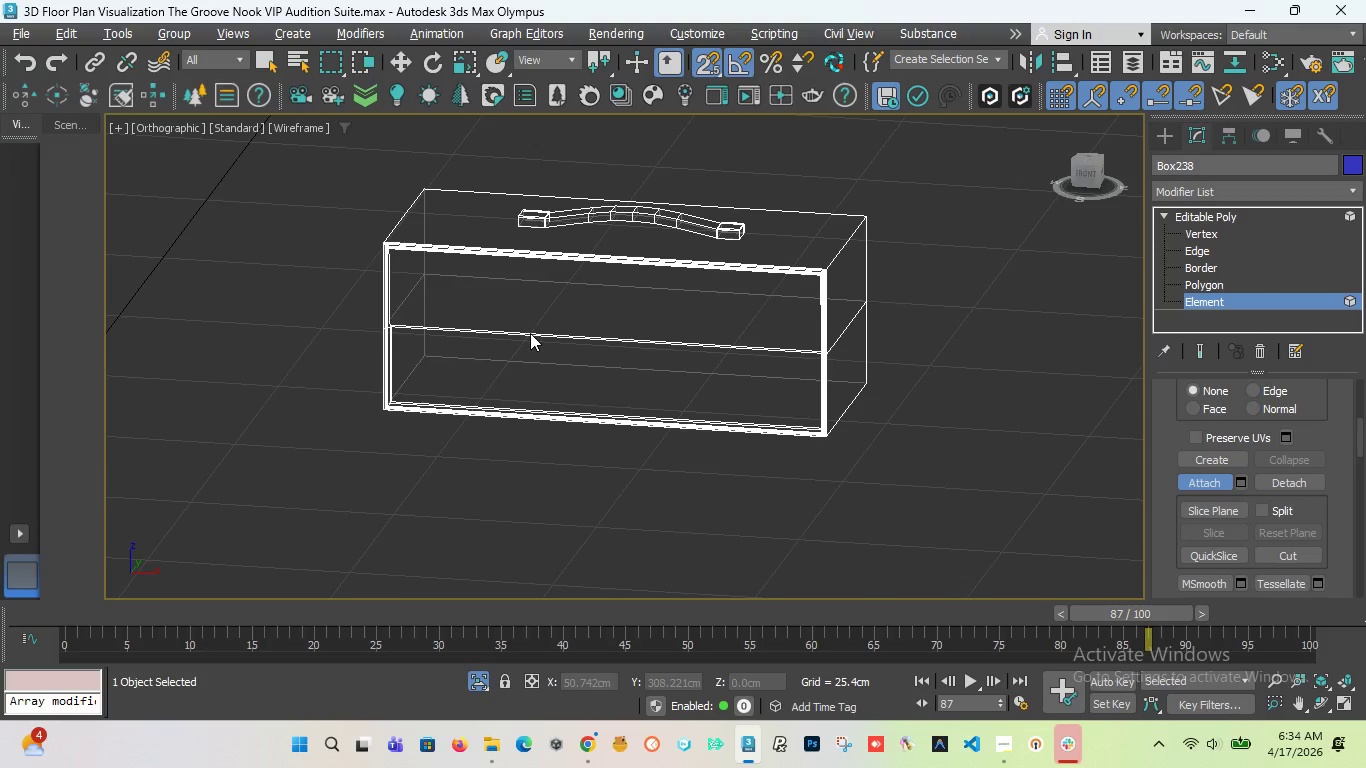 
scroll: coordinate [638, 225], scroll_direction: up, amount: 2.0
 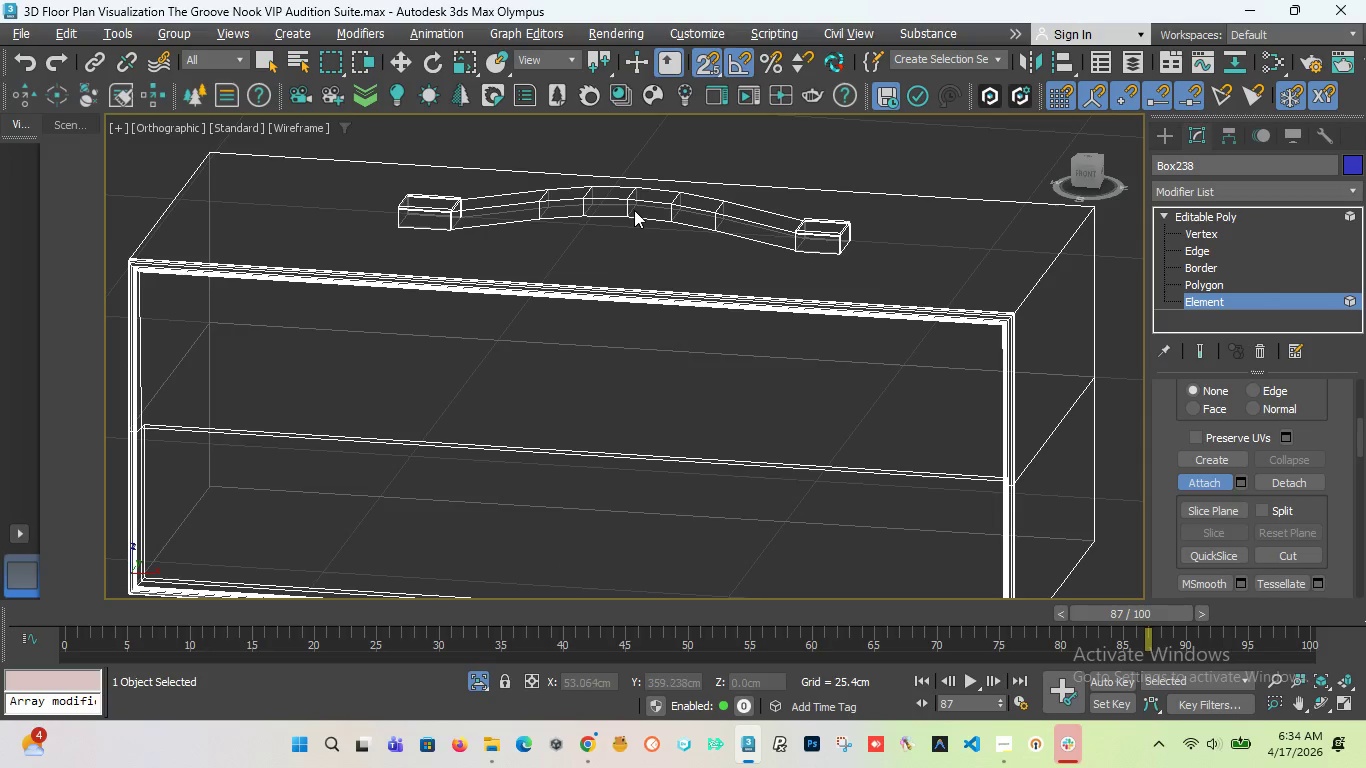 
scroll: coordinate [634, 210], scroll_direction: down, amount: 3.0
 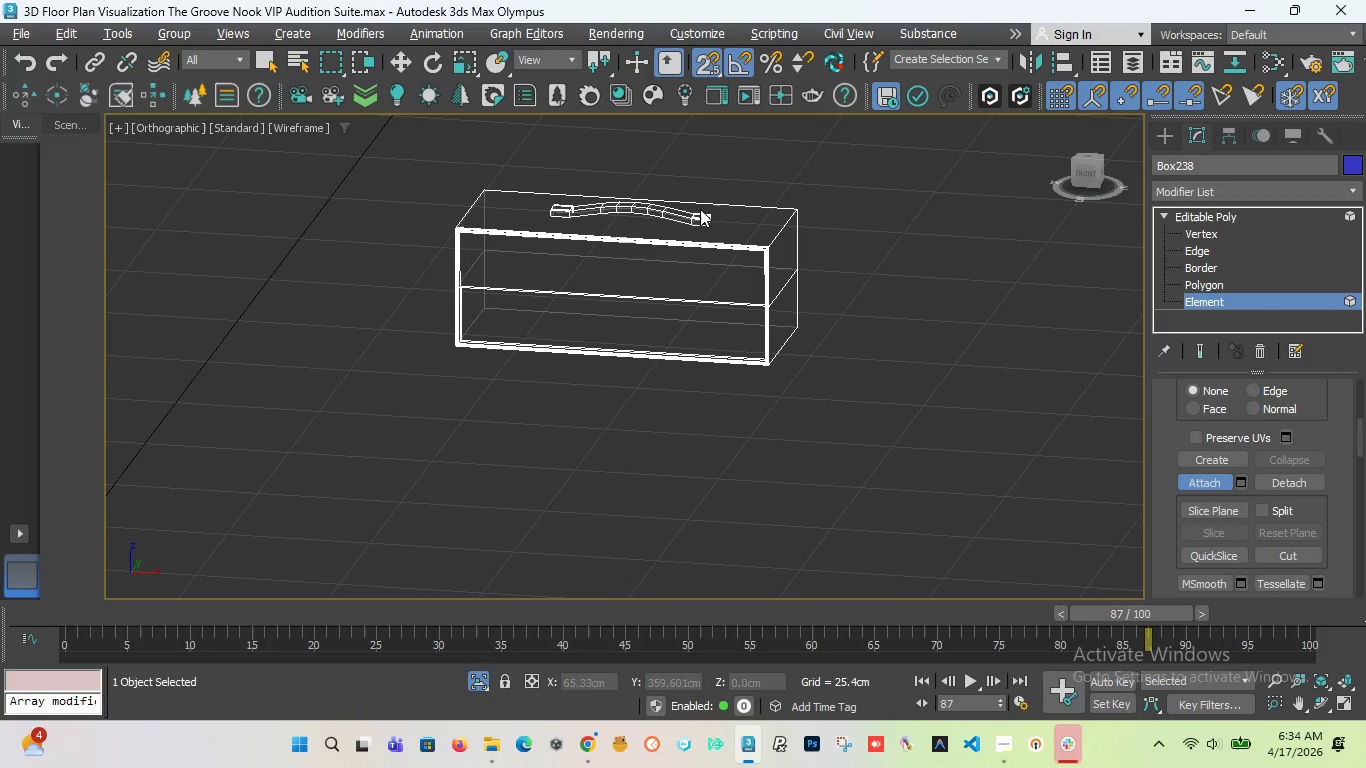 
scroll: coordinate [644, 190], scroll_direction: up, amount: 2.0
 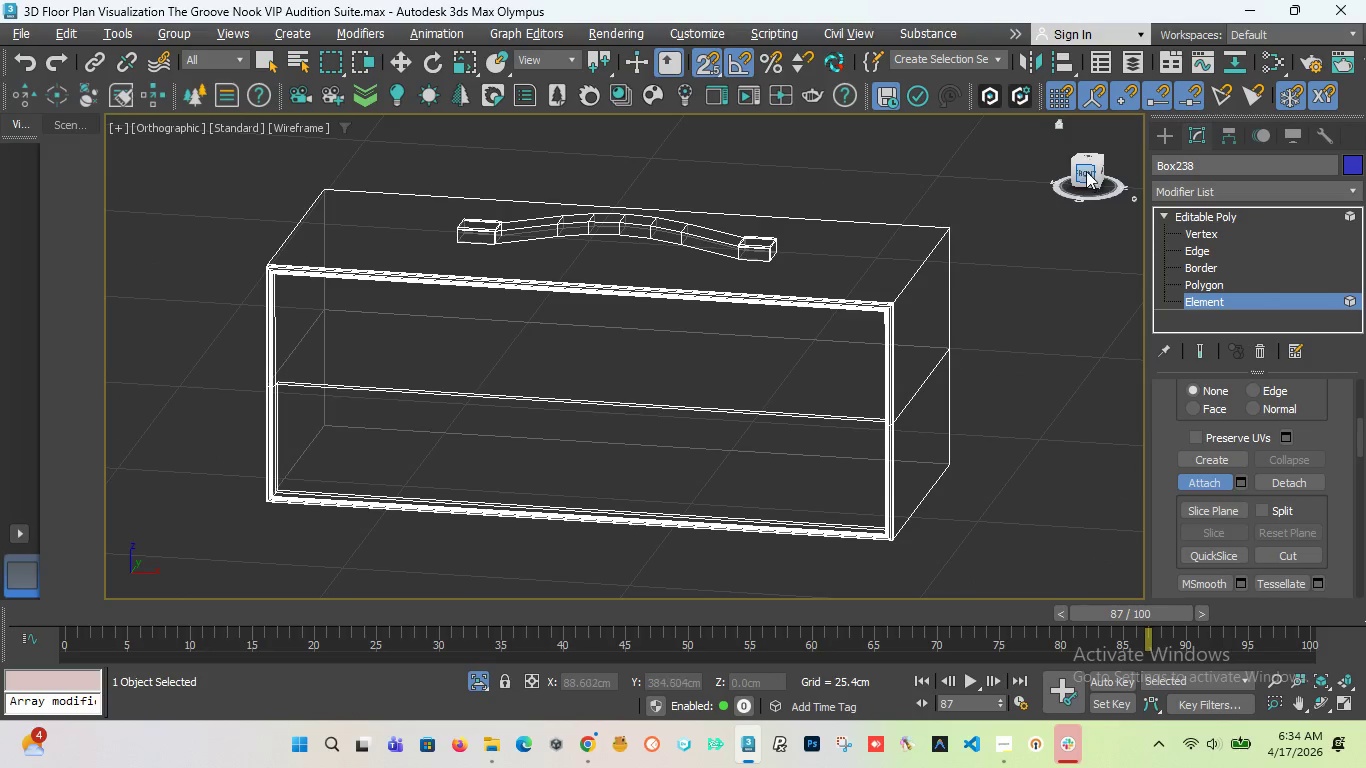 
left_click_drag(start_coordinate=[1086, 171], to_coordinate=[1117, 181])
 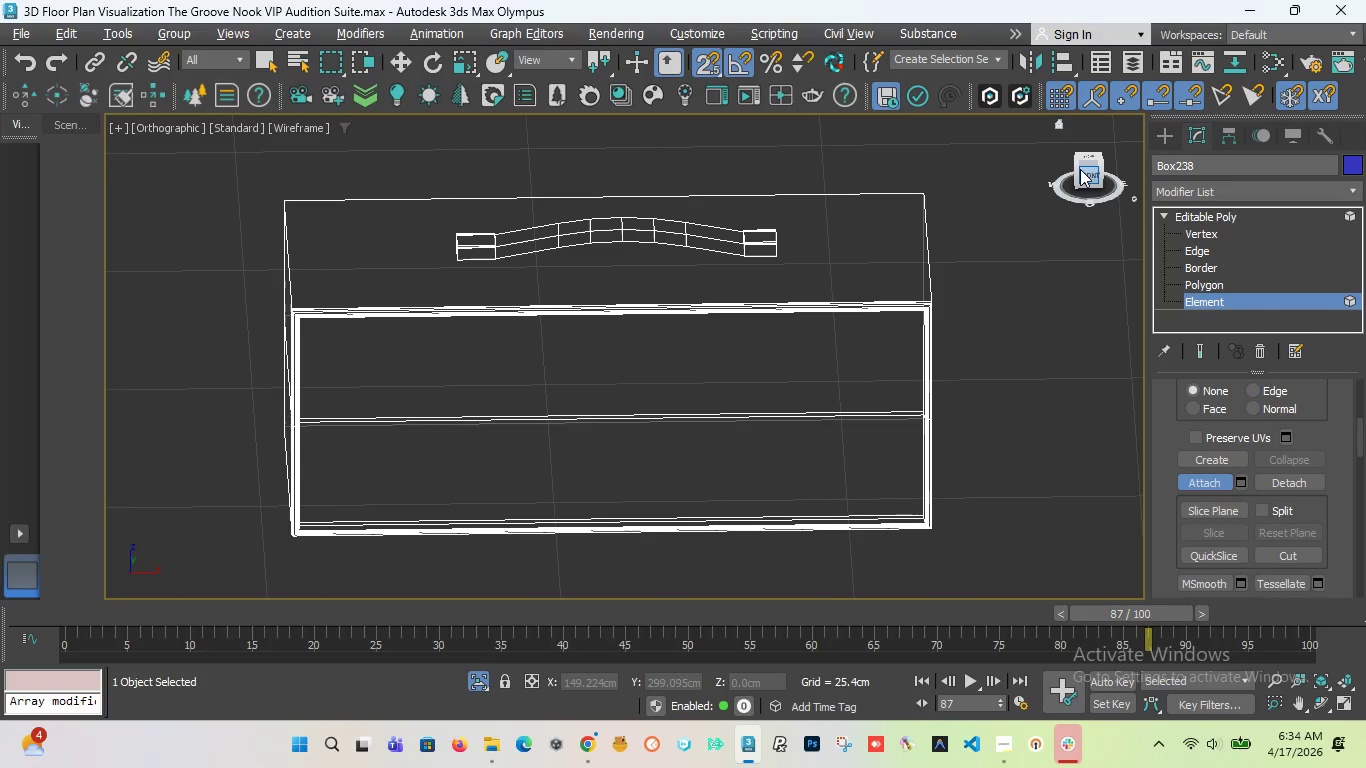 
key(F)
 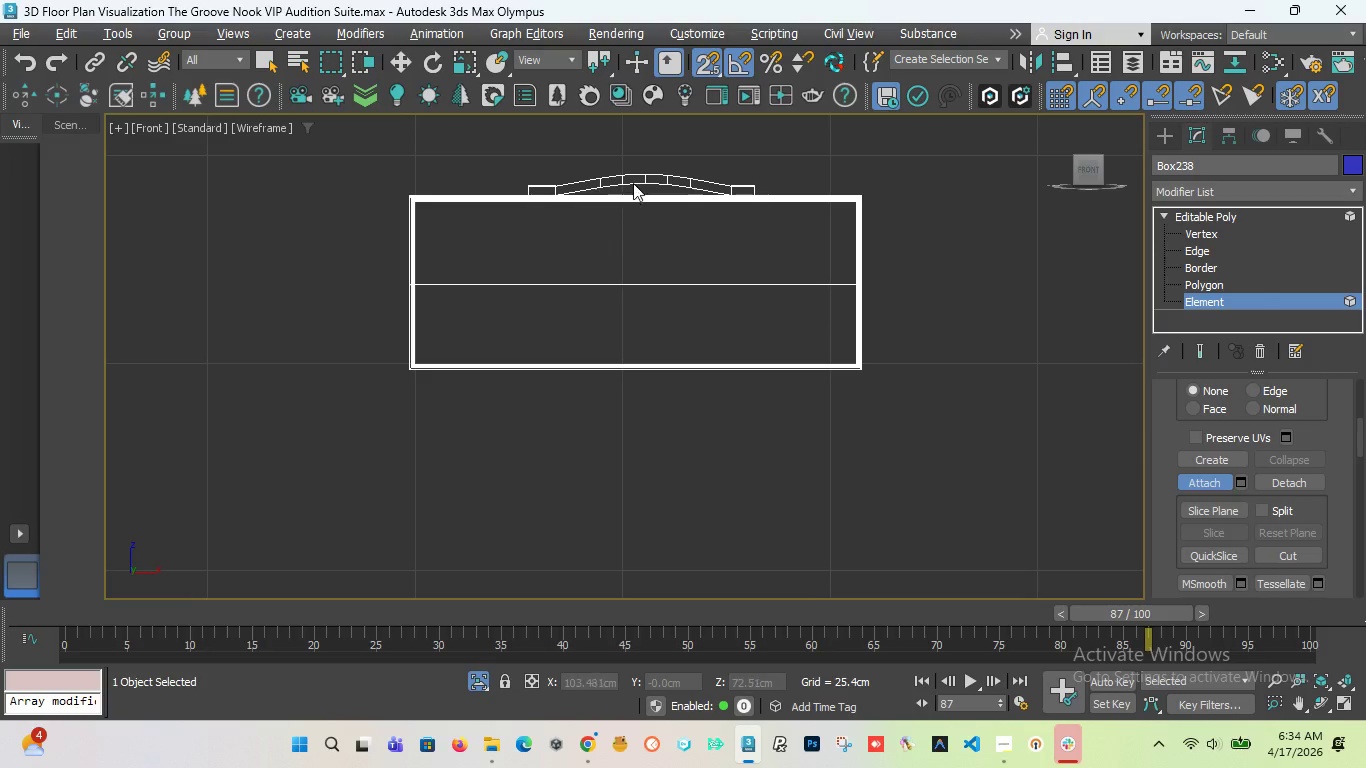 
scroll: coordinate [624, 181], scroll_direction: up, amount: 3.0
 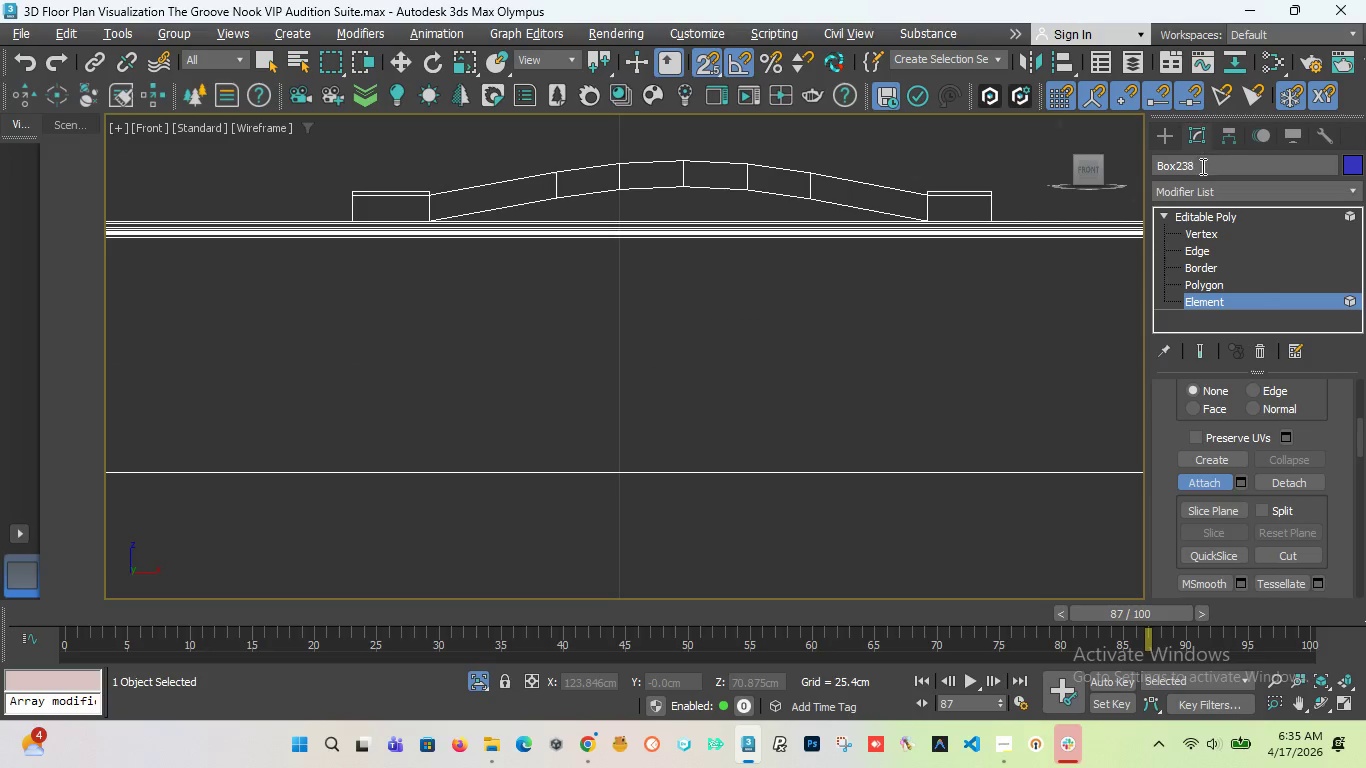 
scroll: coordinate [613, 294], scroll_direction: down, amount: 2.0
 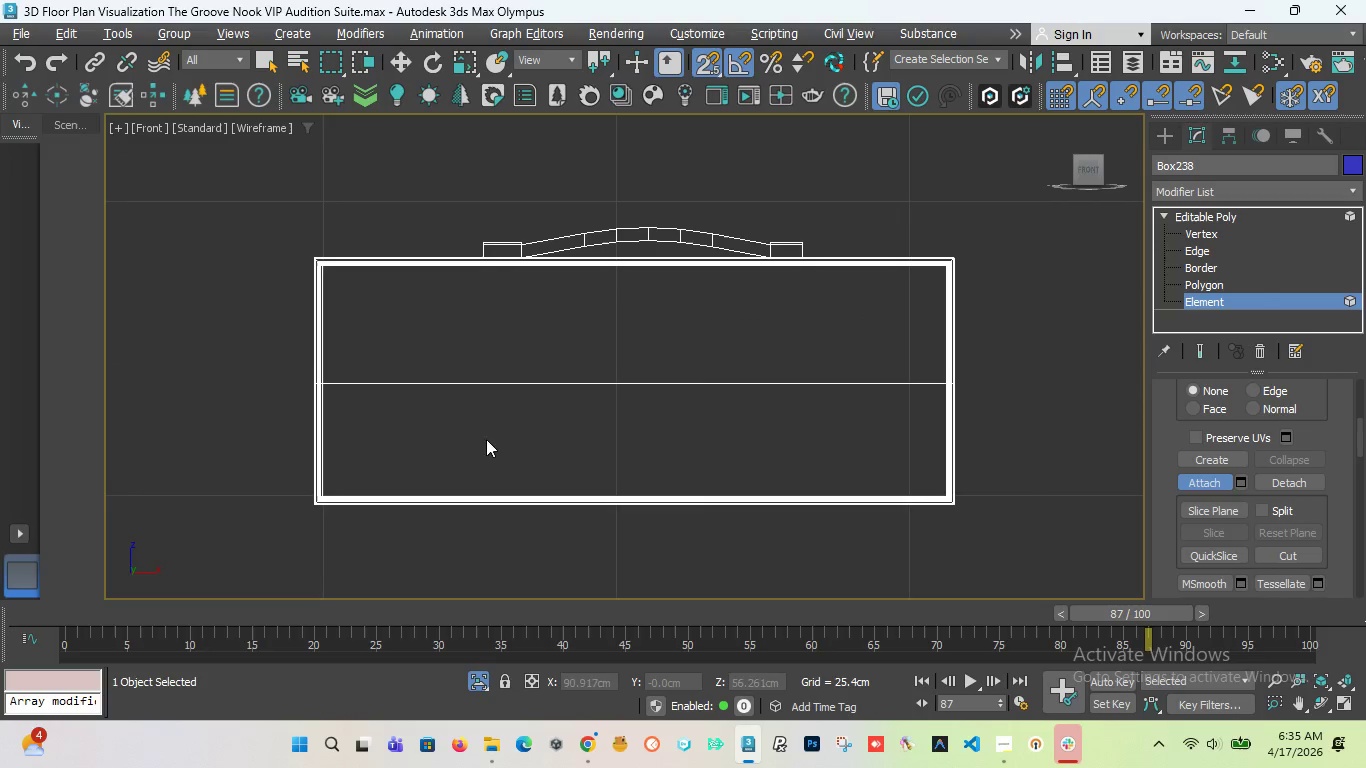 
wait(5.24)
 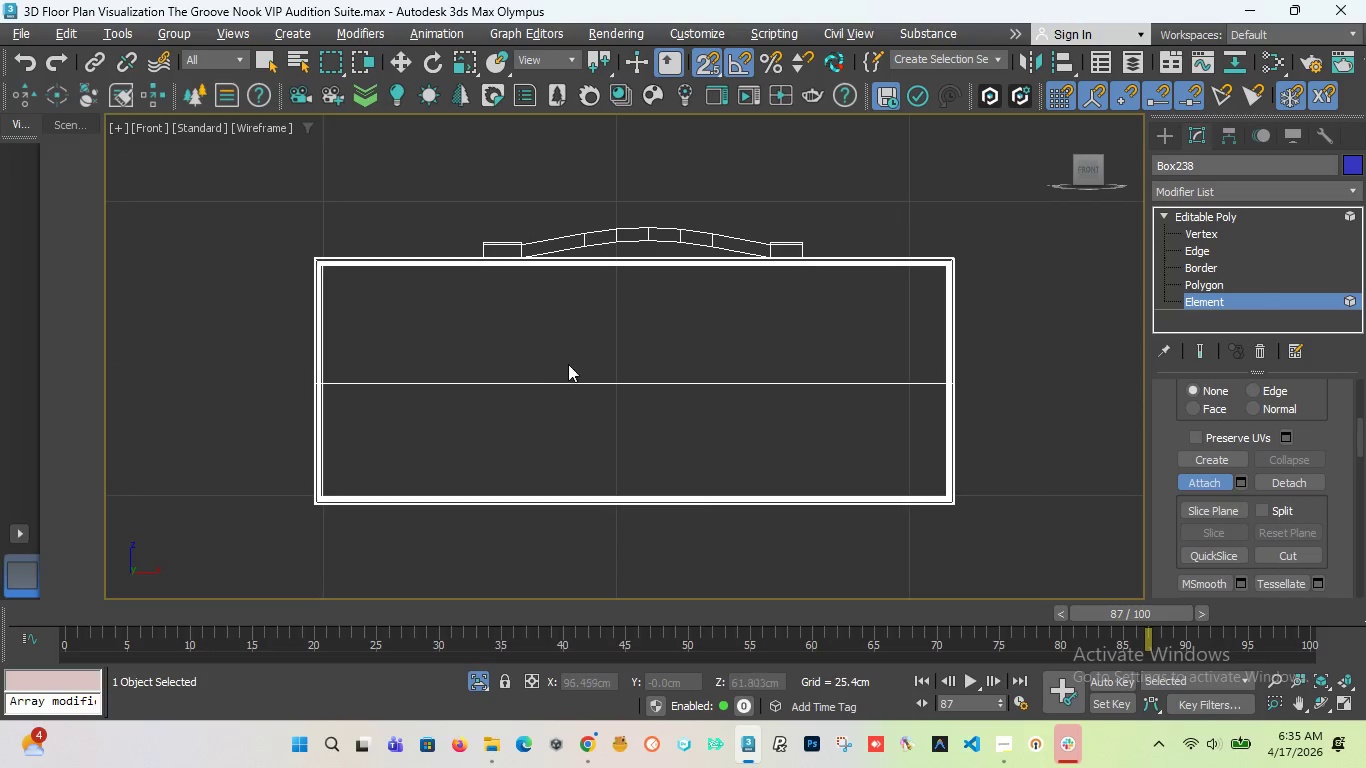 
key(T)
 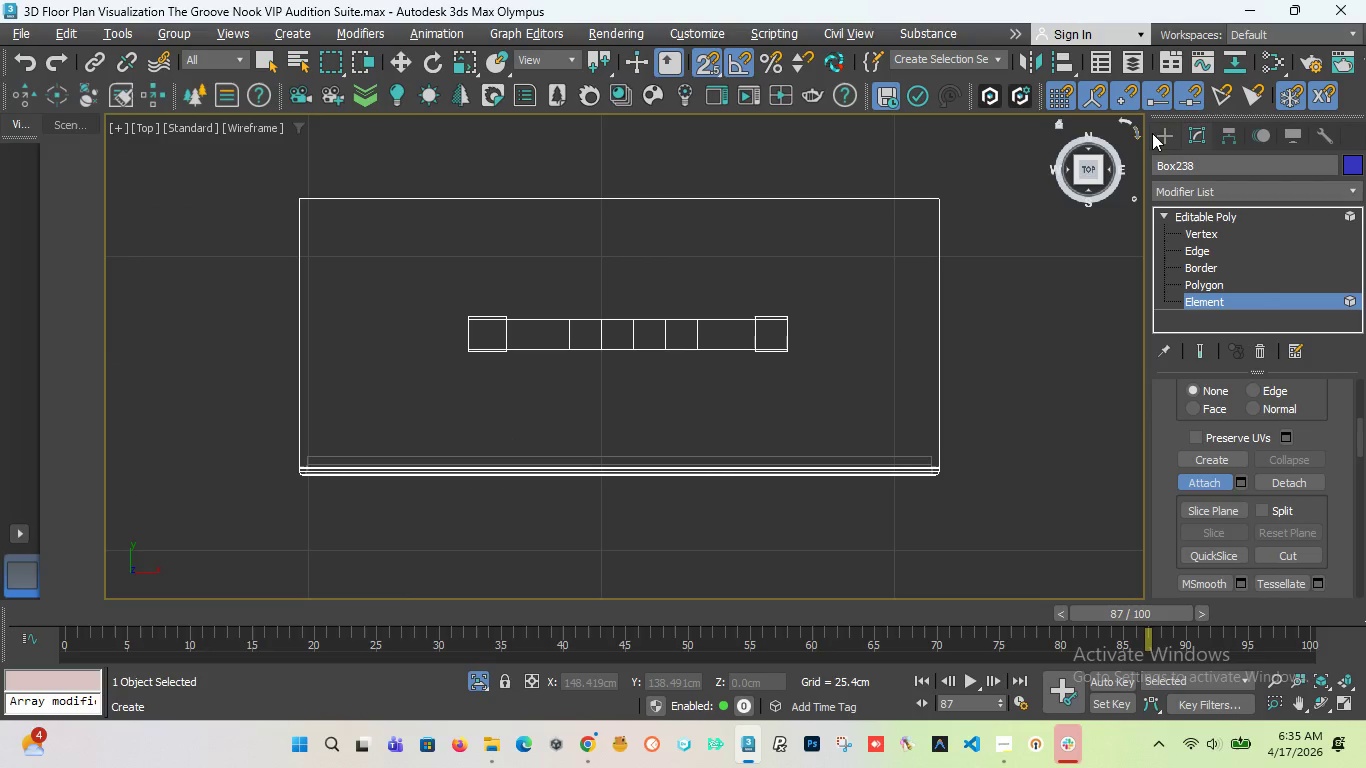 
left_click([1156, 137])
 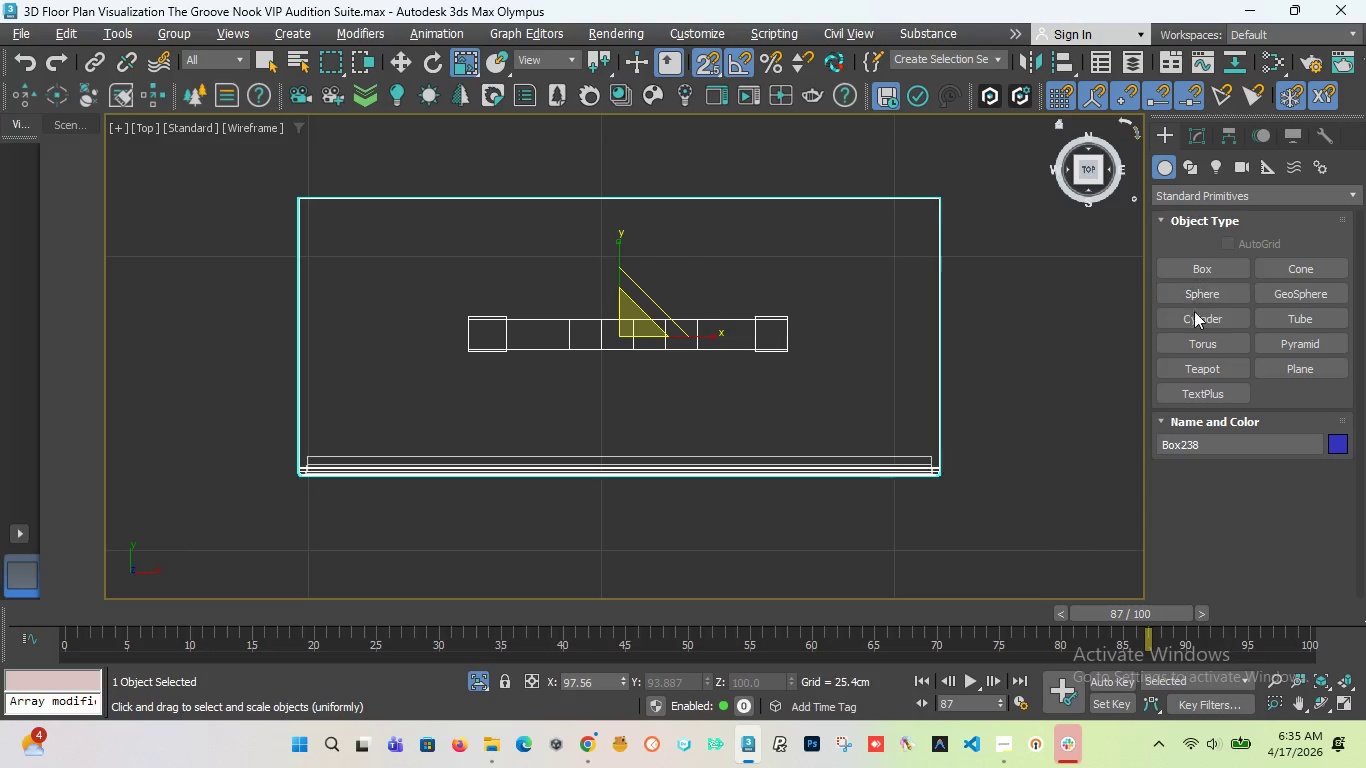 
left_click([1195, 321])
 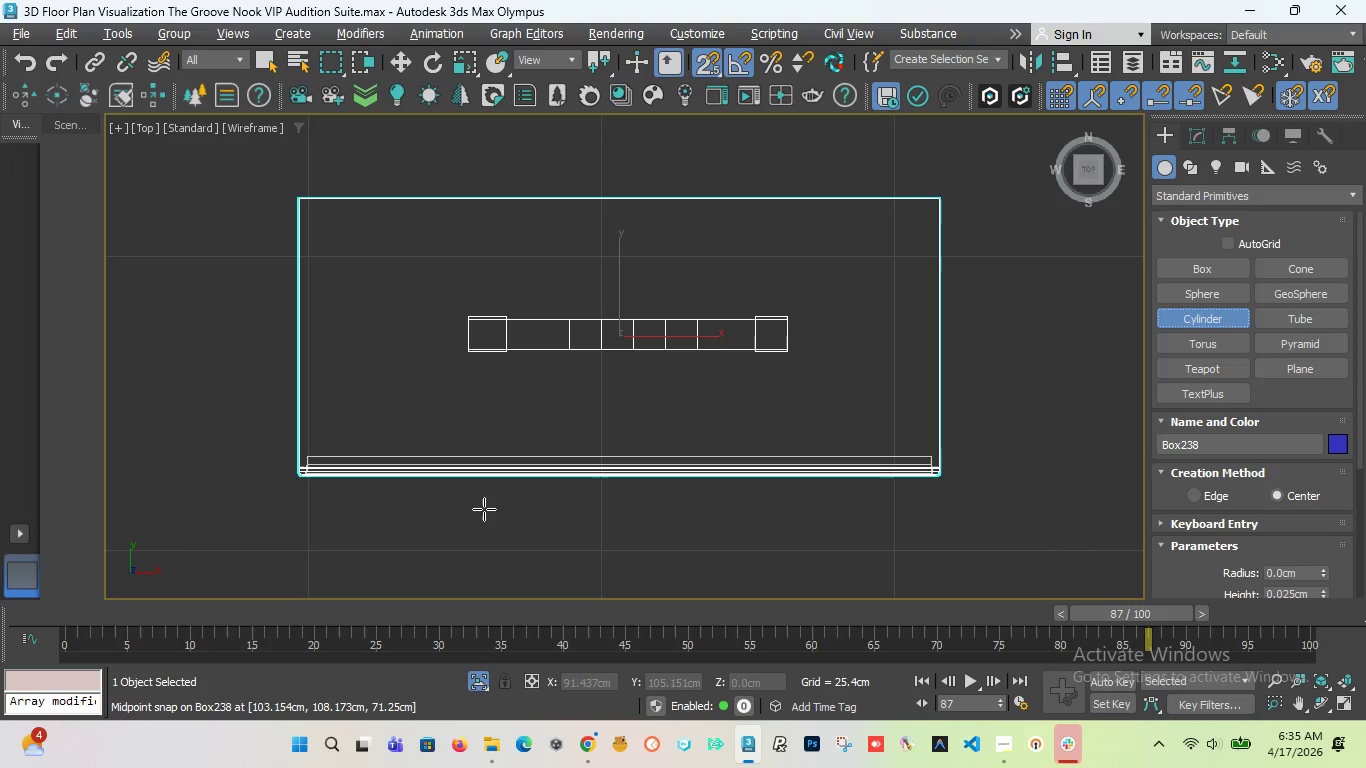 
left_click_drag(start_coordinate=[484, 508], to_coordinate=[488, 516])
 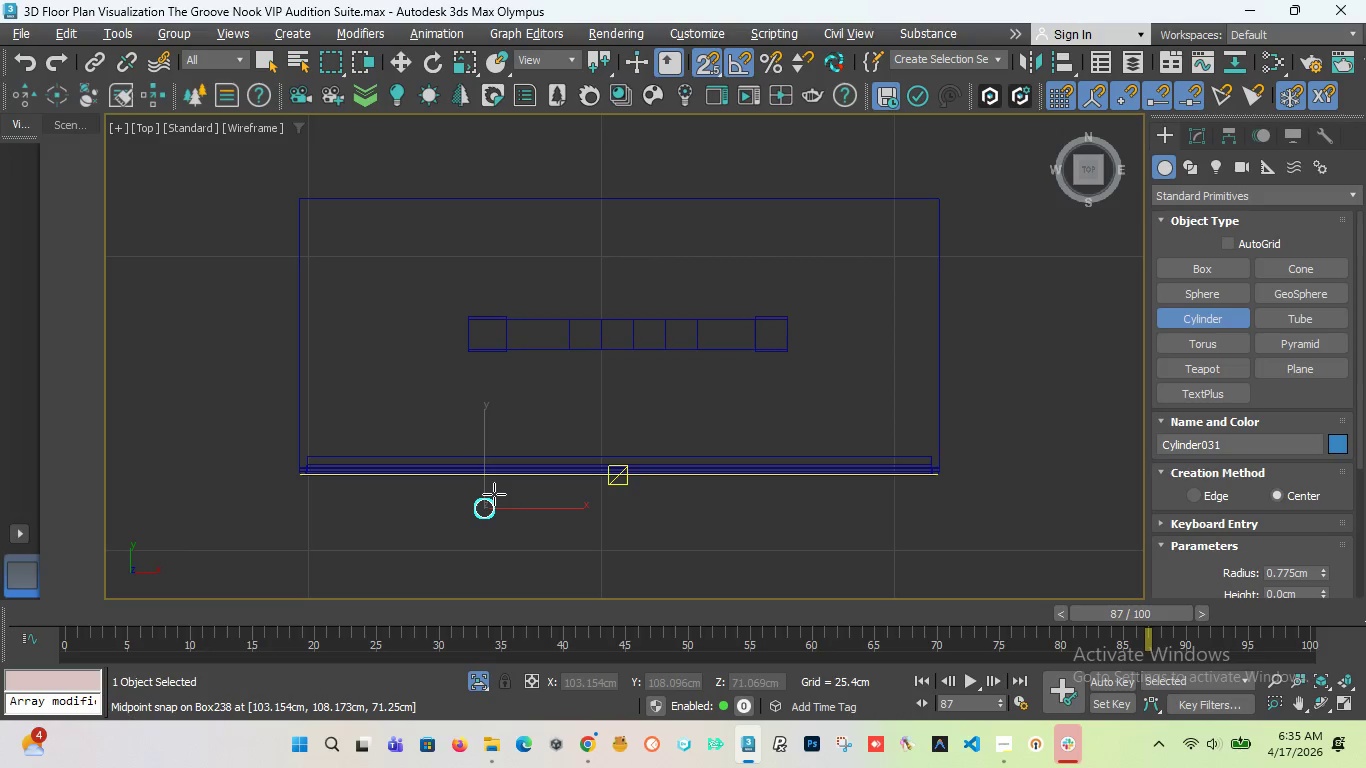 
left_click([494, 494])
 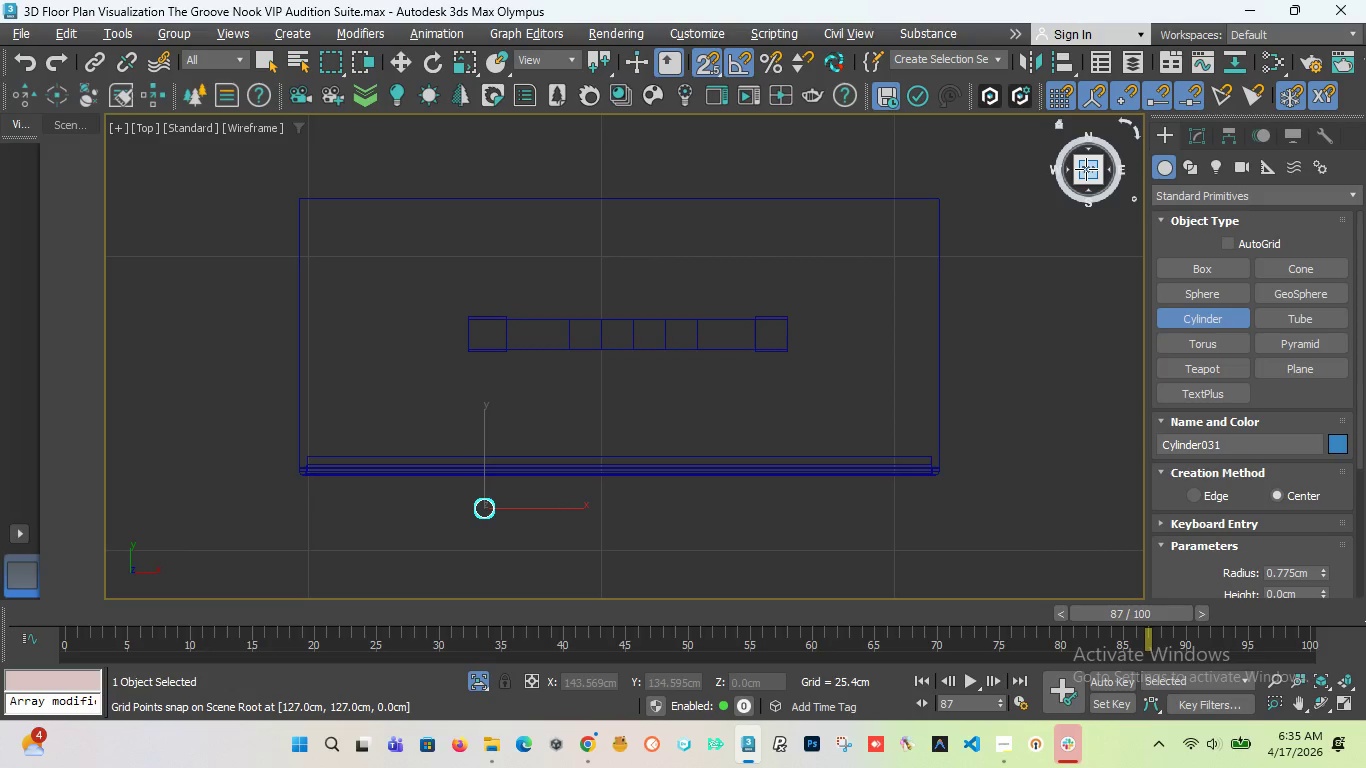 
left_click_drag(start_coordinate=[1086, 169], to_coordinate=[1088, 121])
 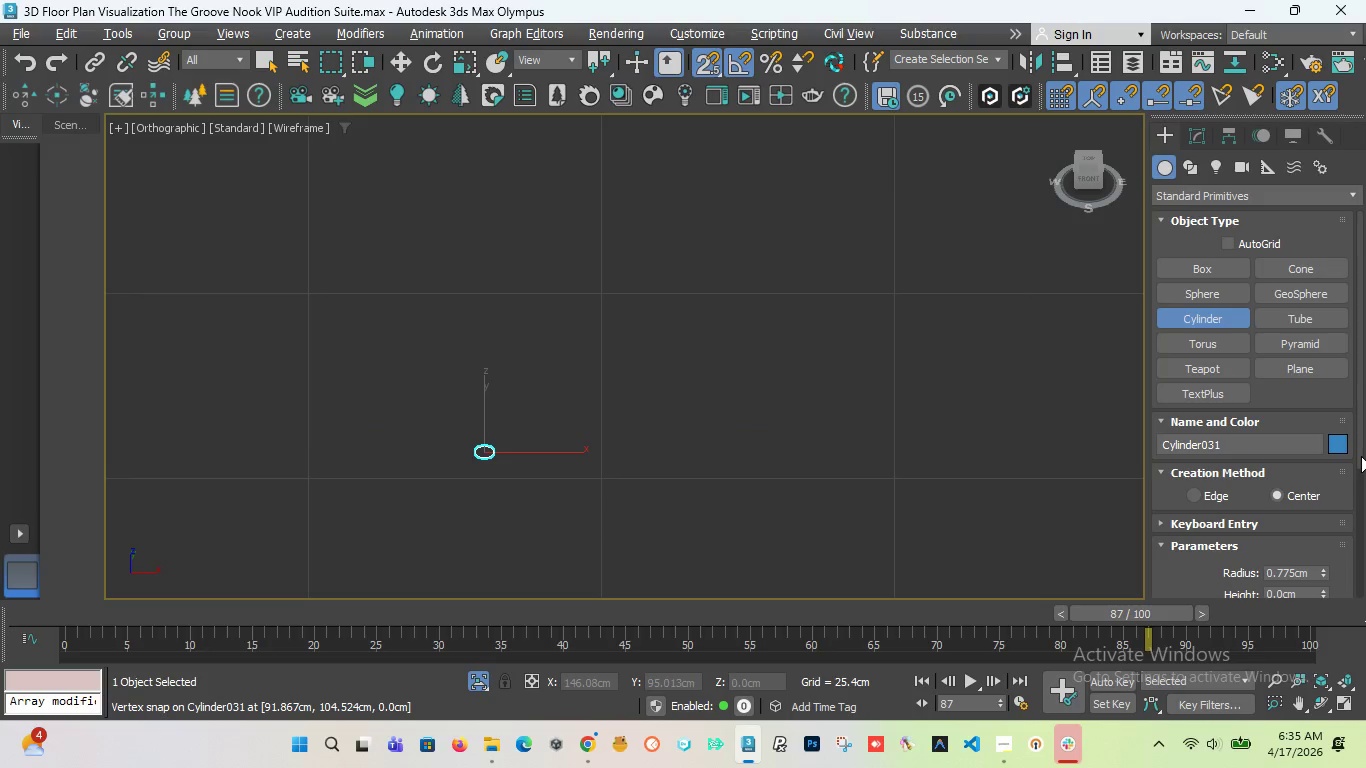 
left_click_drag(start_coordinate=[1361, 455], to_coordinate=[1355, 498])
 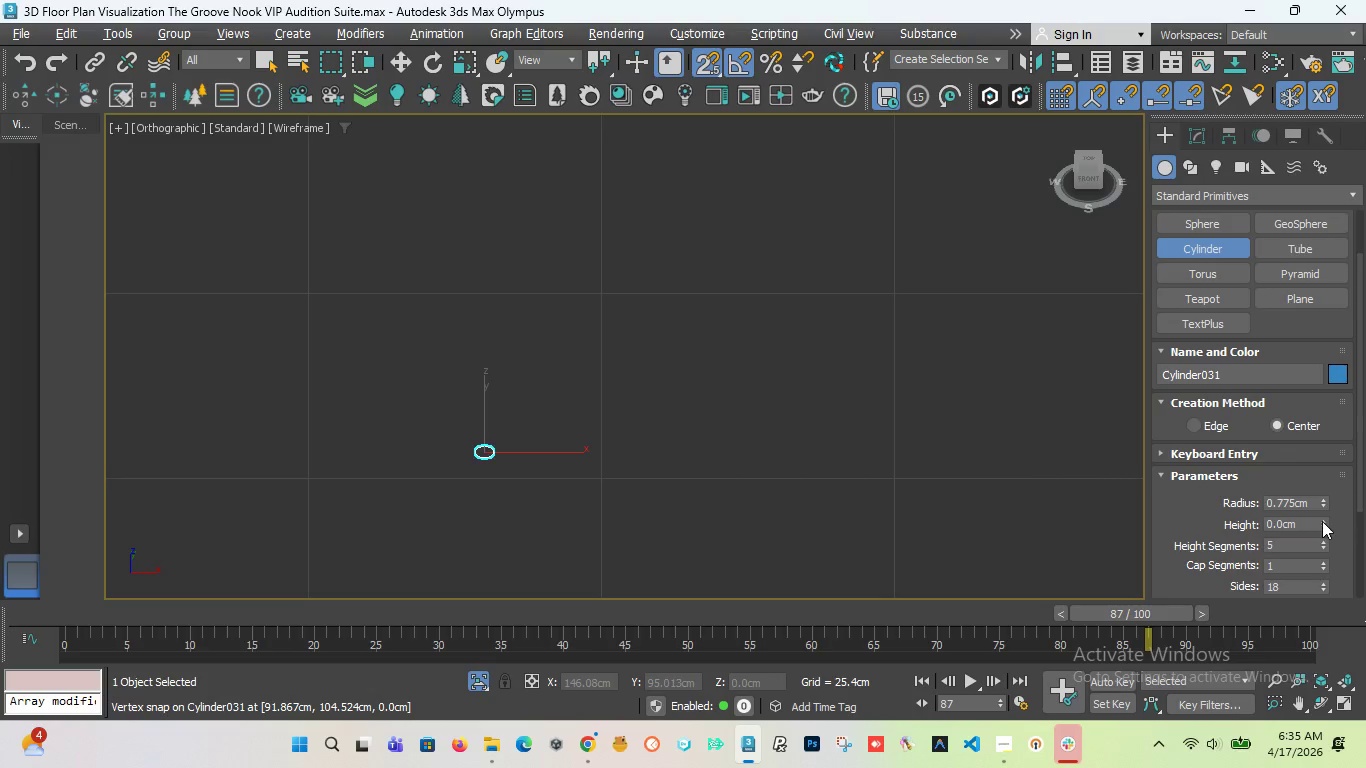 
left_click_drag(start_coordinate=[1319, 526], to_coordinate=[1325, 447])
 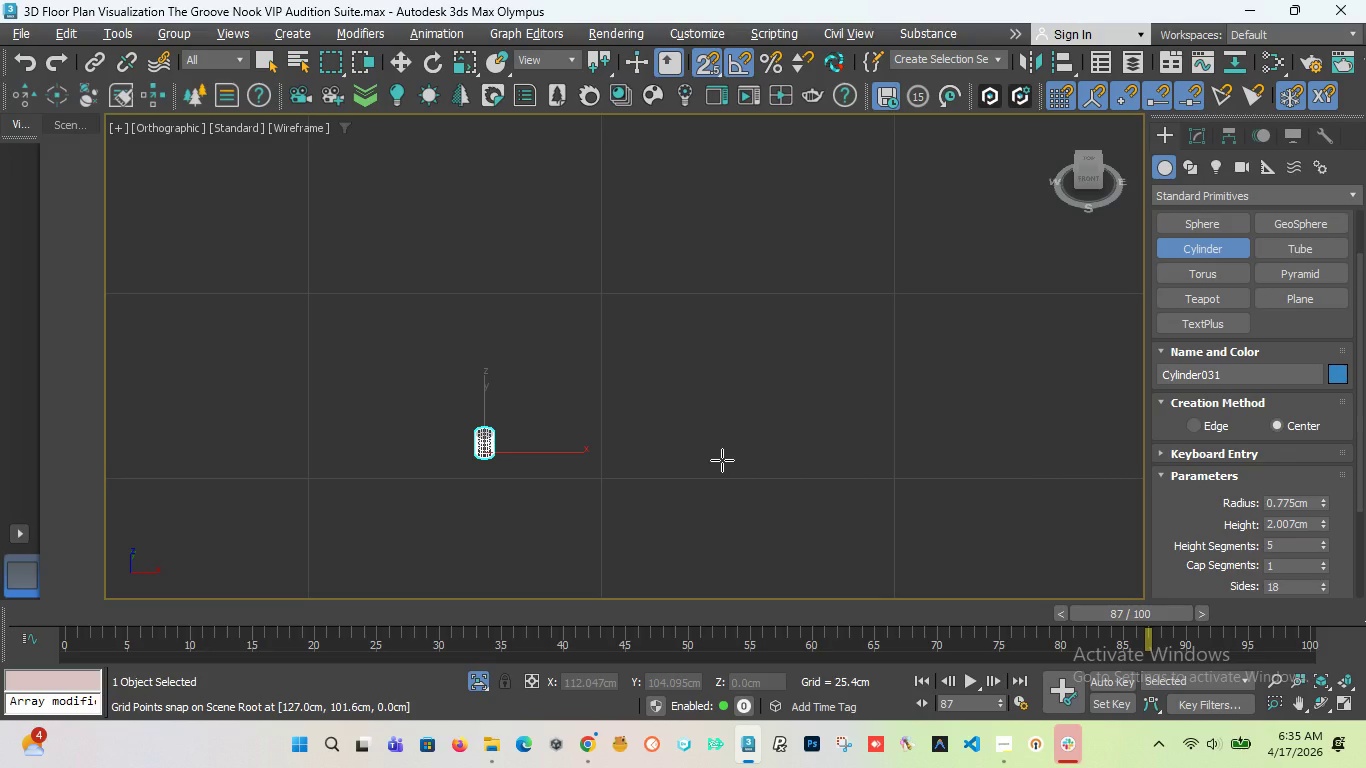 
key(T)
 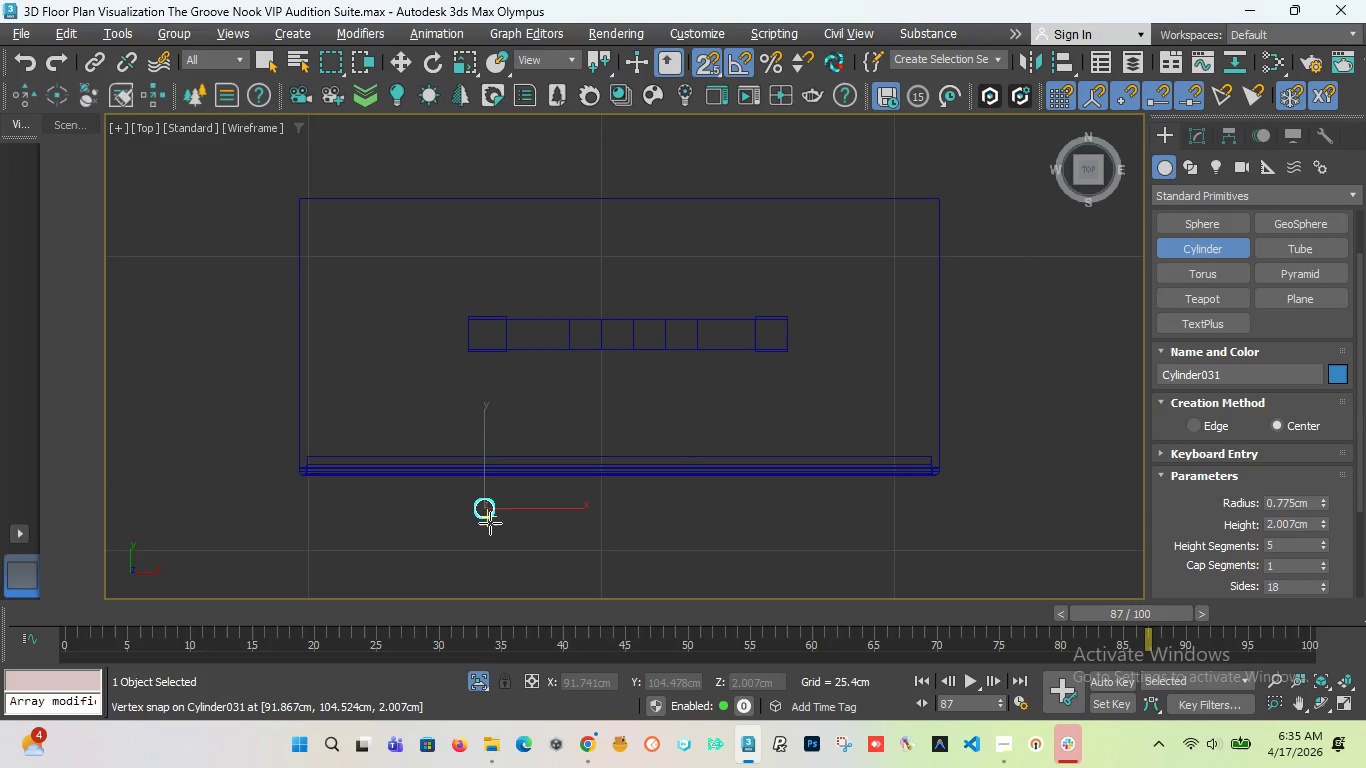 
key(E)
 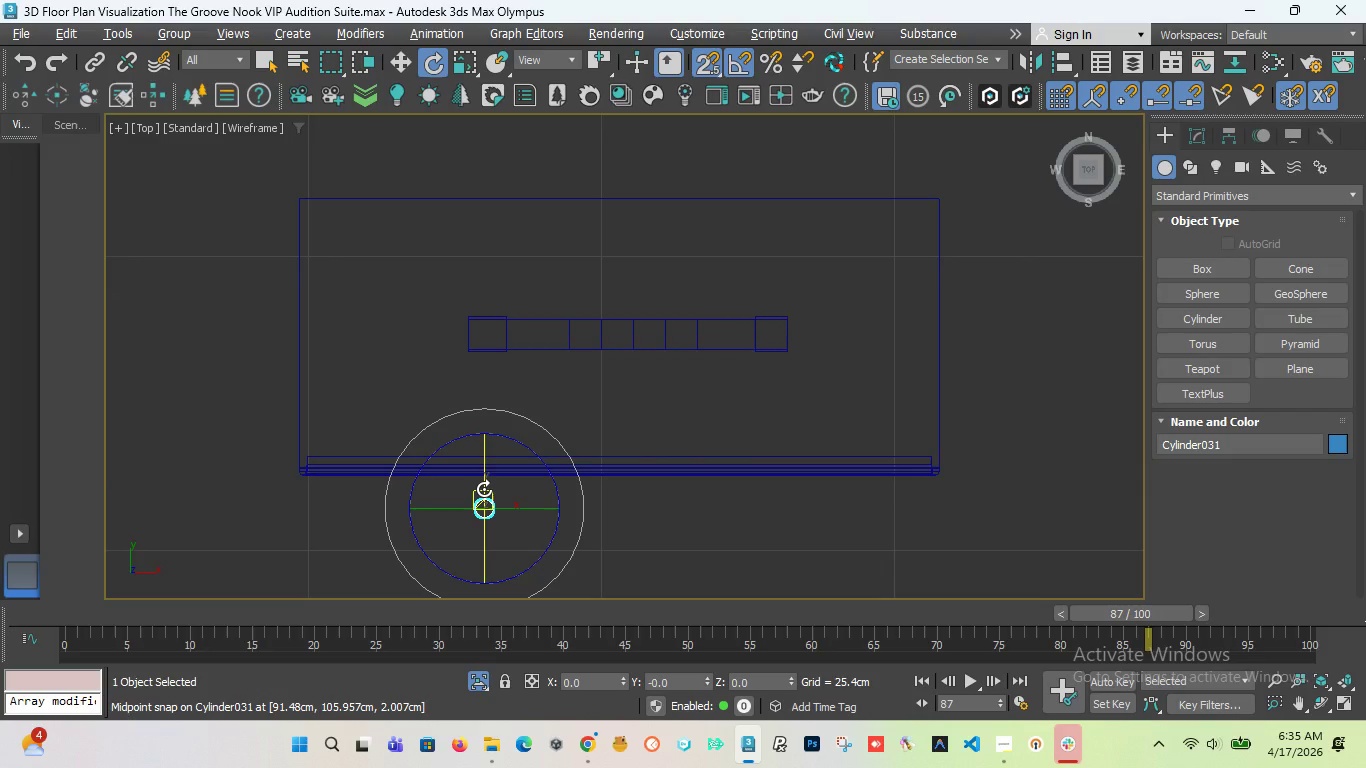 
left_click_drag(start_coordinate=[484, 489], to_coordinate=[483, 484])
 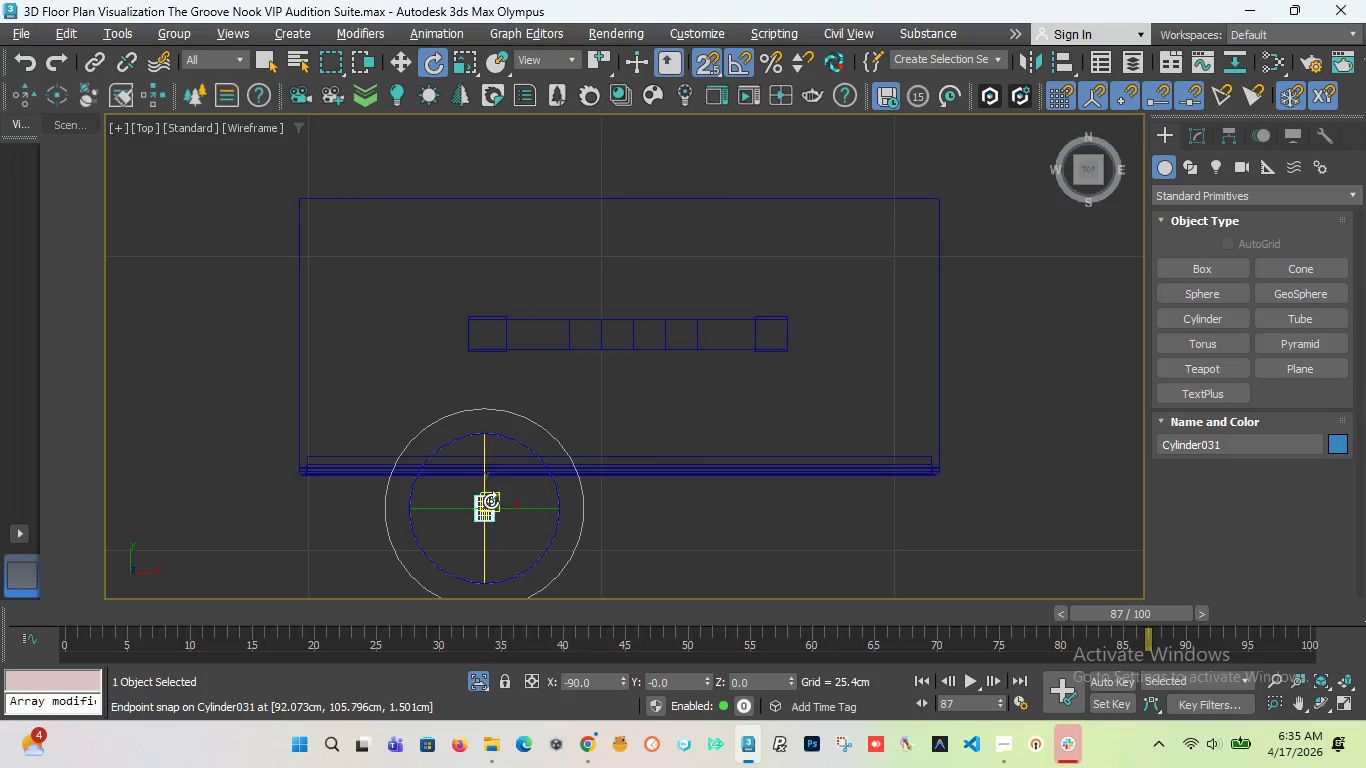 
wait(5.3)
 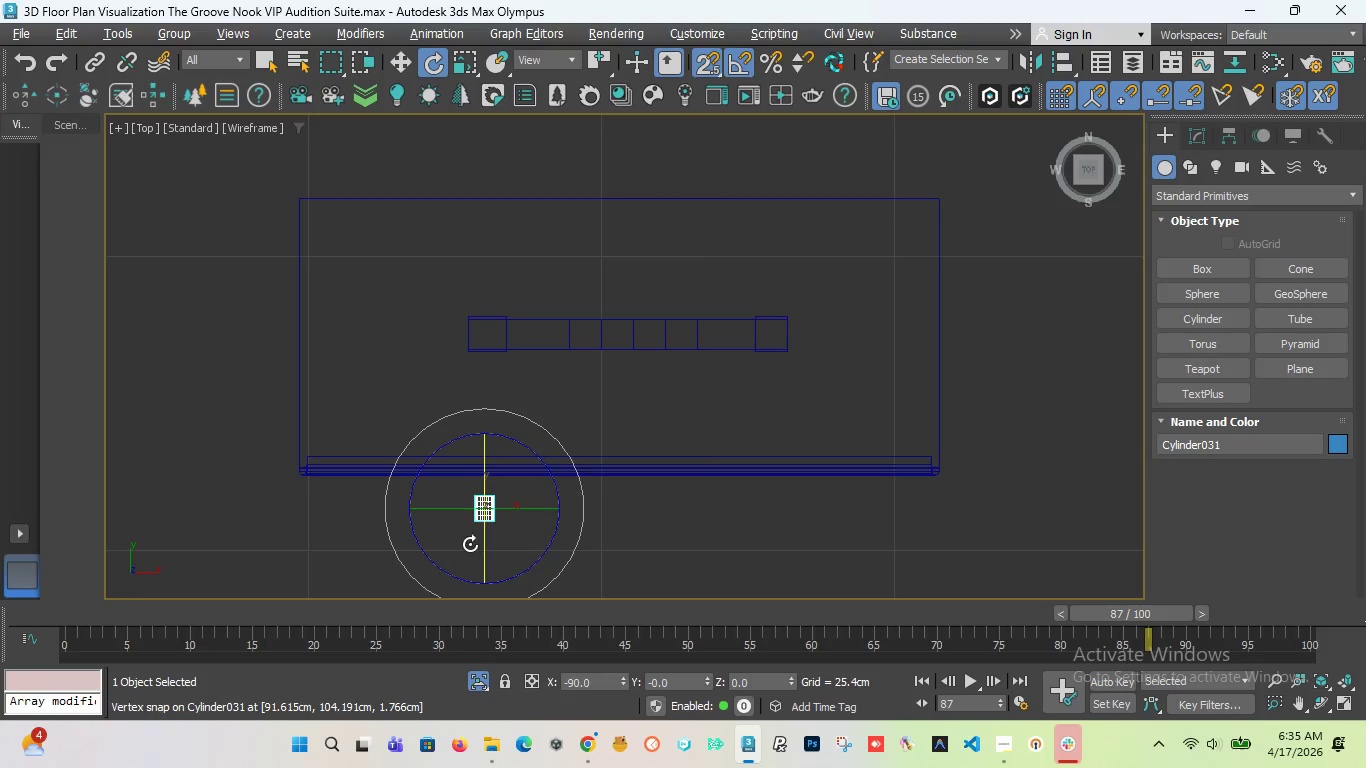 
key(W)
 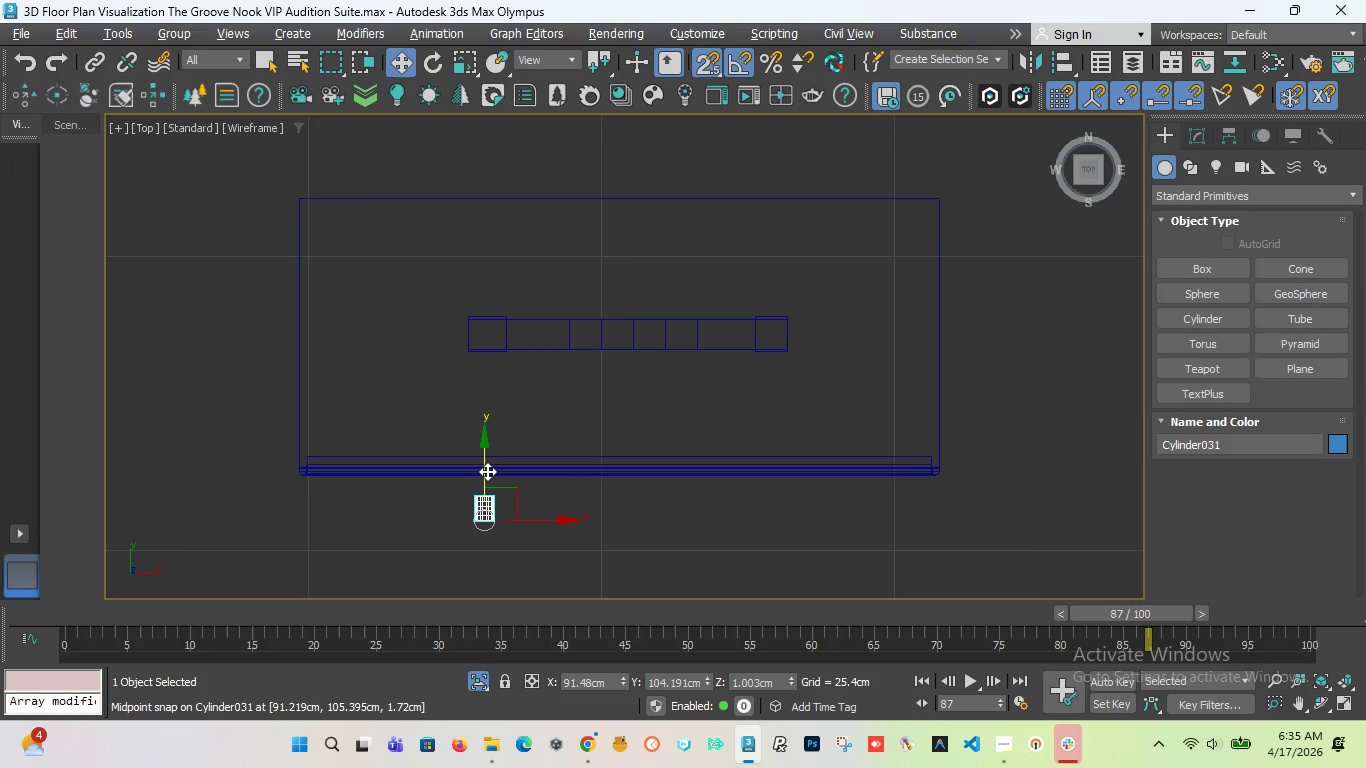 
left_click_drag(start_coordinate=[487, 470], to_coordinate=[485, 453])
 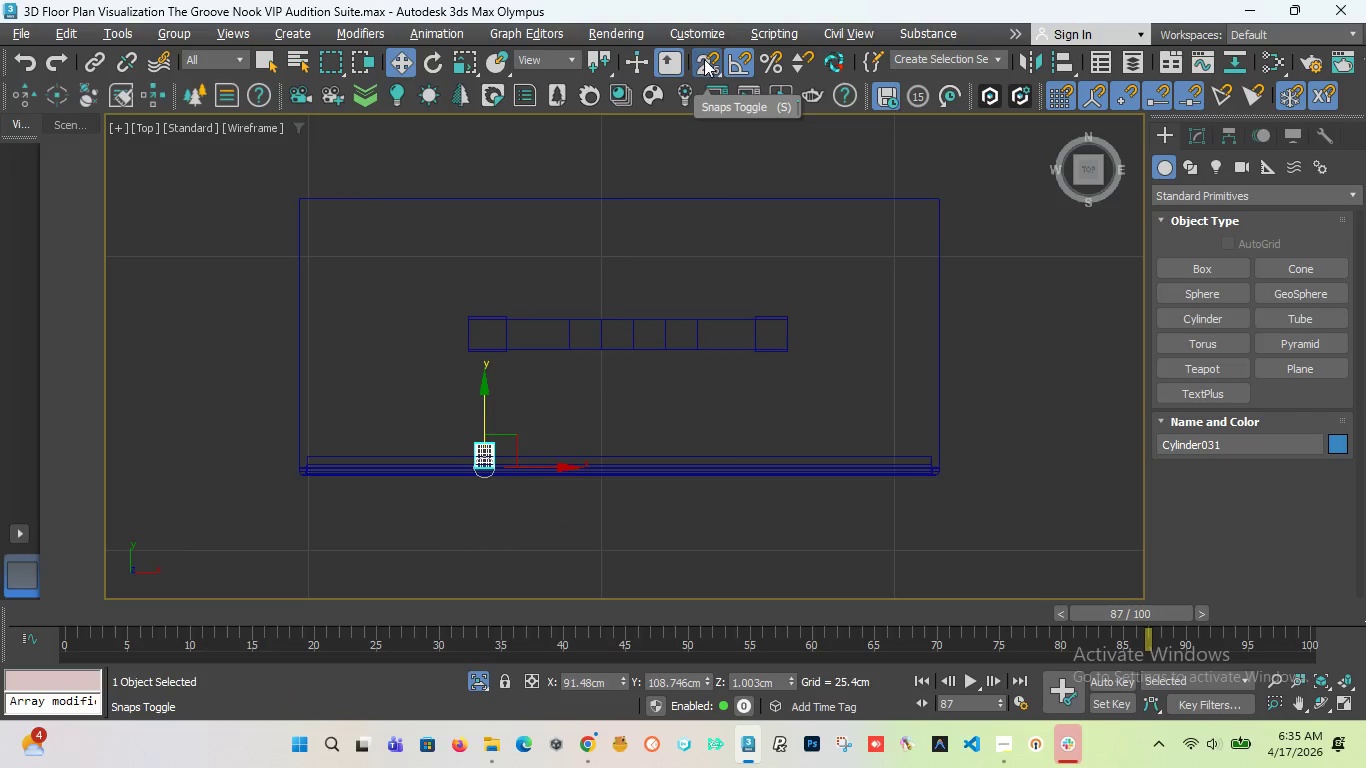 
left_click([709, 60])
 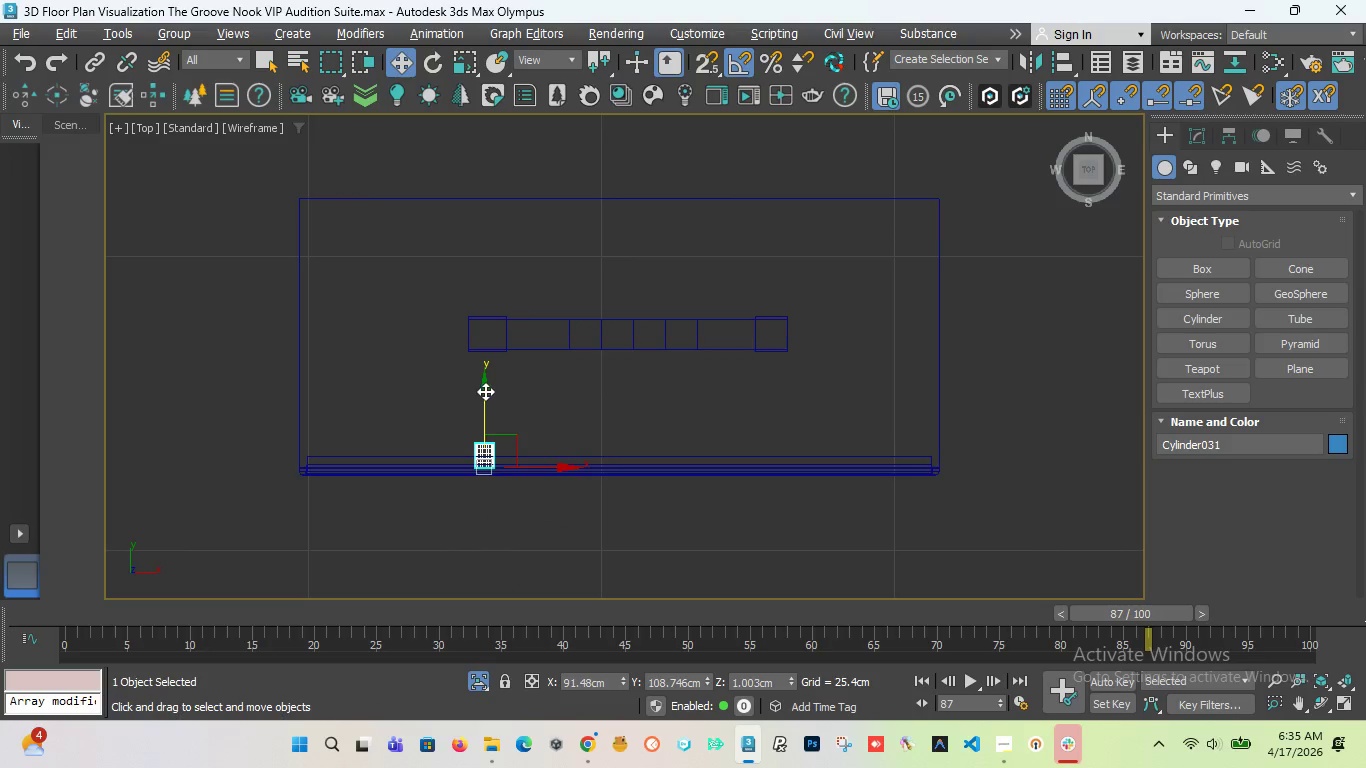 
left_click_drag(start_coordinate=[488, 393], to_coordinate=[481, 416])
 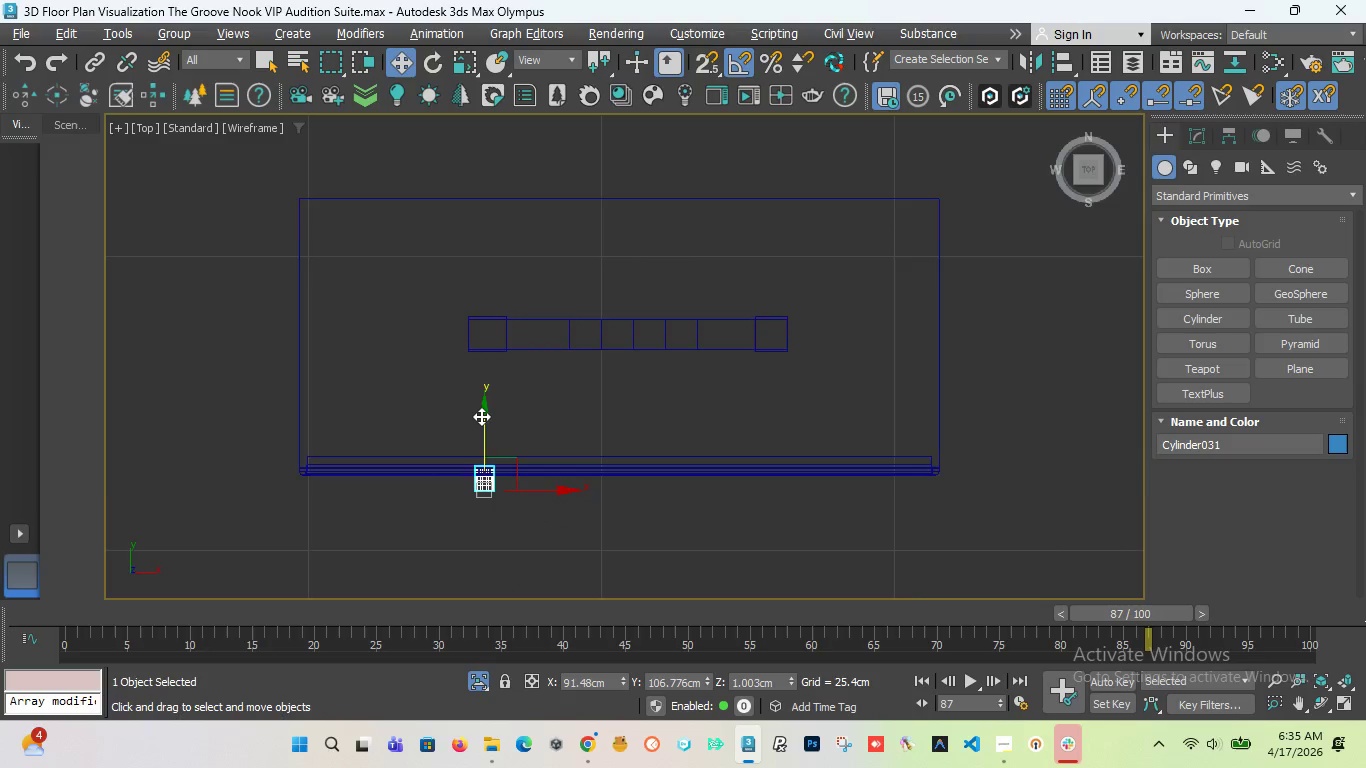 
key(F)
 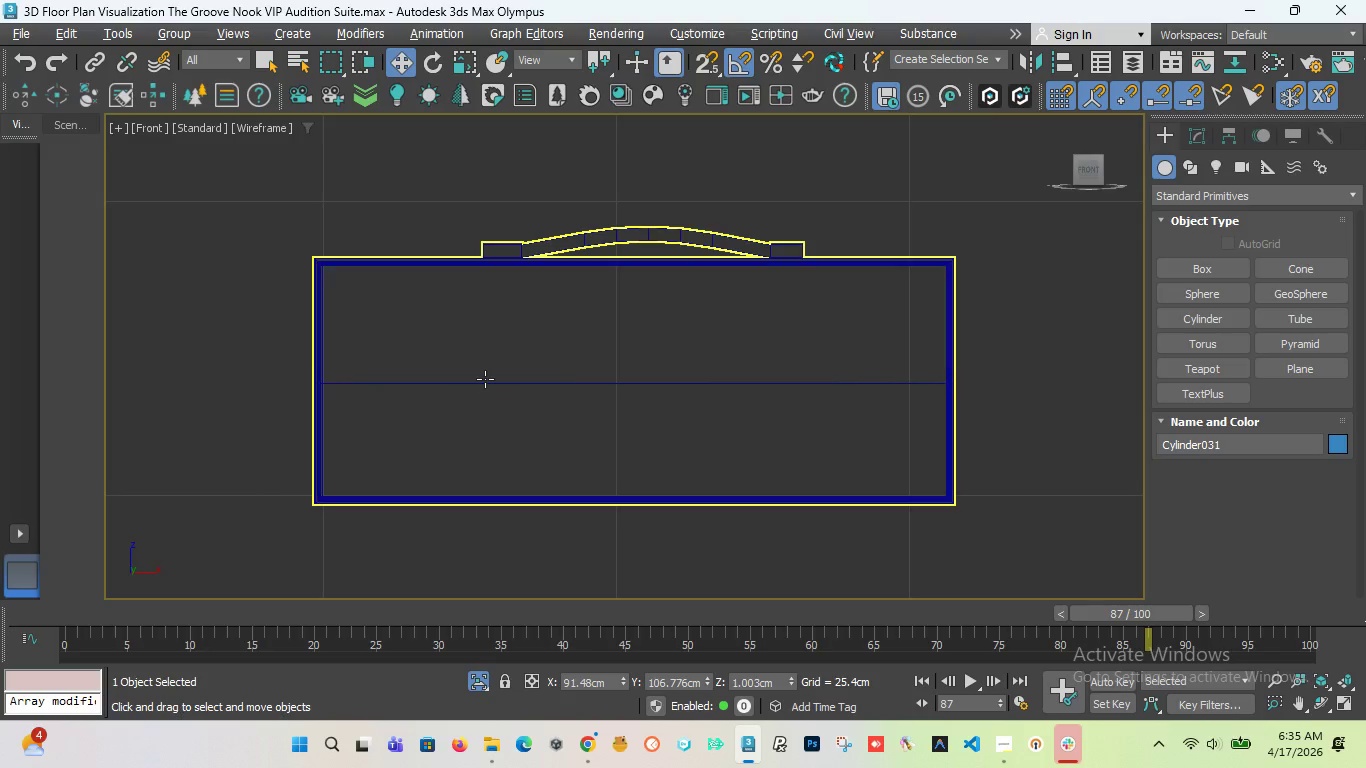 
scroll: coordinate [485, 379], scroll_direction: down, amount: 5.0
 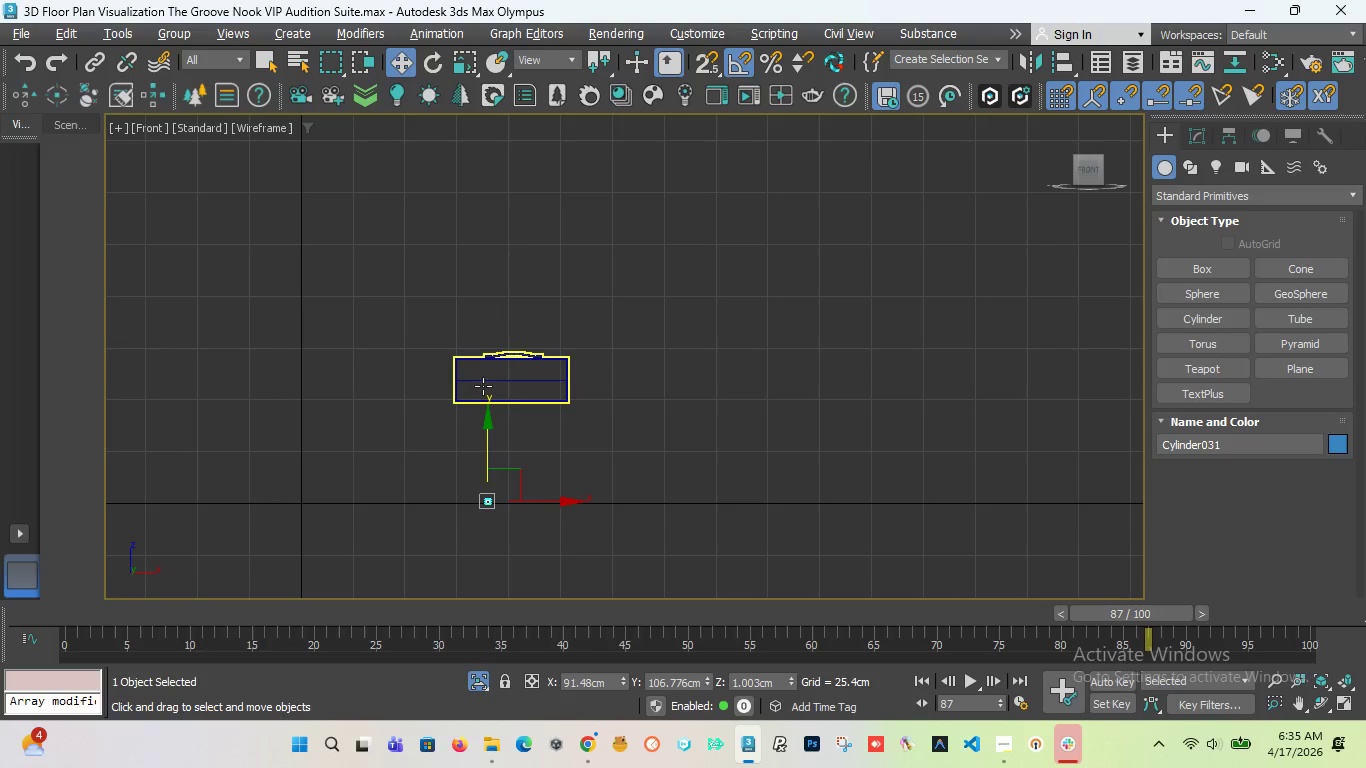 
key(W)
 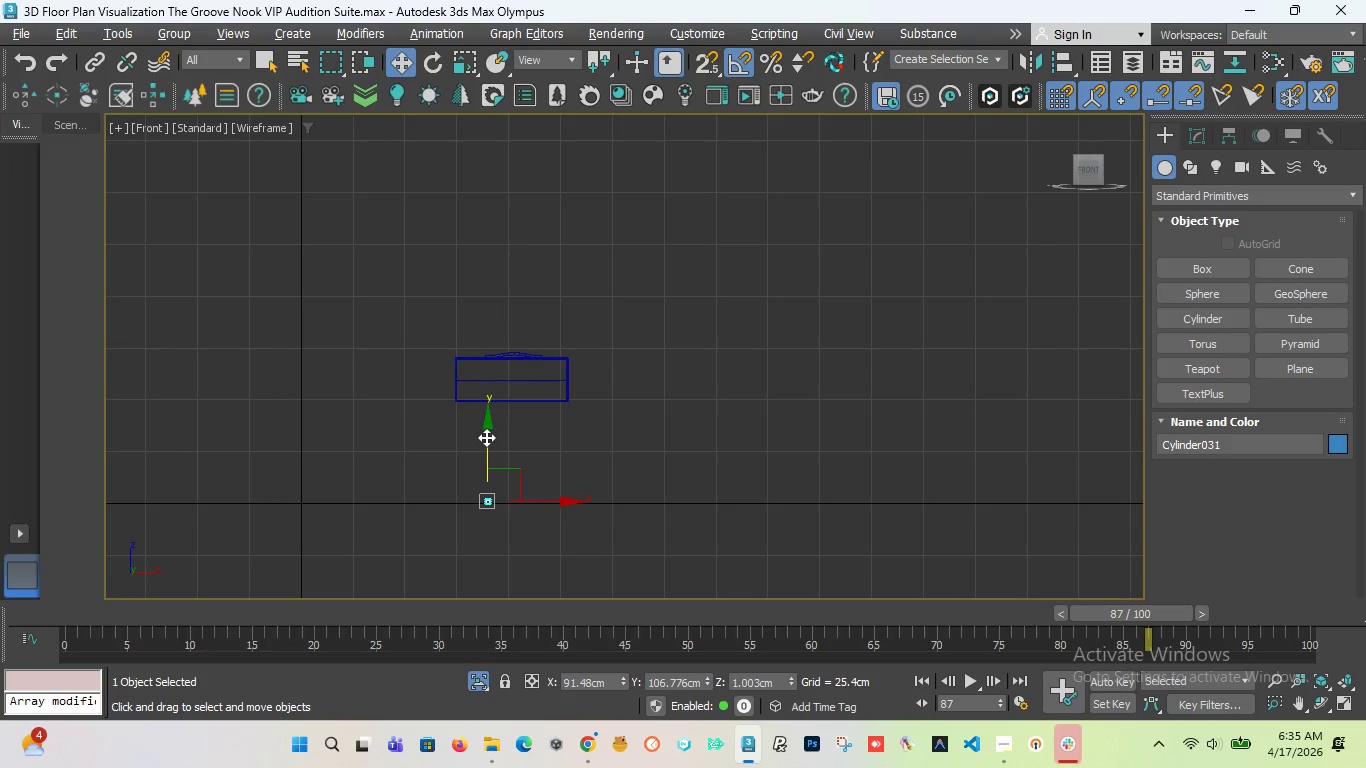 
left_click_drag(start_coordinate=[488, 432], to_coordinate=[488, 322])
 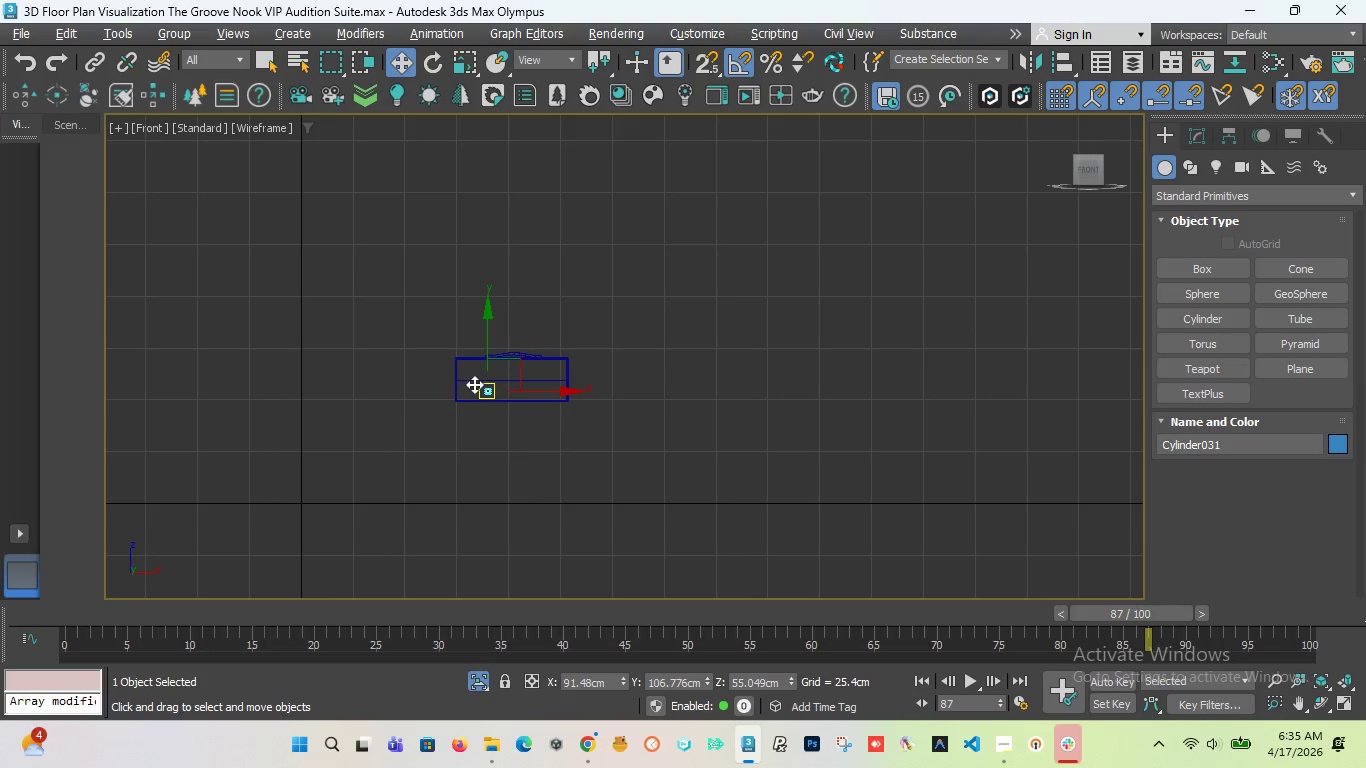 
scroll: coordinate [518, 399], scroll_direction: up, amount: 6.0
 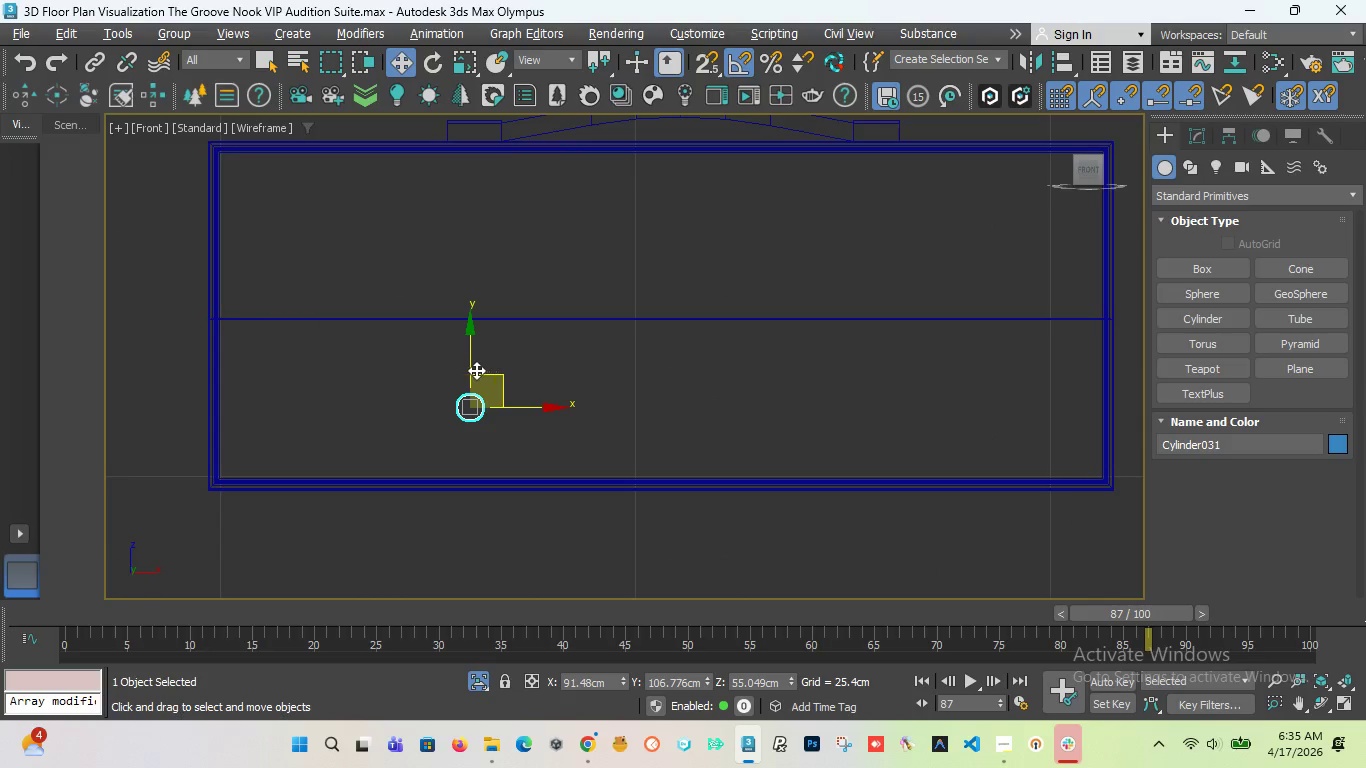 
left_click_drag(start_coordinate=[471, 370], to_coordinate=[470, 357])
 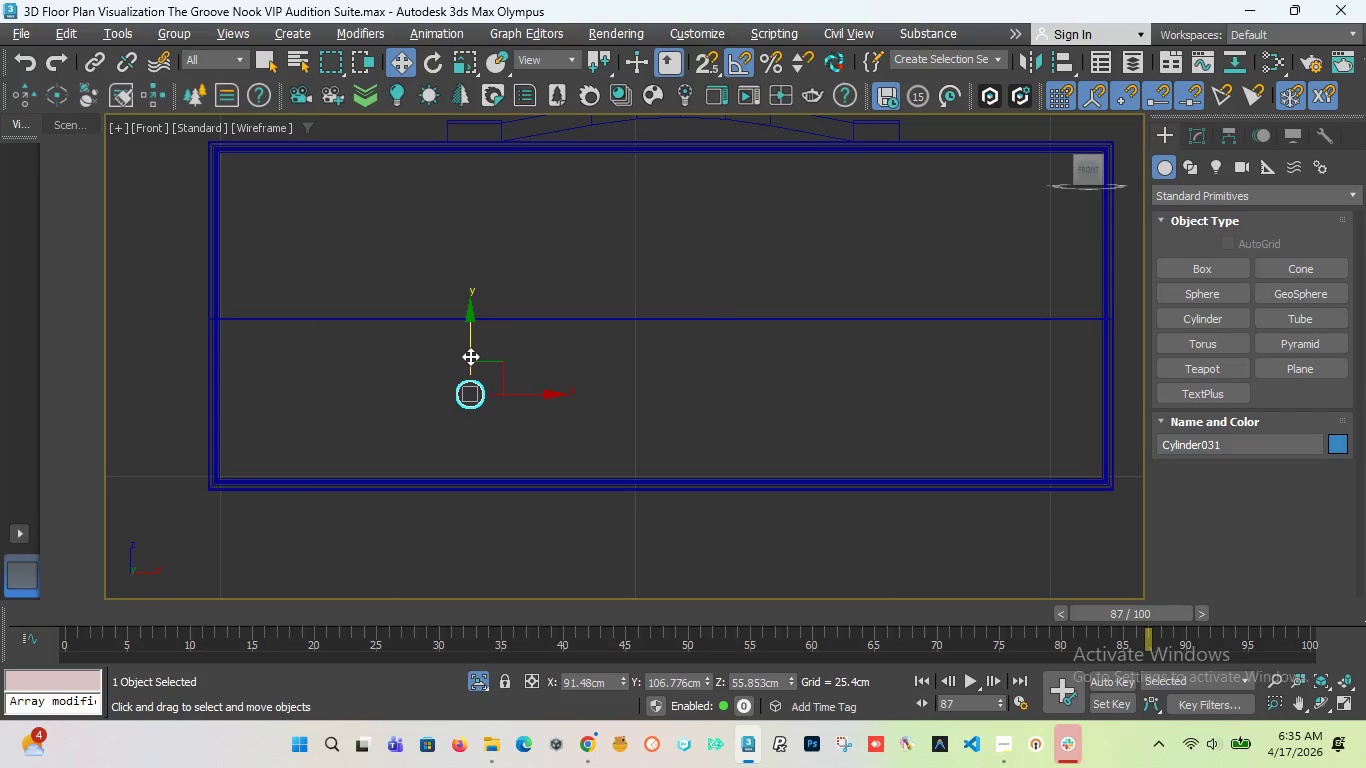 
key(T)
 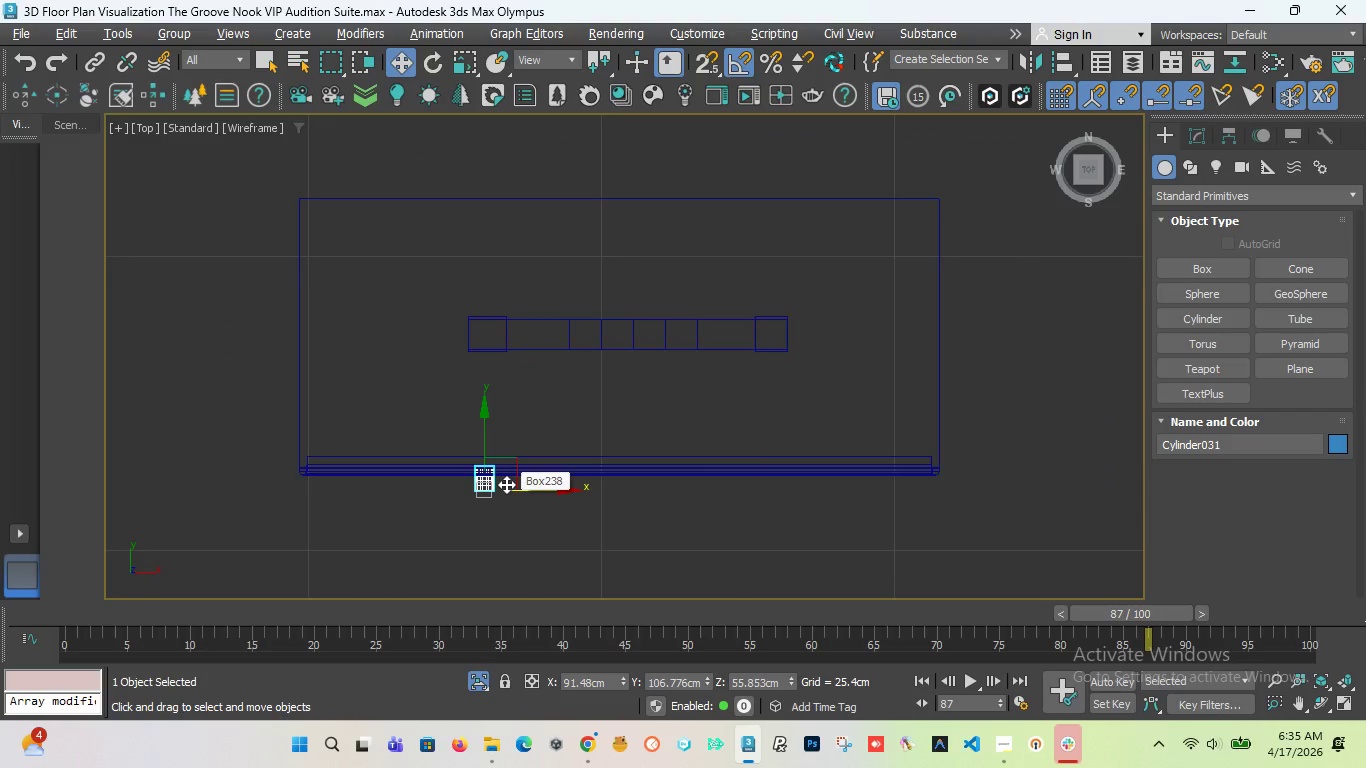 
key(F)
 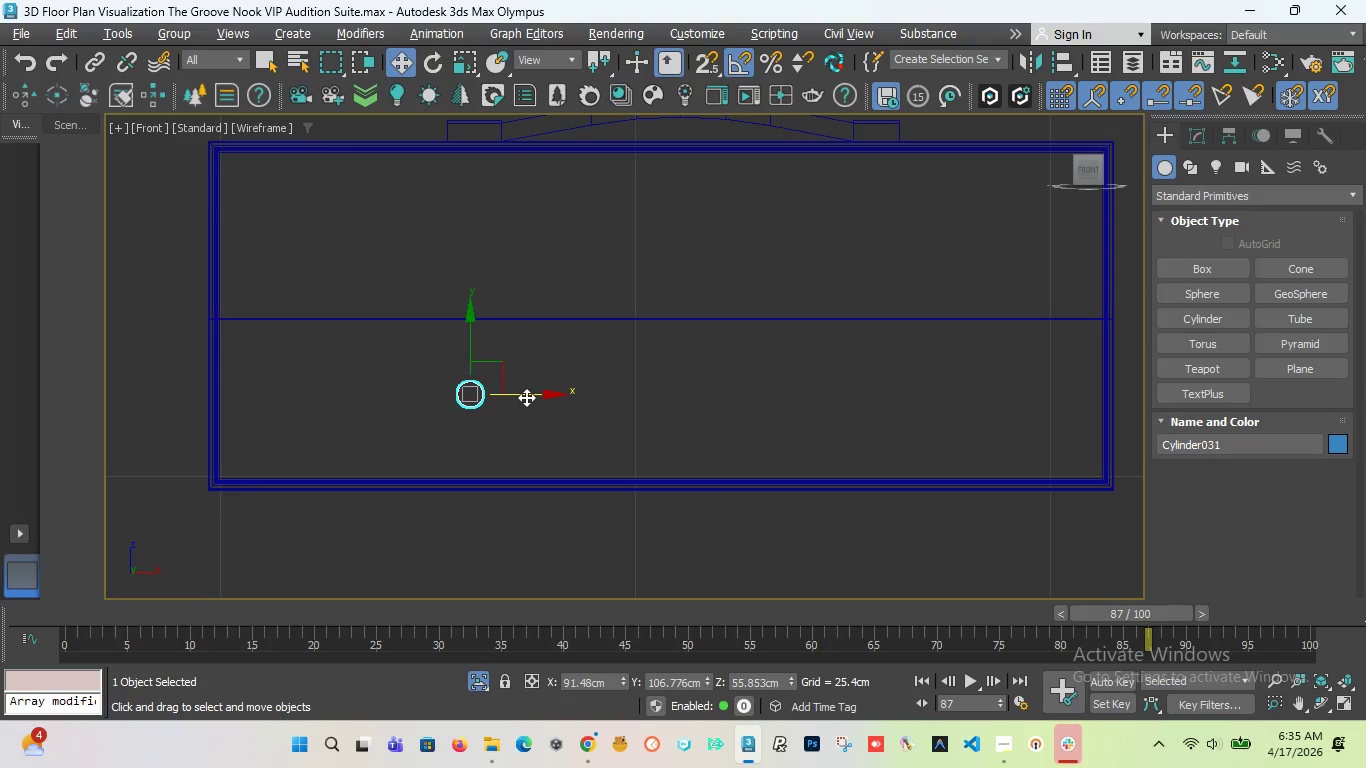 
left_click_drag(start_coordinate=[526, 397], to_coordinate=[363, 397])
 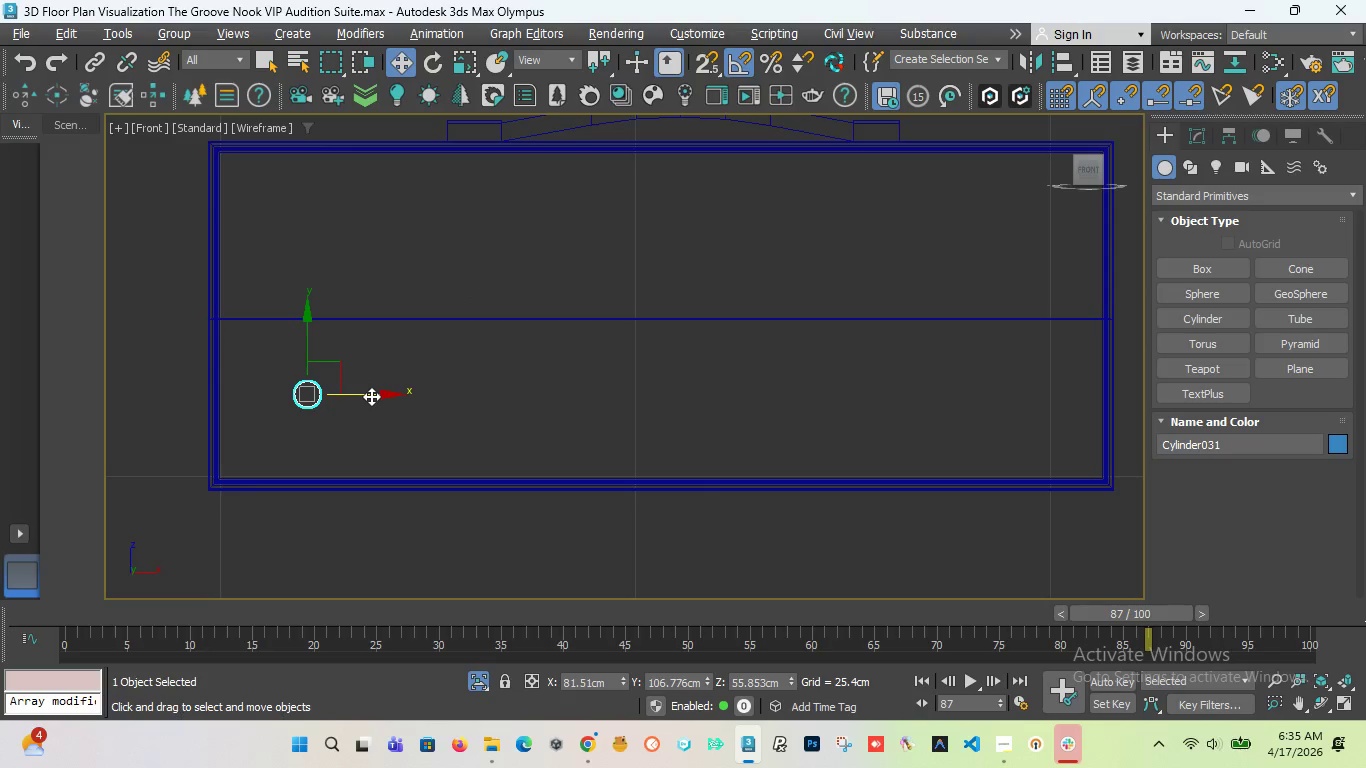 
hold_key(key=ShiftLeft, duration=2.33)
left_click_drag(start_coordinate=[371, 396], to_coordinate=[472, 416])
 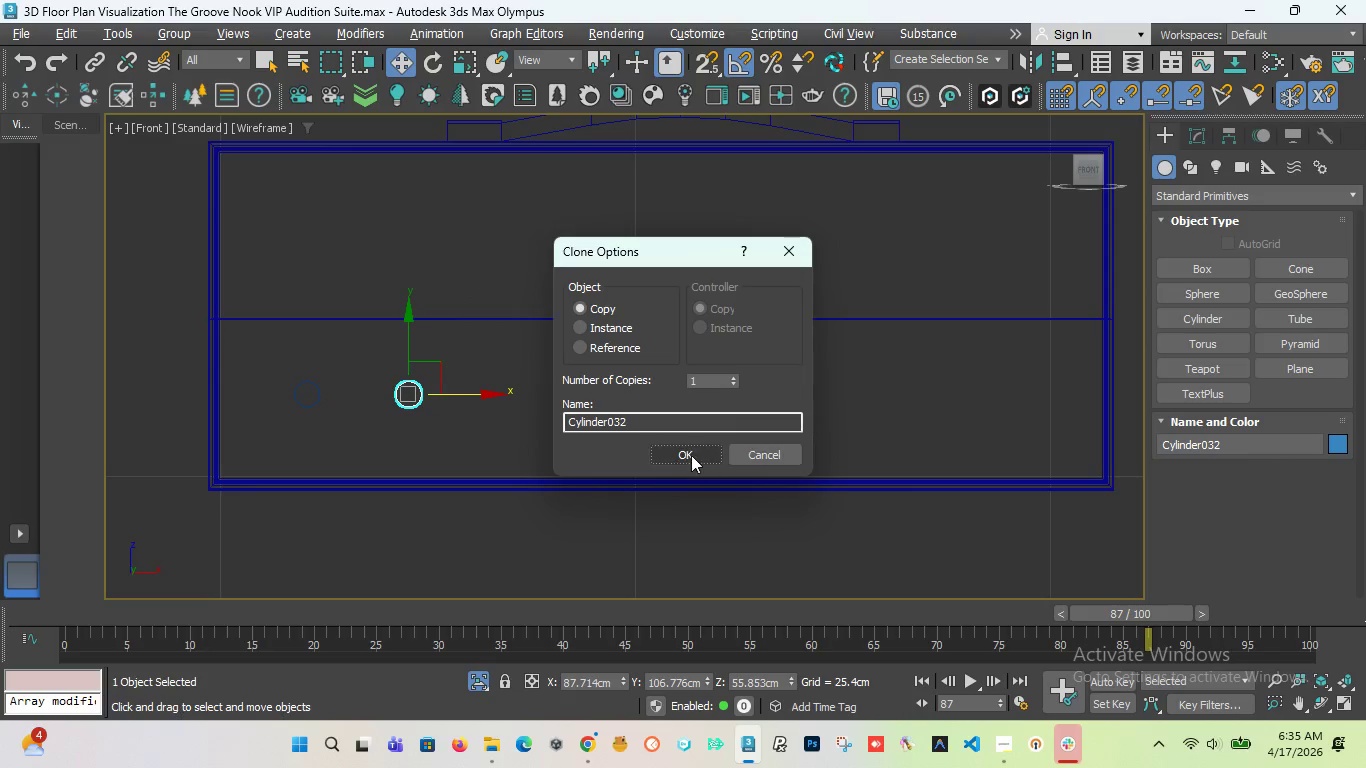 
left_click([687, 455])
 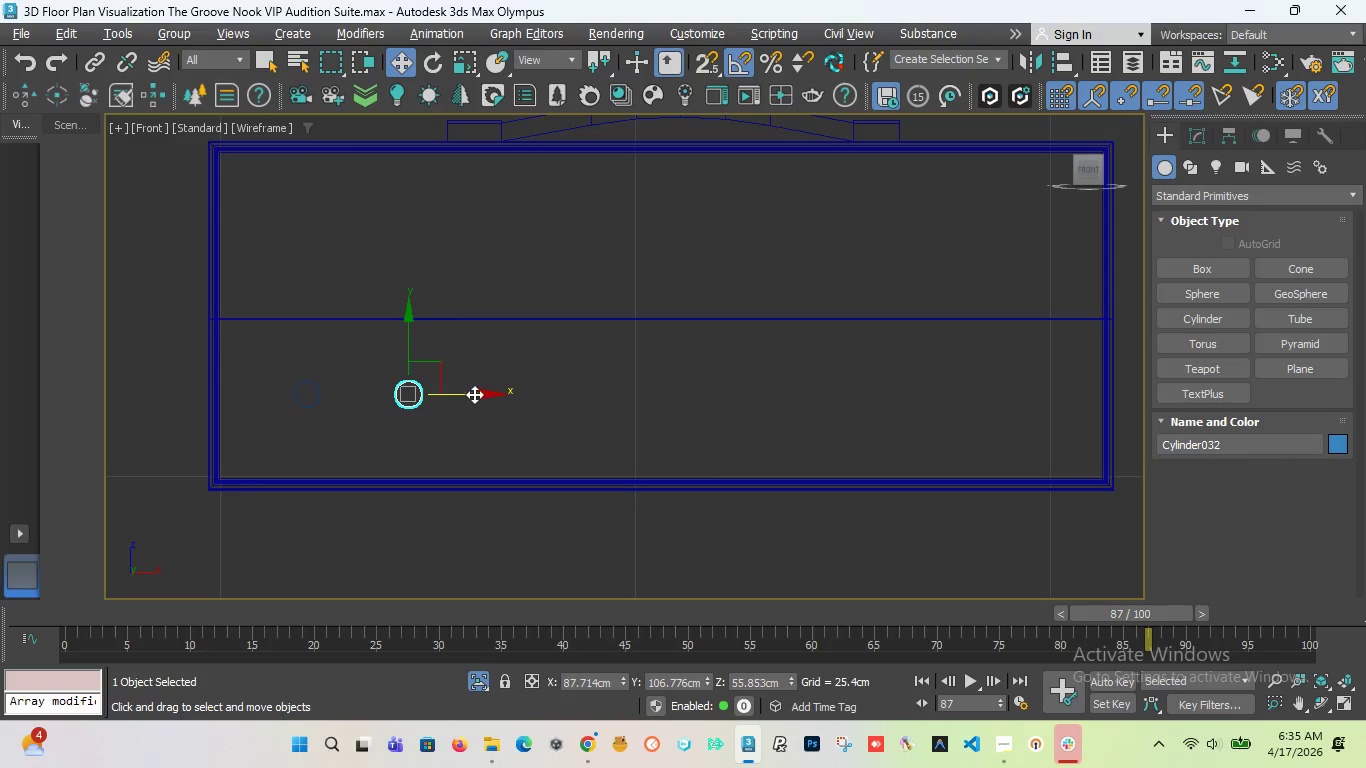 
hold_key(key=ShiftLeft, duration=5.25)
left_click_drag(start_coordinate=[472, 393], to_coordinate=[568, 406])
 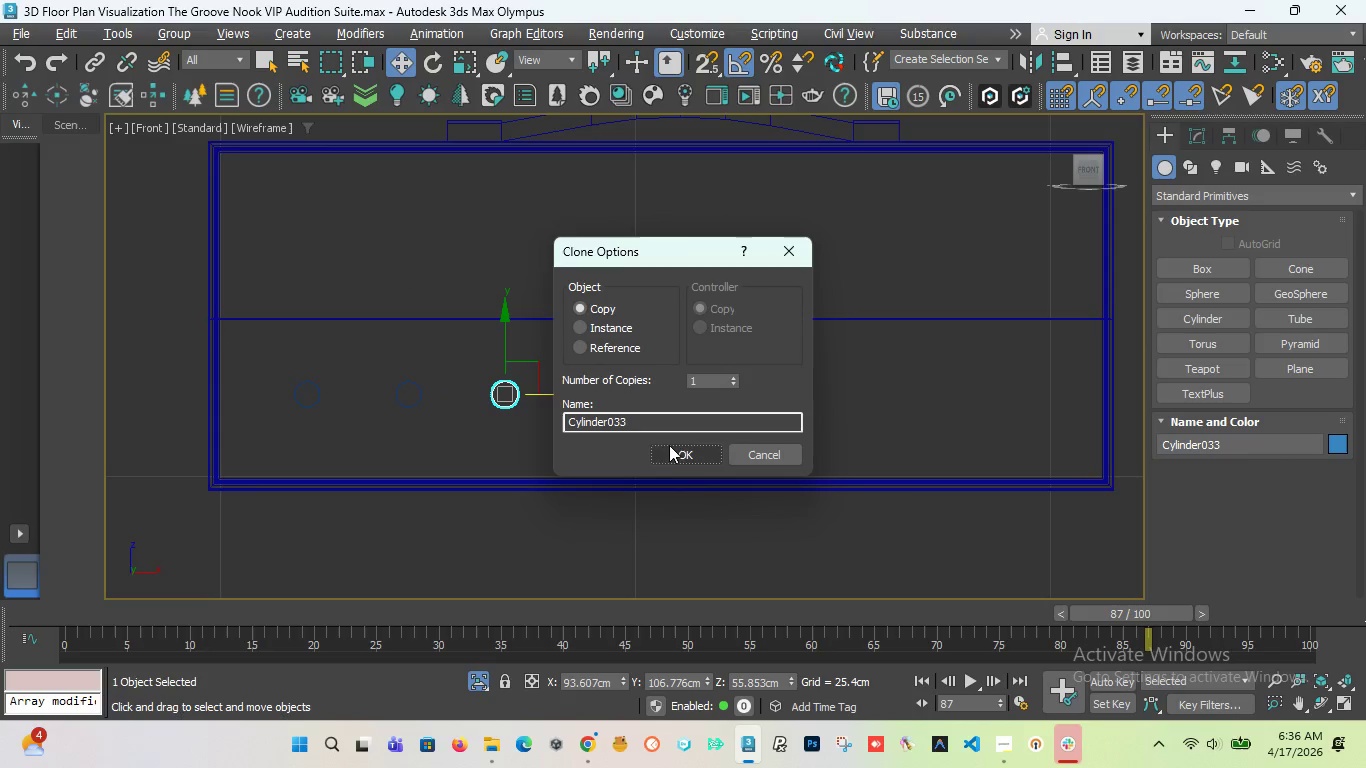 
left_click([671, 453])
 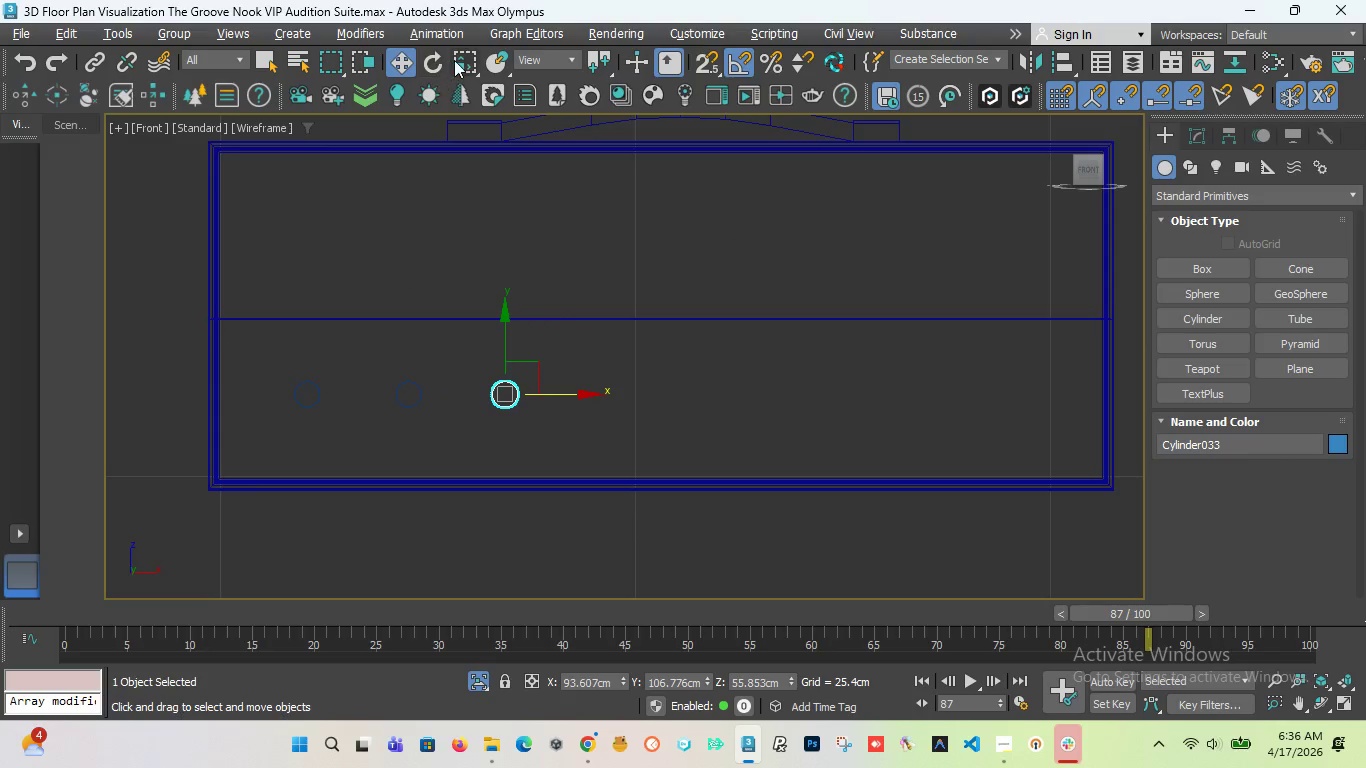 
left_click([456, 60])
 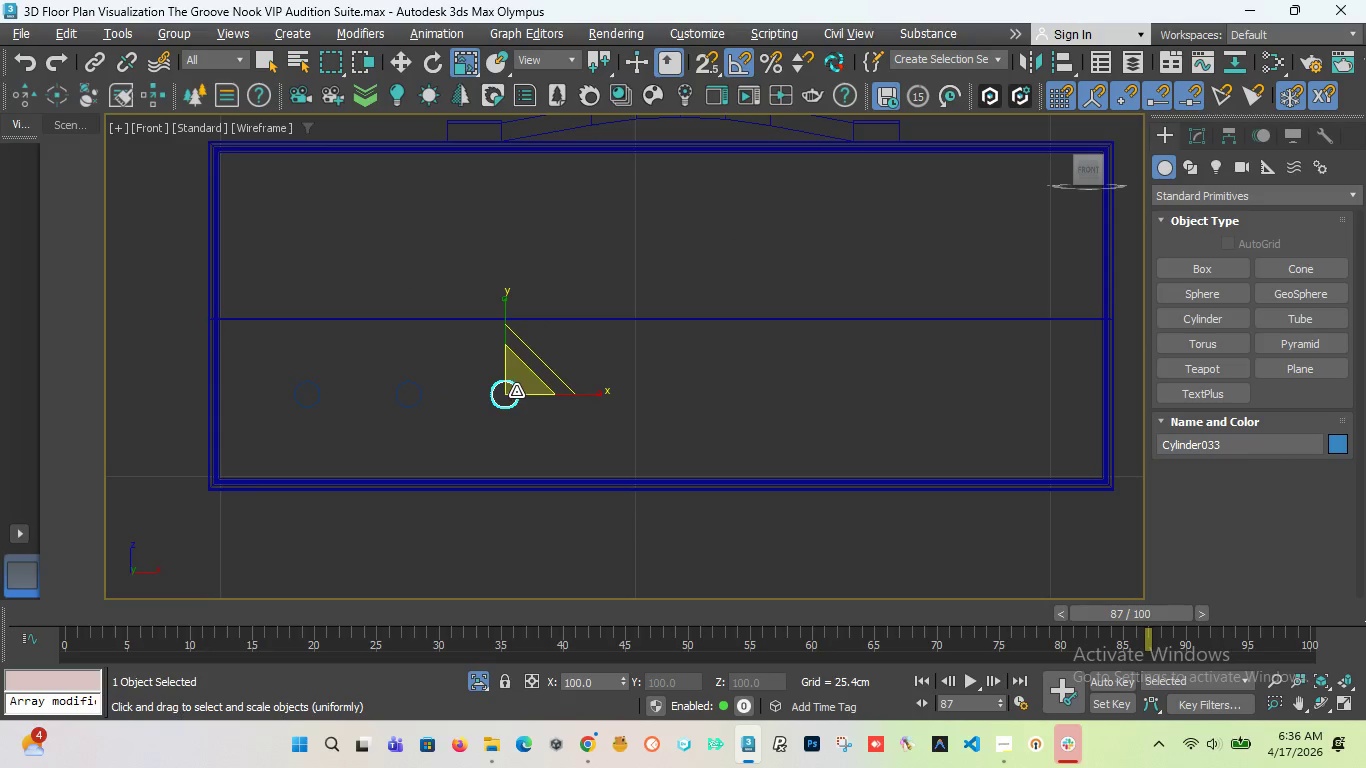 
left_click_drag(start_coordinate=[516, 391], to_coordinate=[506, 421])
 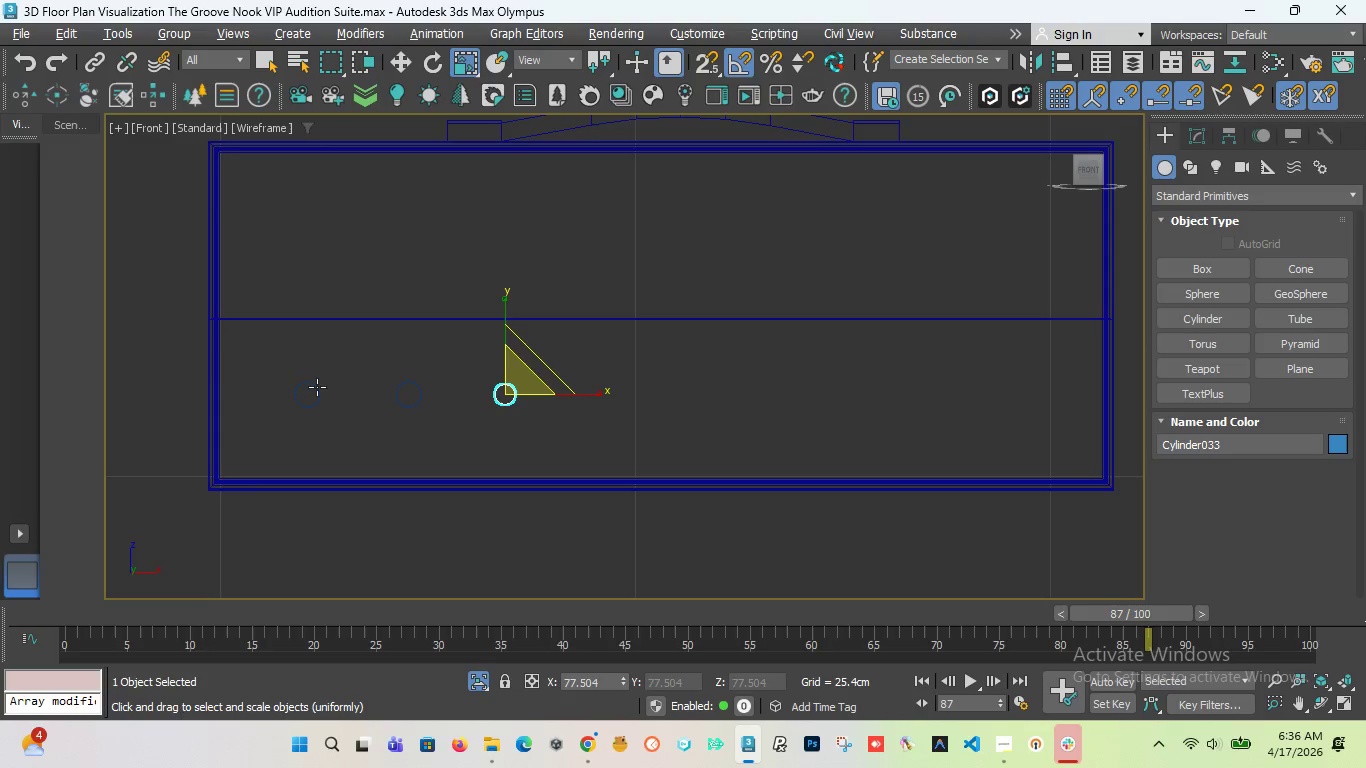 
hold_key(key=ControlLeft, duration=1.97)
left_click([318, 387])
 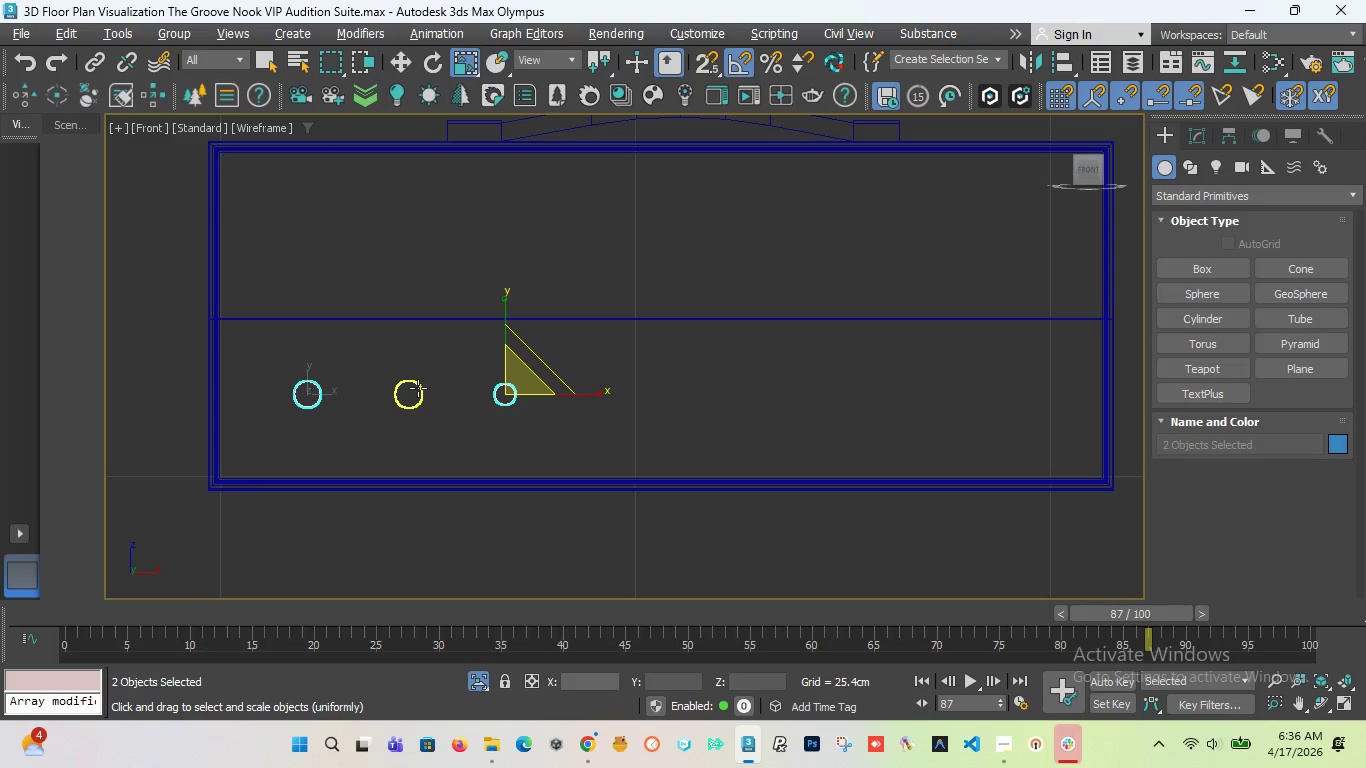 
left_click([418, 388])
 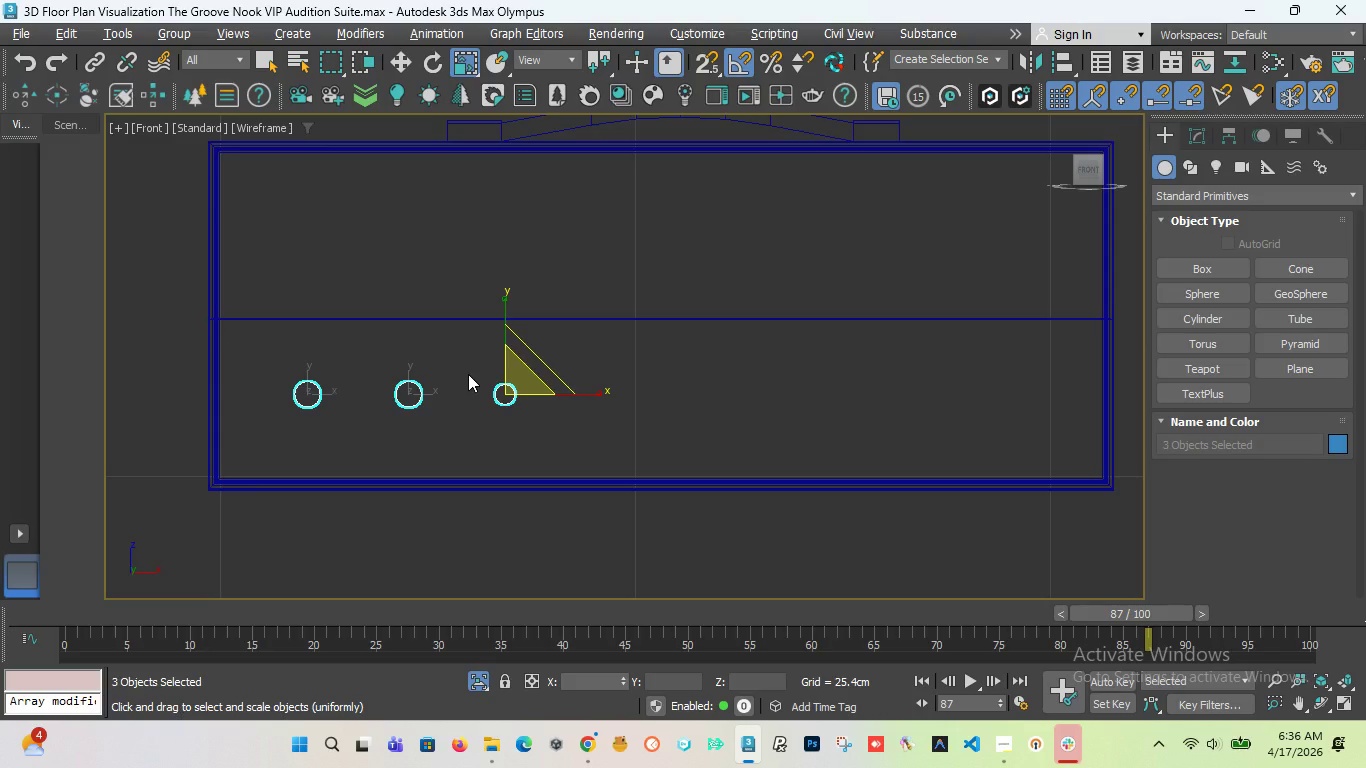 
key(T)
 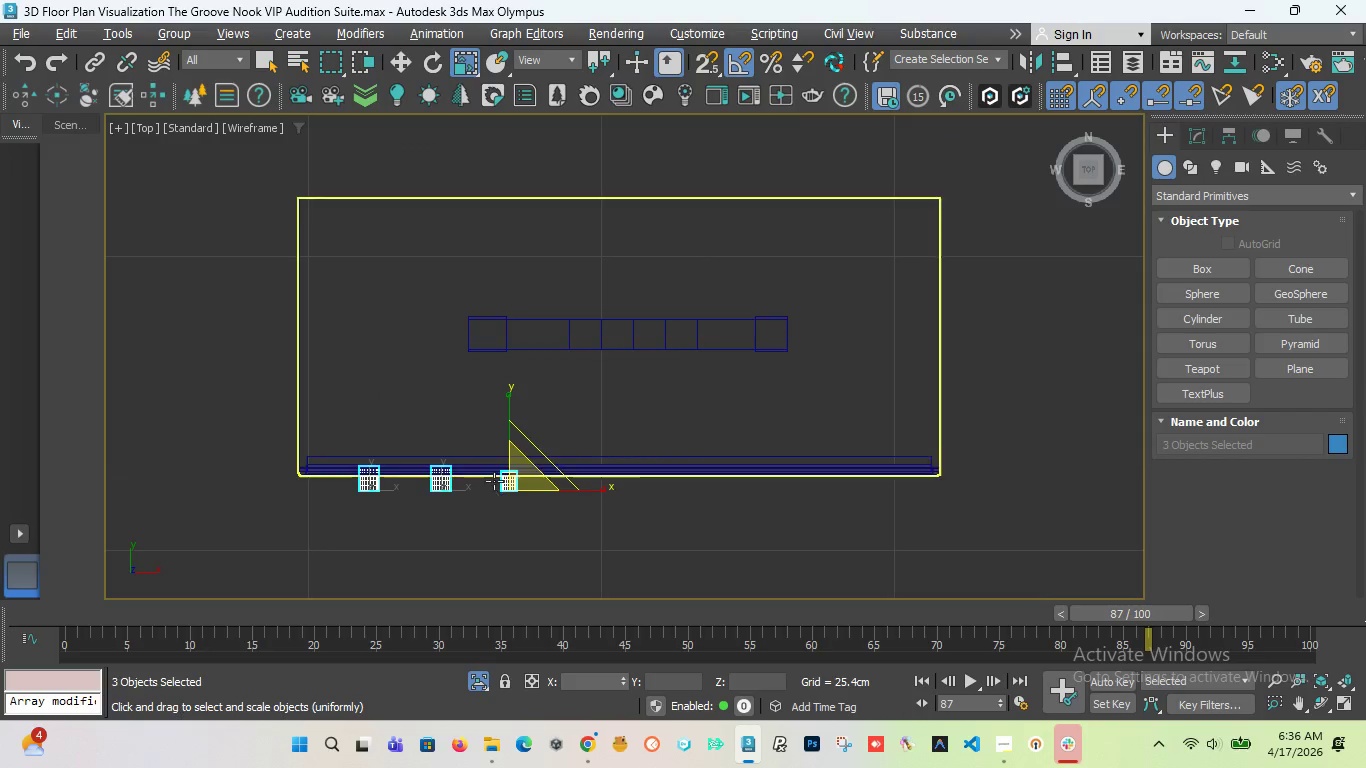 
scroll: coordinate [498, 470], scroll_direction: up, amount: 3.0
 